 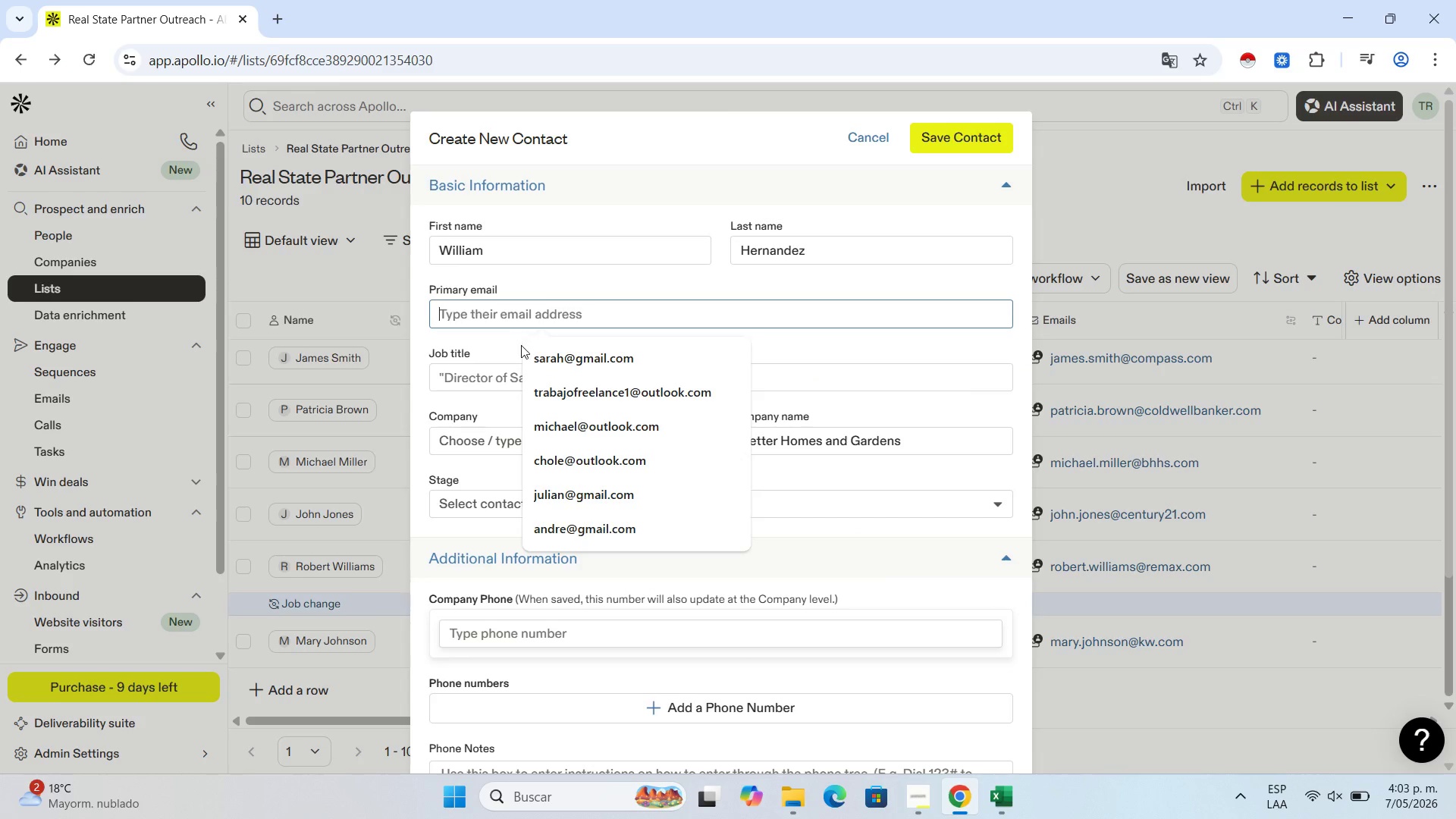 
key(Control+V)
 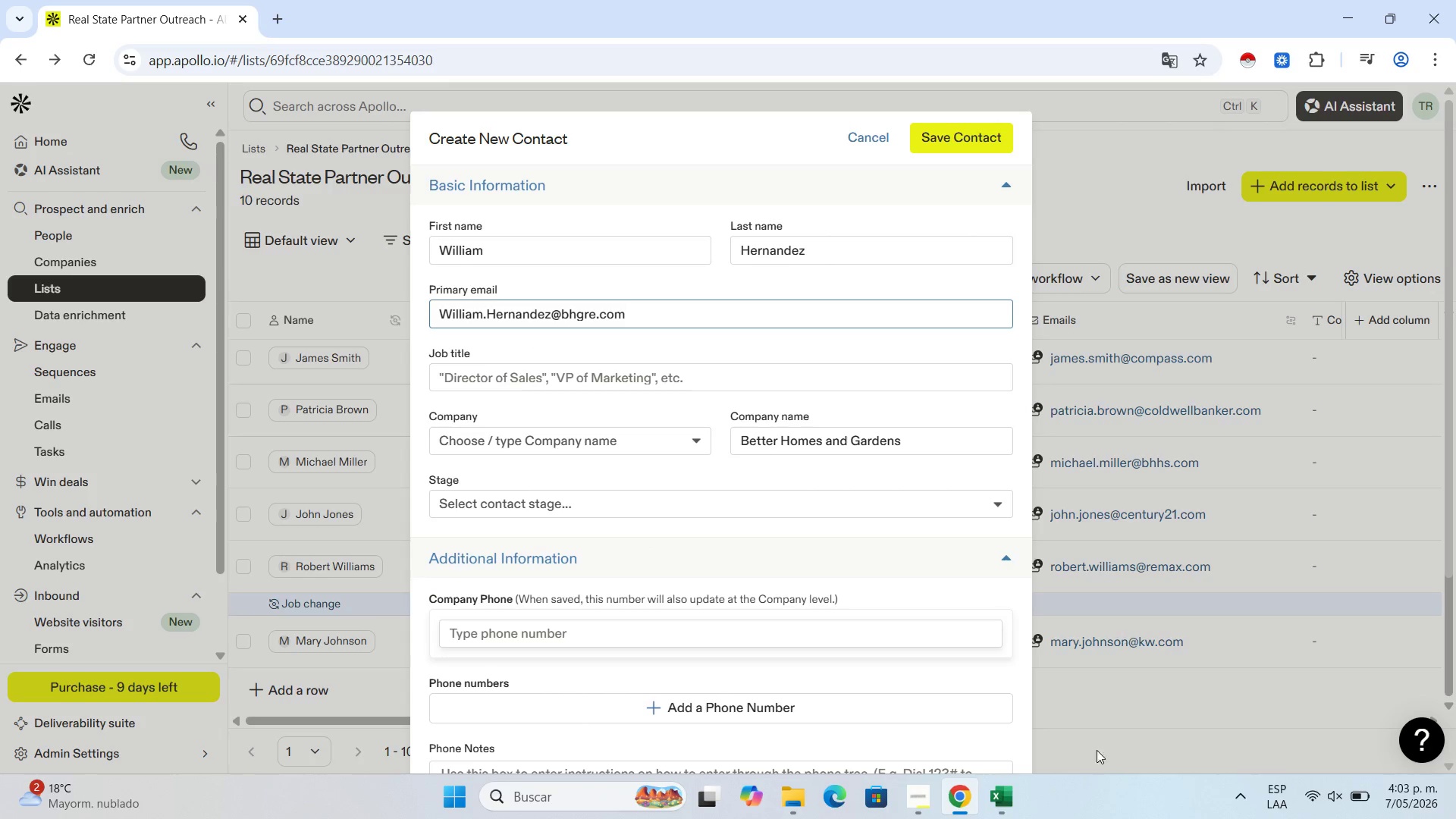 
left_click([1013, 794])
 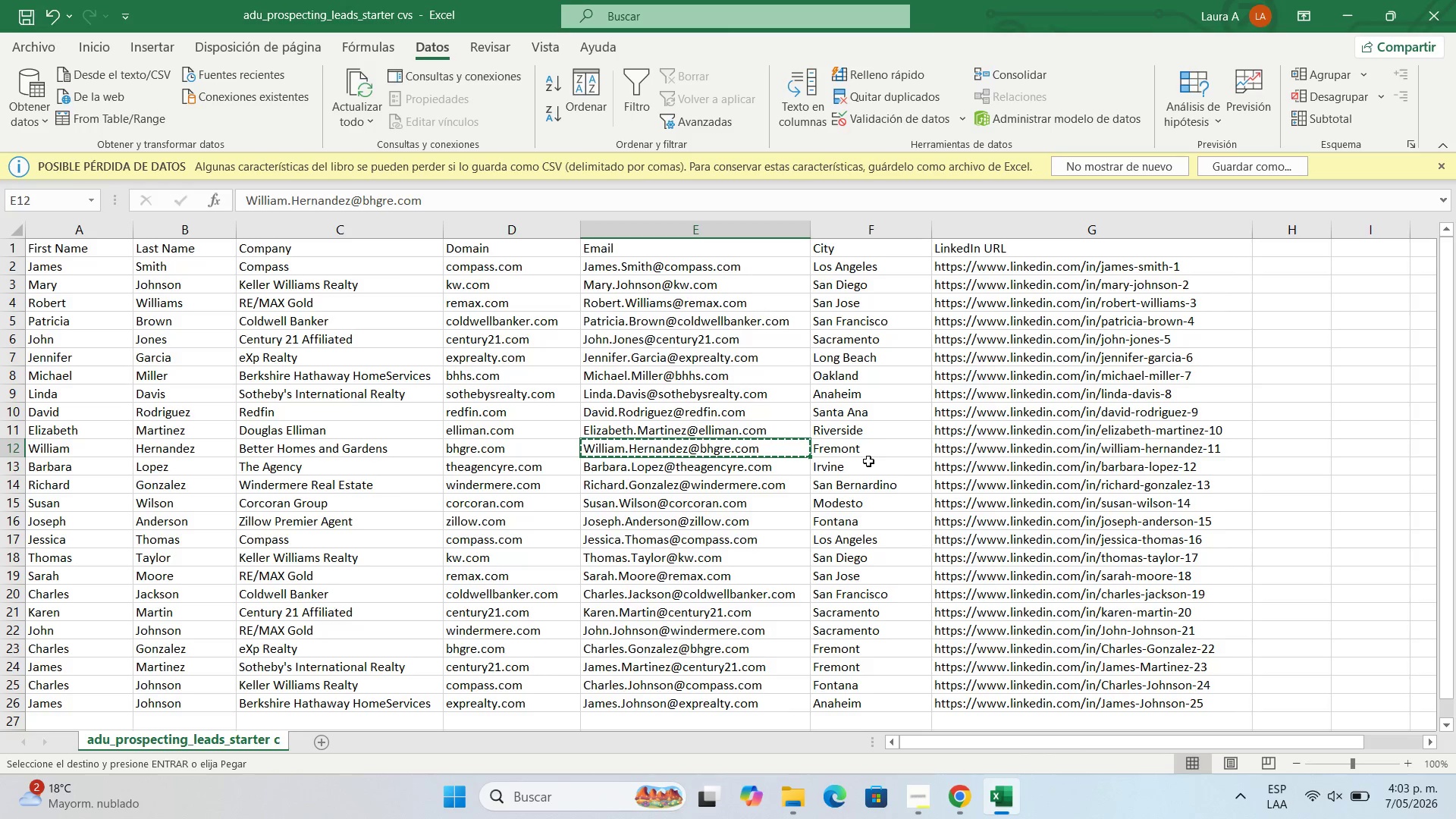 
left_click([873, 451])
 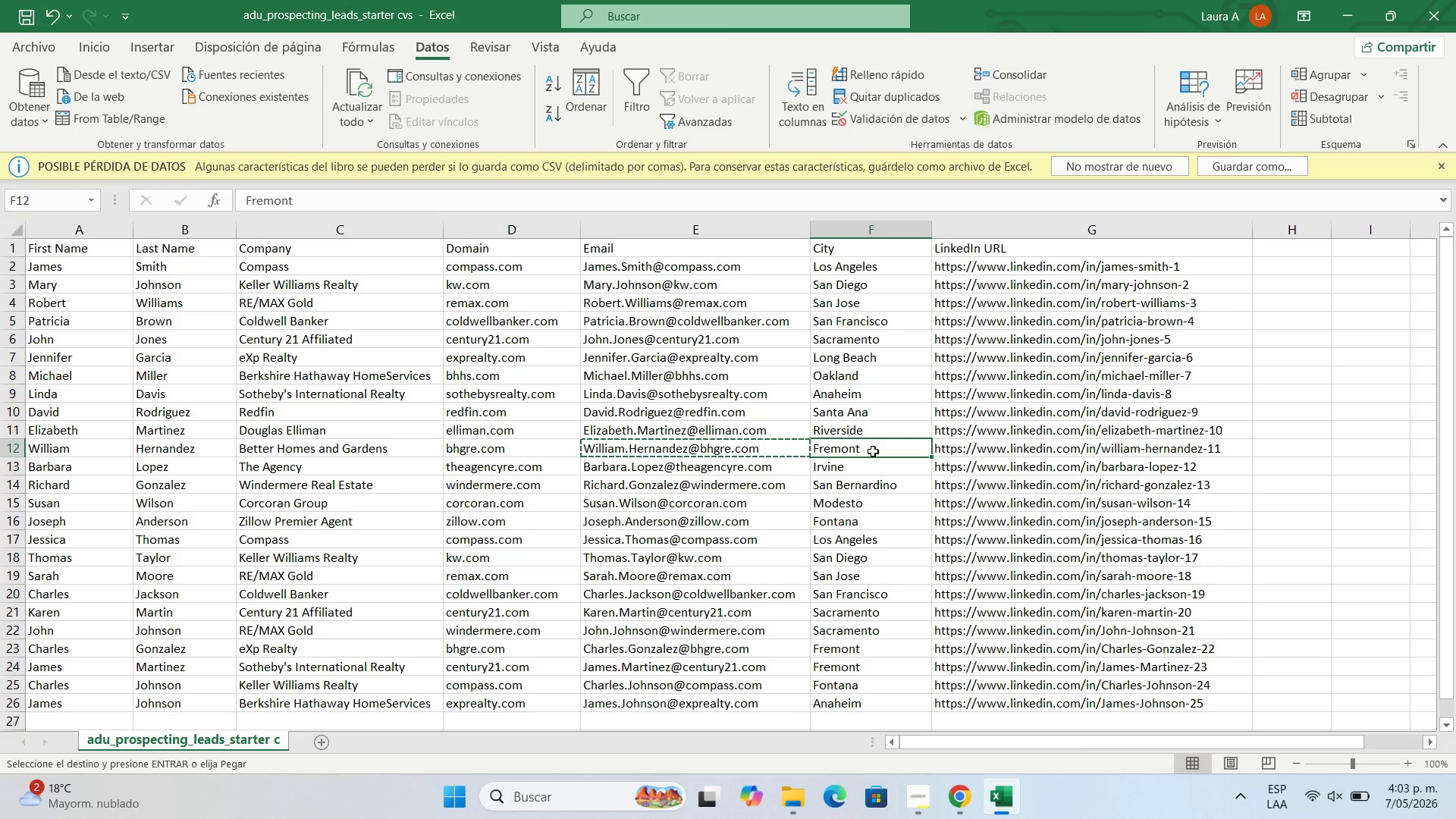 
key(Control+C)
 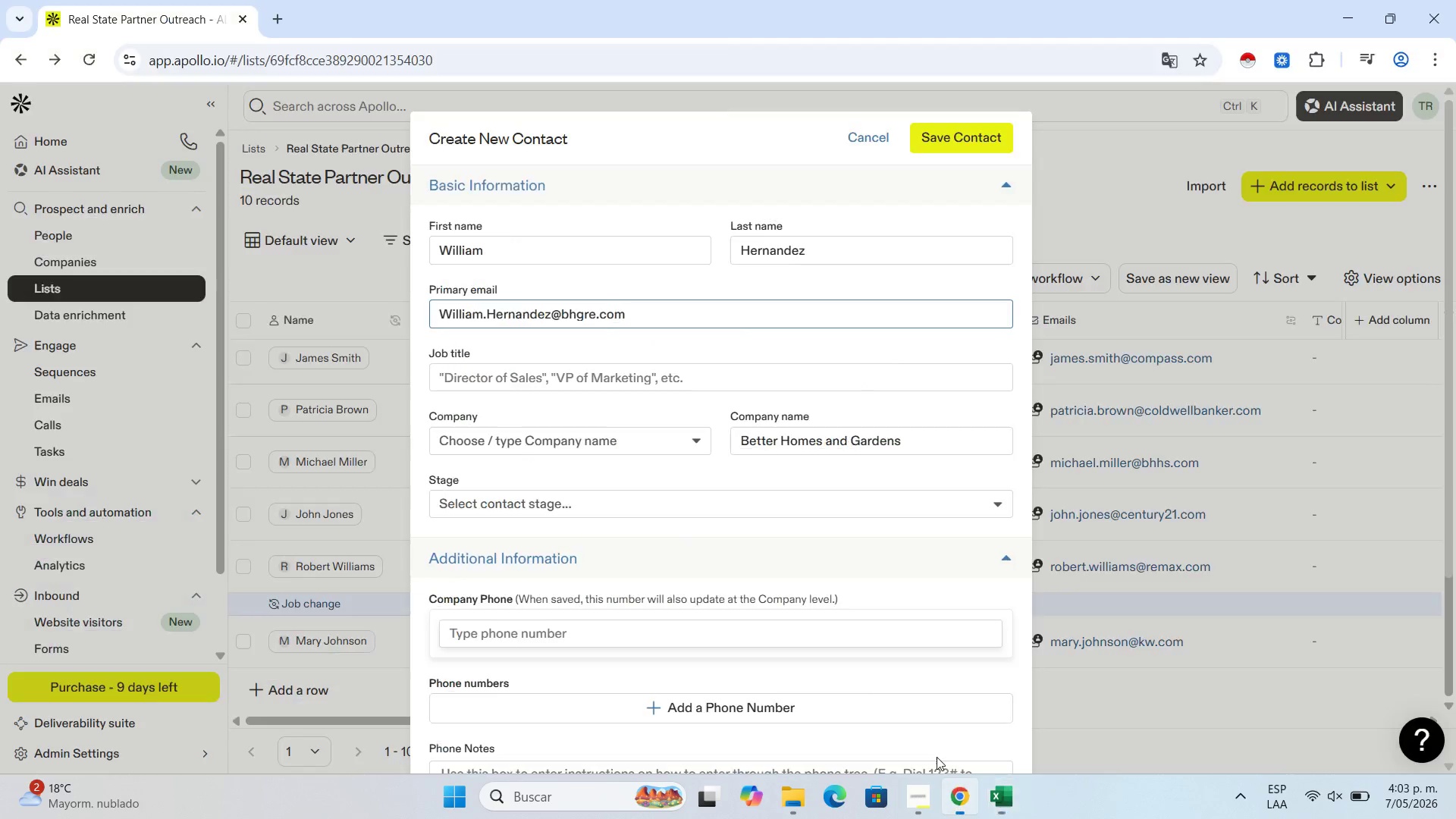 
scroll: coordinate [560, 502], scroll_direction: down, amount: 5.0
 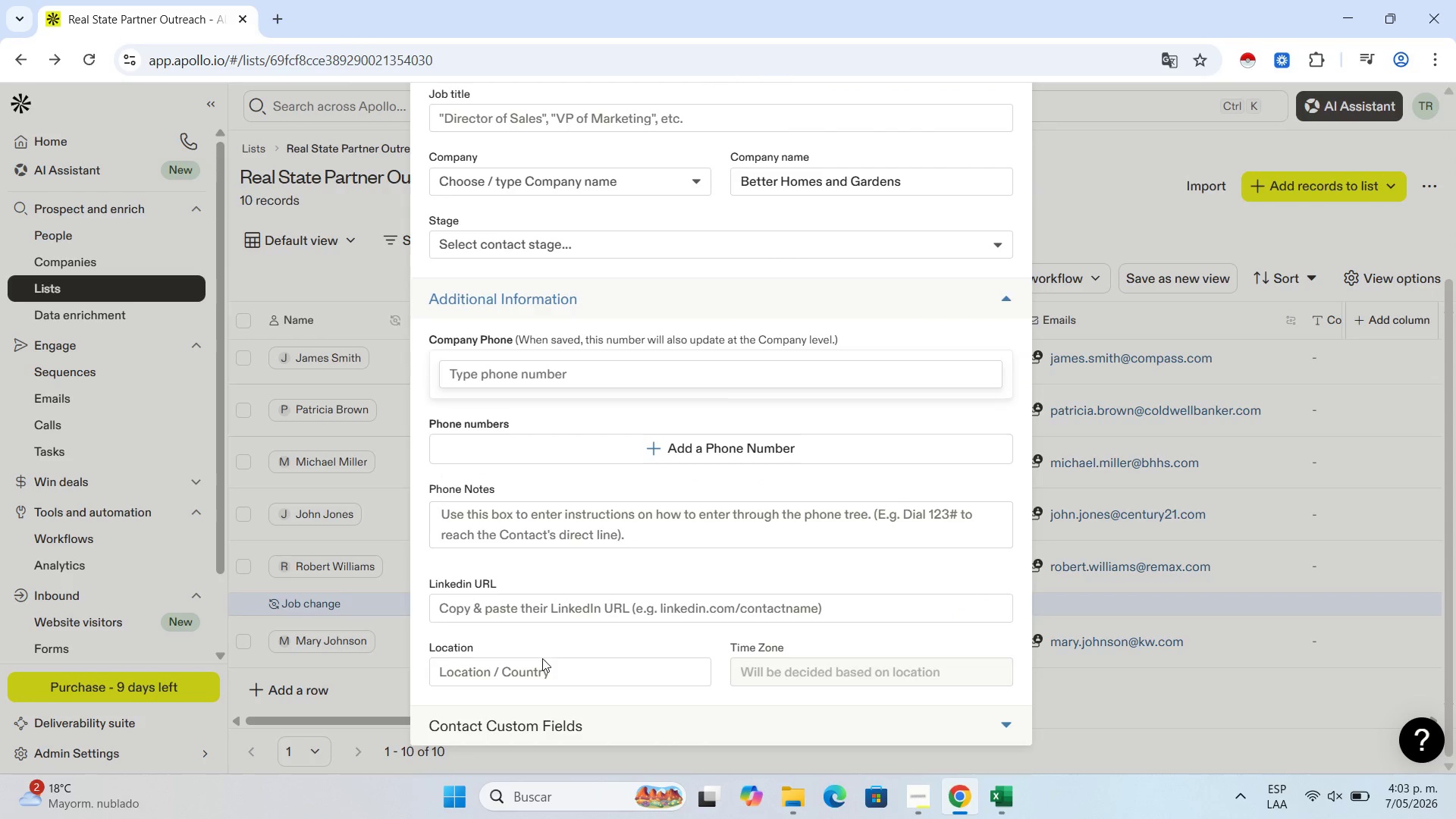 
left_click([543, 667])
 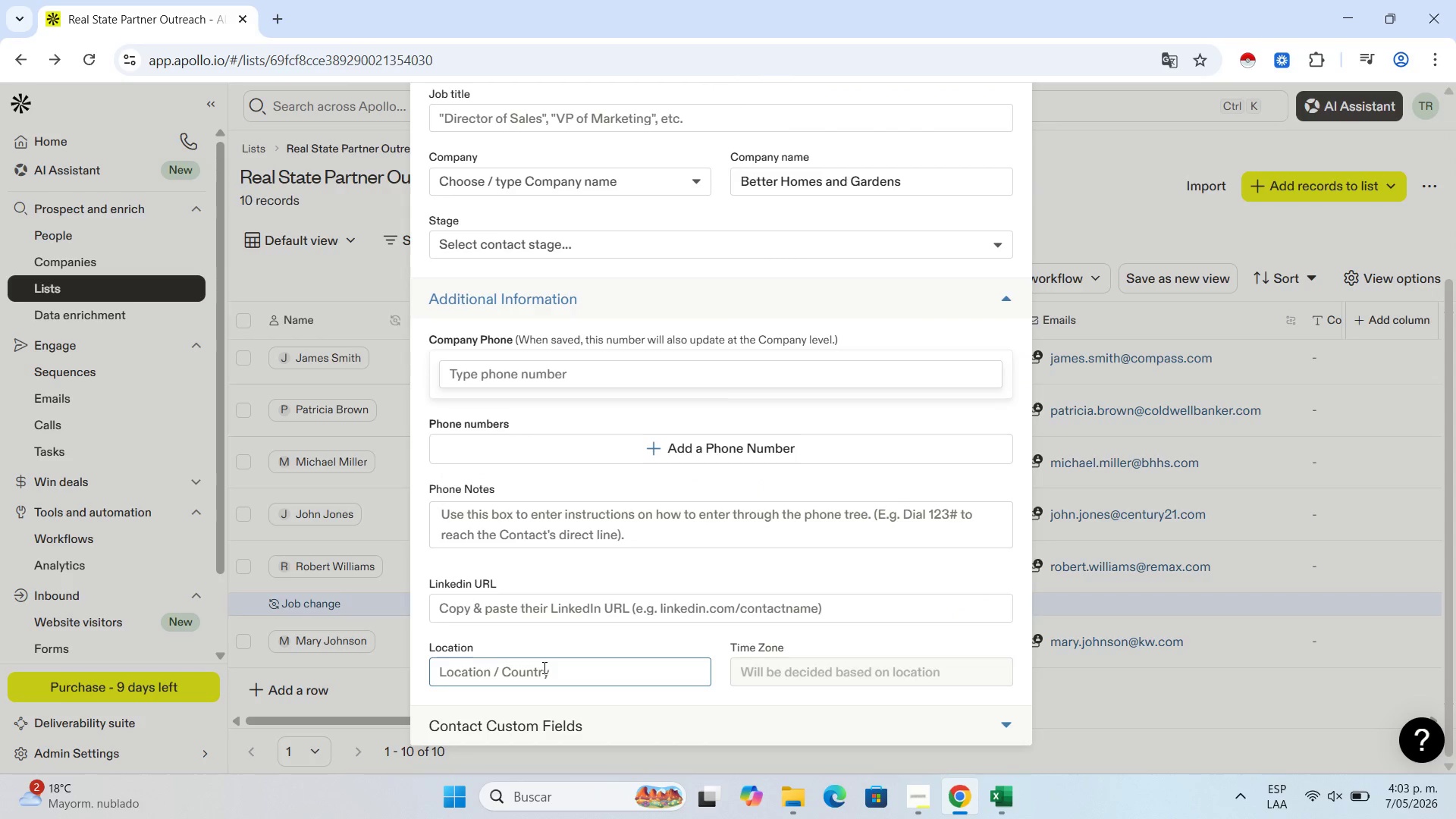 
key(Control+V)
 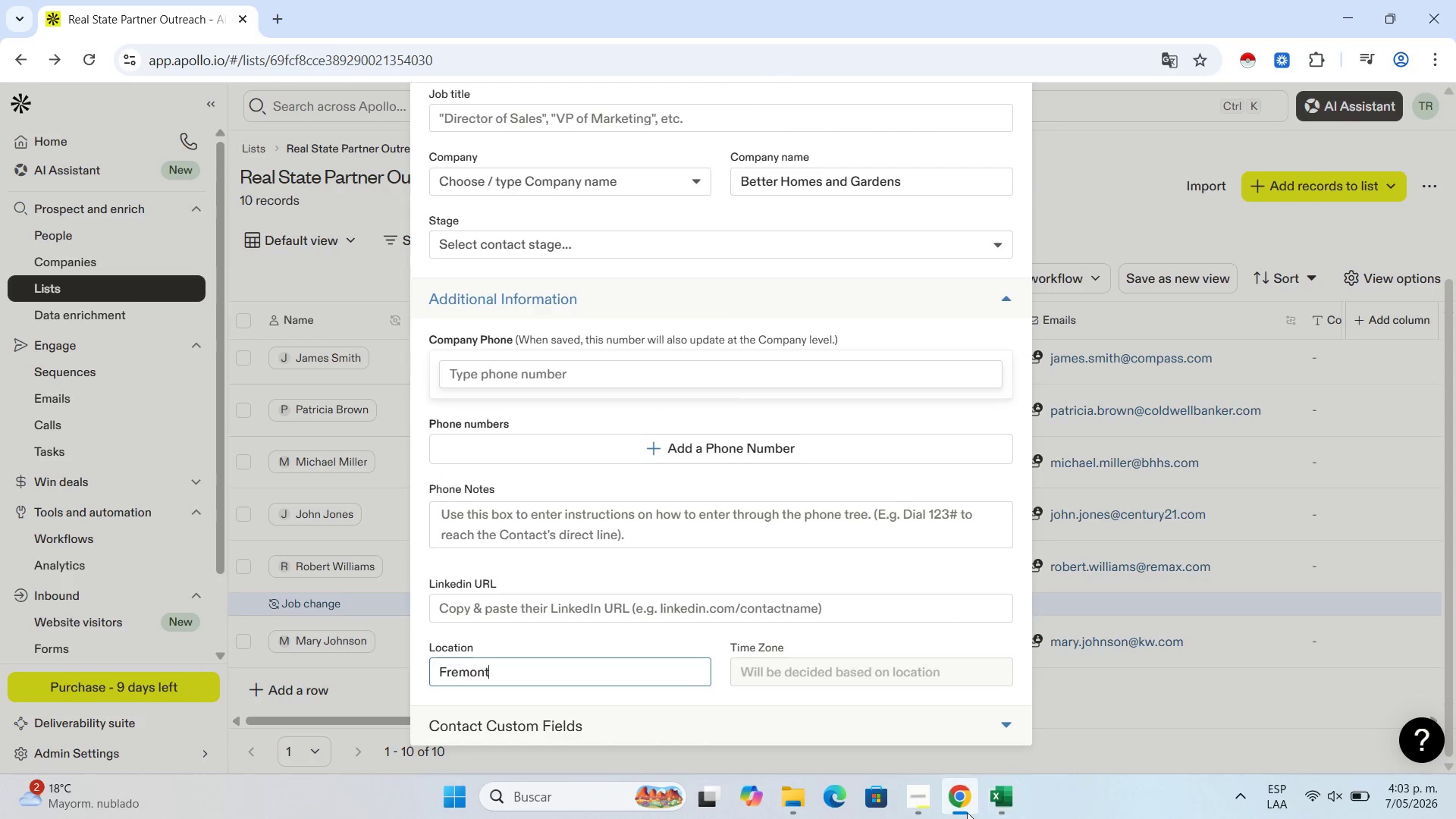 
left_click([1015, 818])
 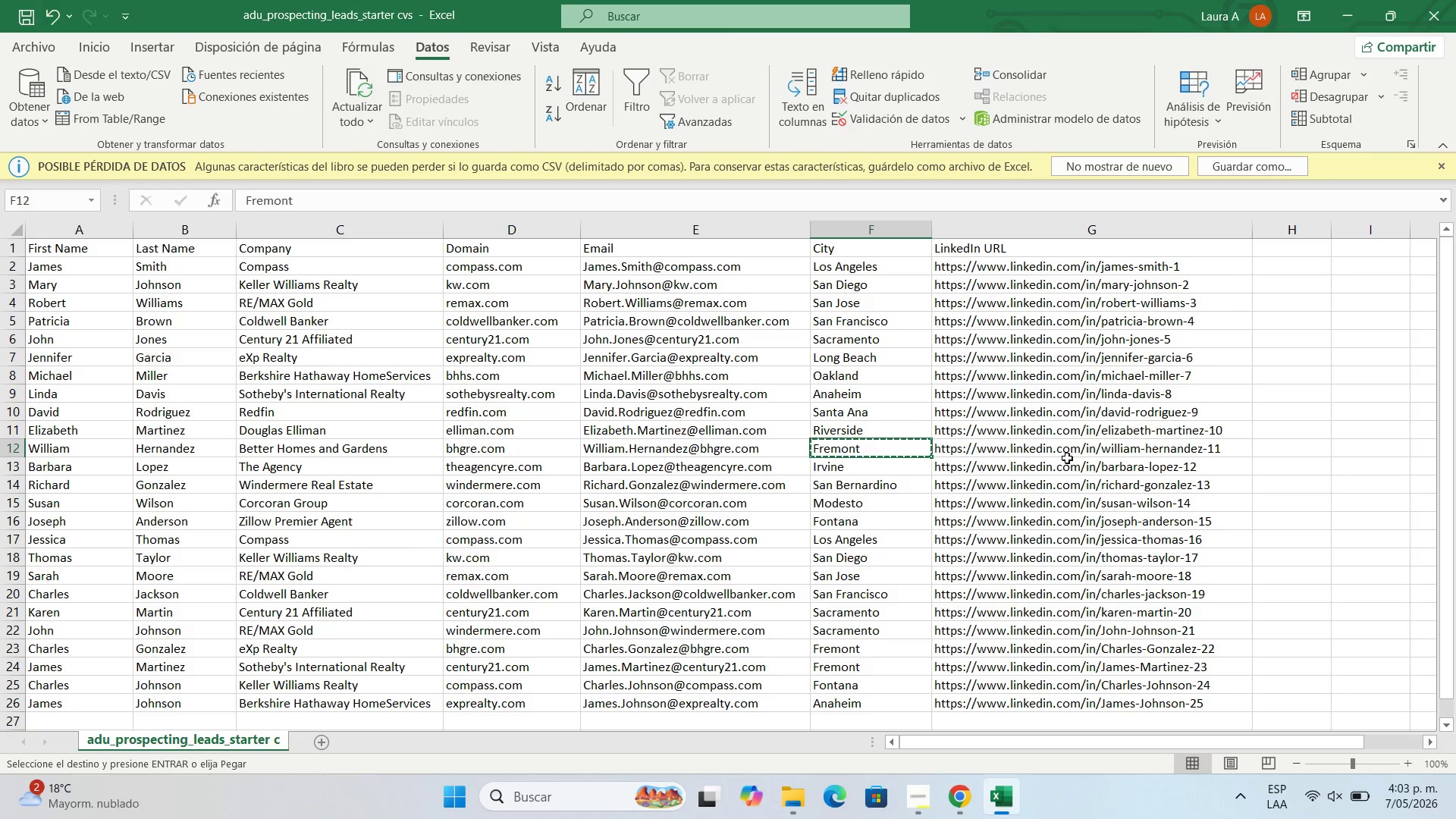 
left_click([1062, 453])
 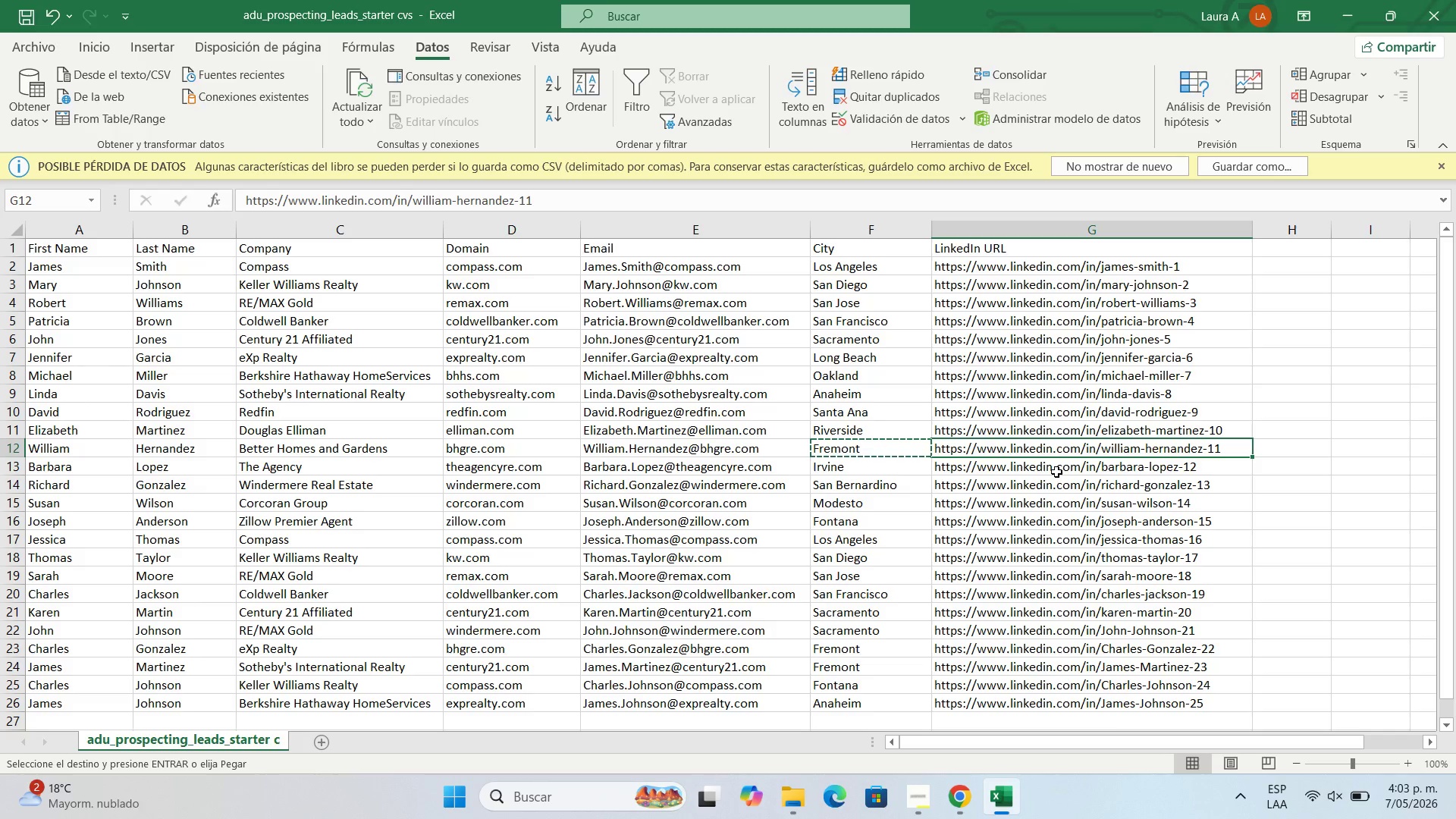 
key(Control+C)
 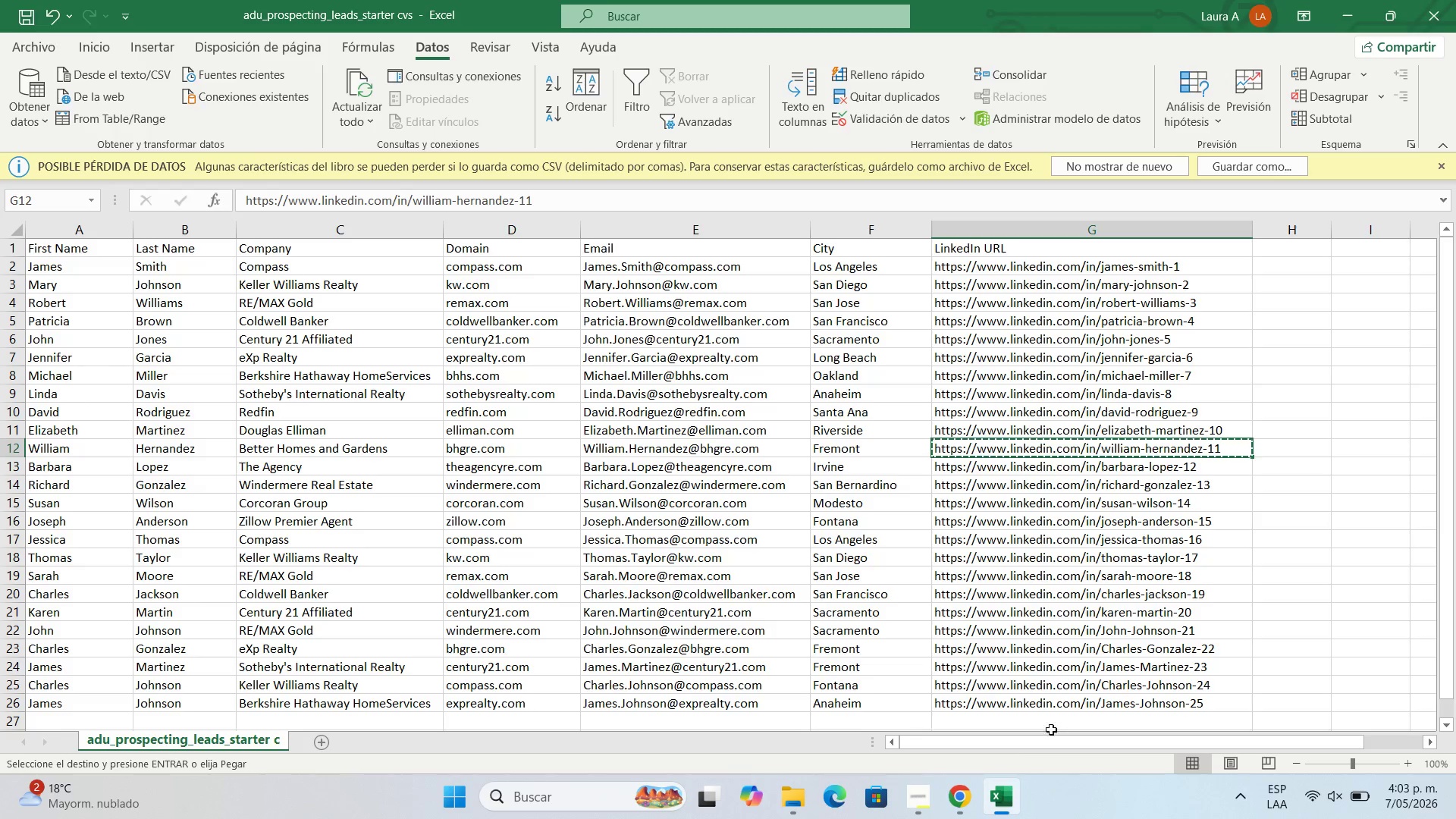 
left_click([953, 800])
 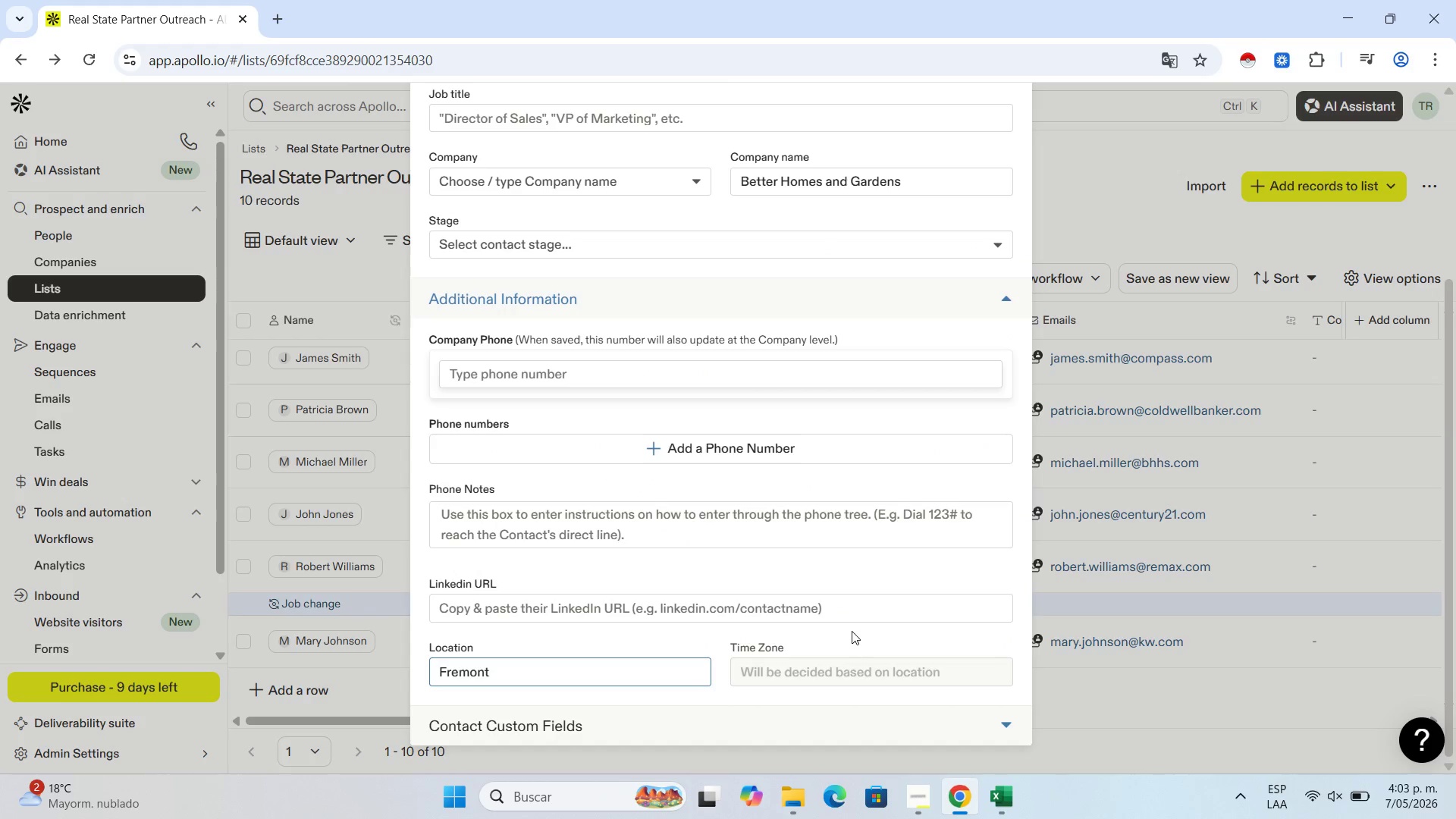 
left_click([804, 607])
 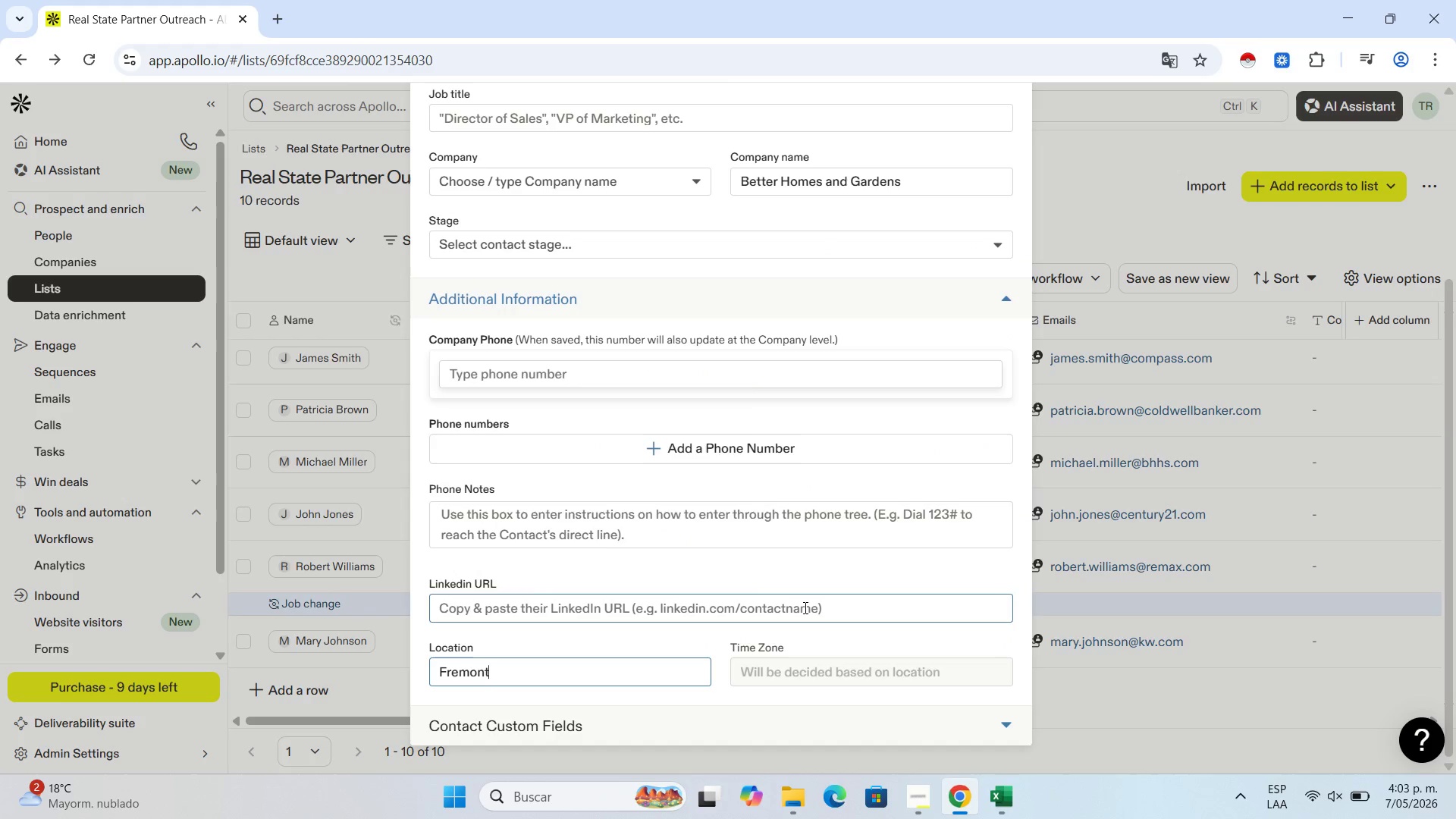 
key(Control+V)
 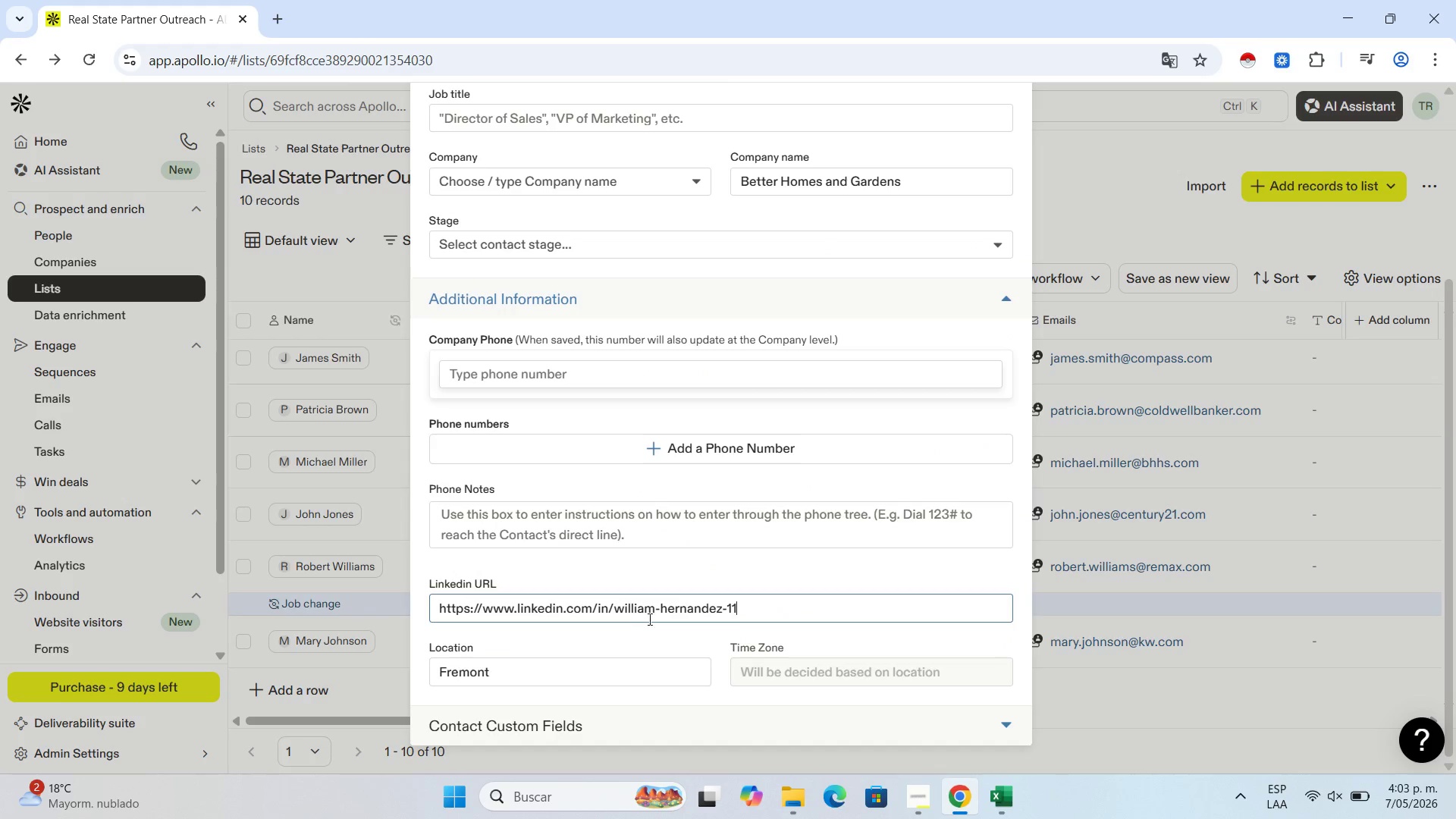 
scroll: coordinate [736, 493], scroll_direction: down, amount: 3.0
 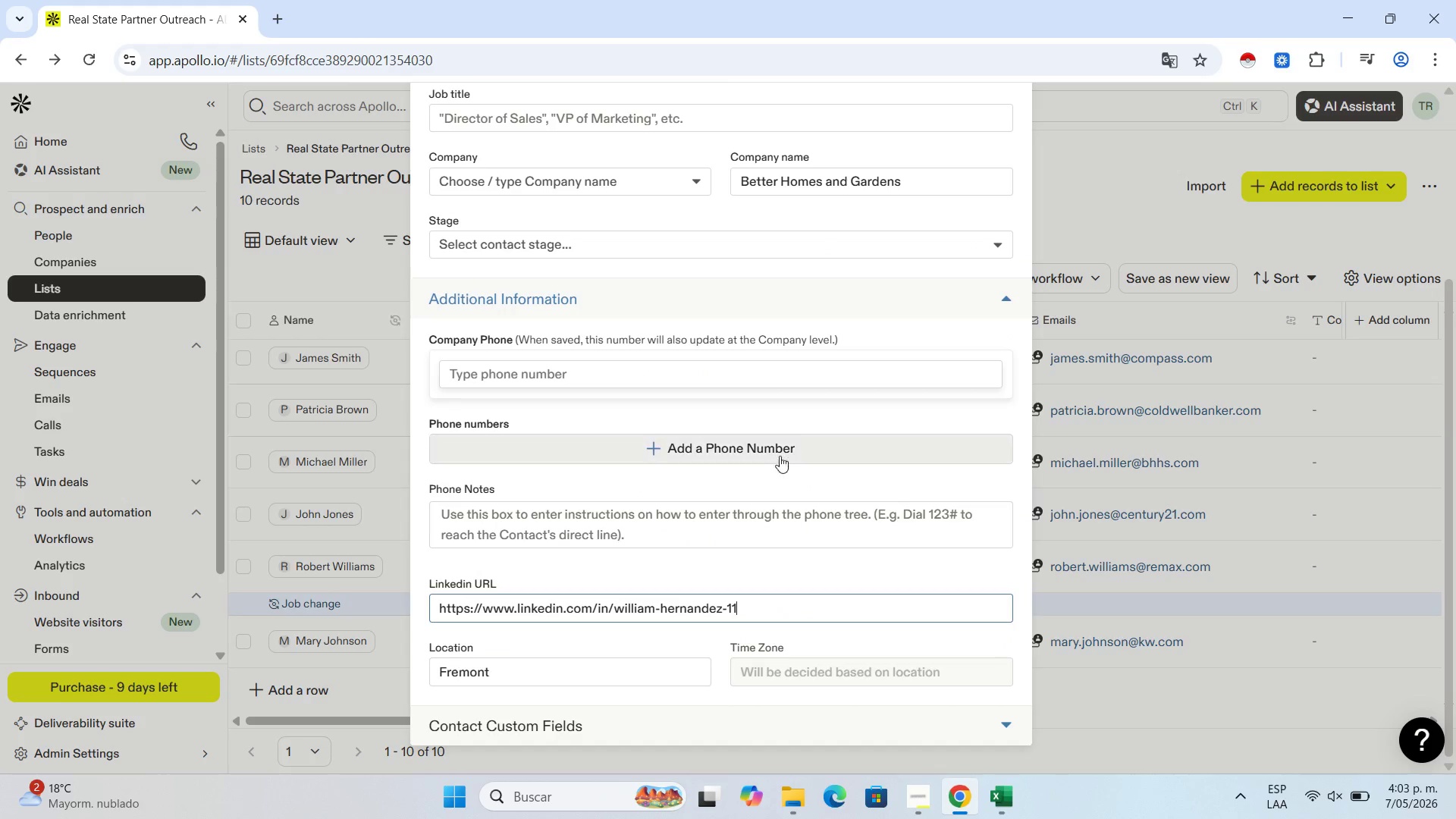 
scroll: coordinate [810, 397], scroll_direction: up, amount: 6.0
 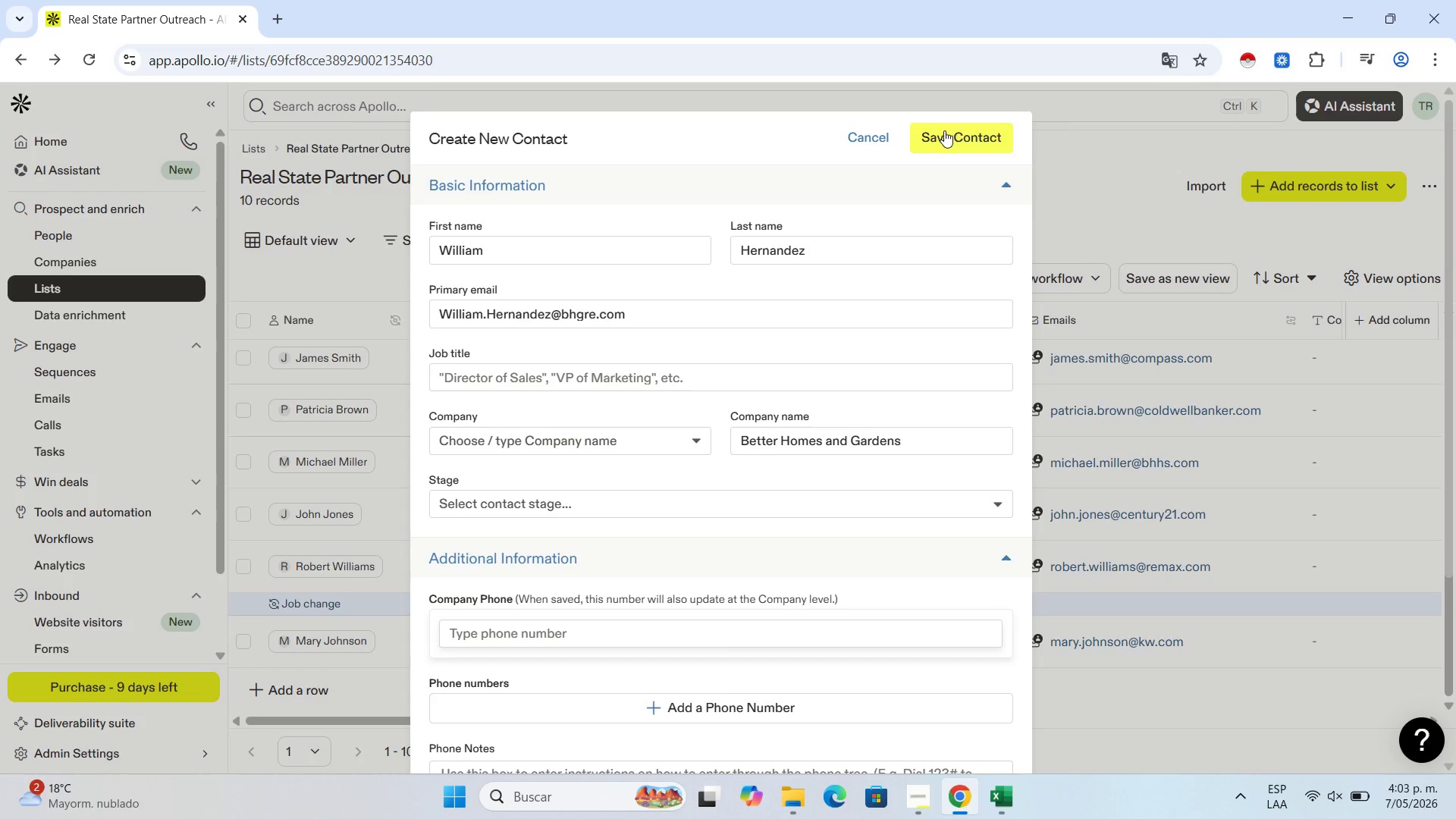 
left_click([944, 130])
 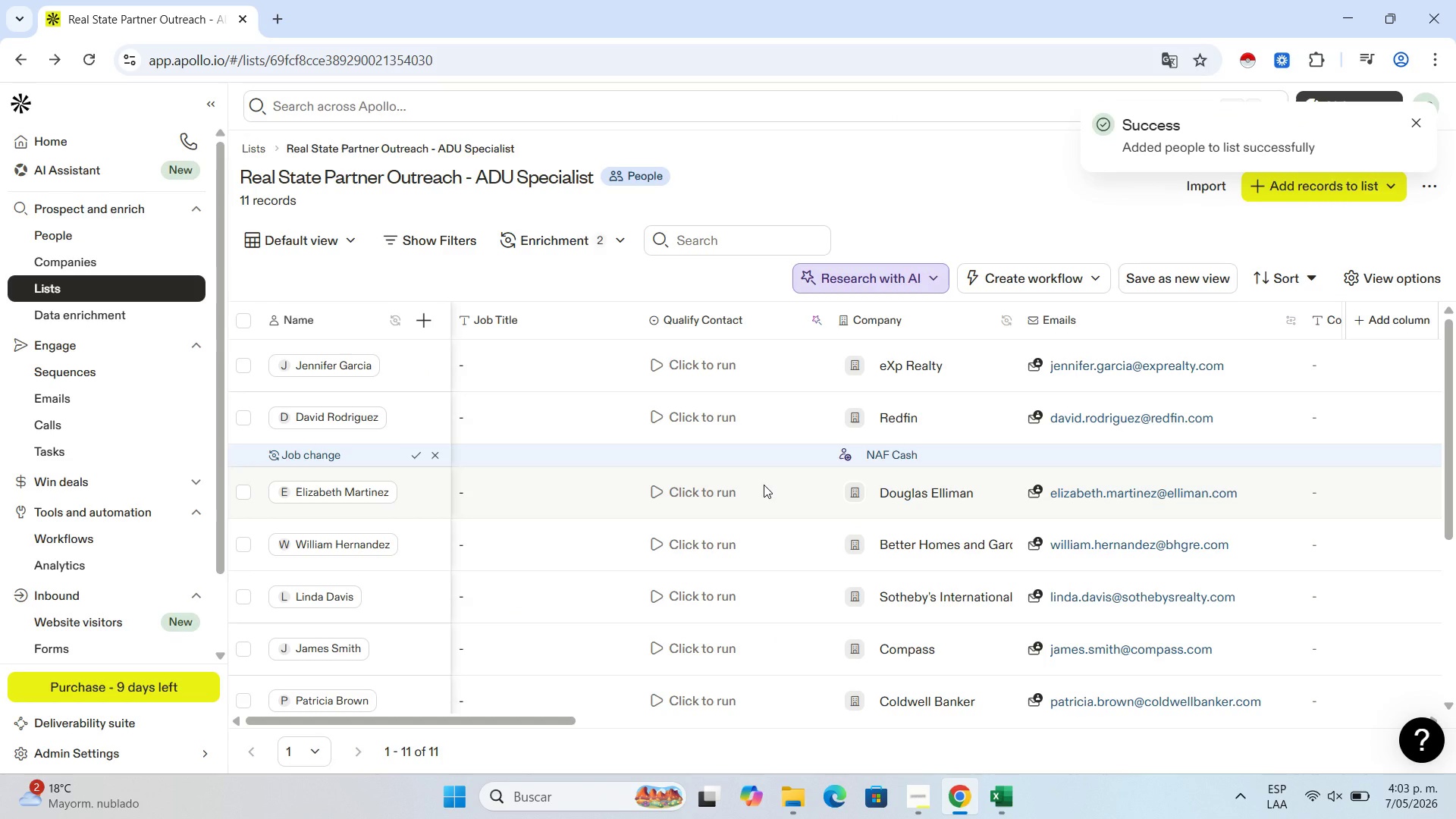 
wait(7.7)
 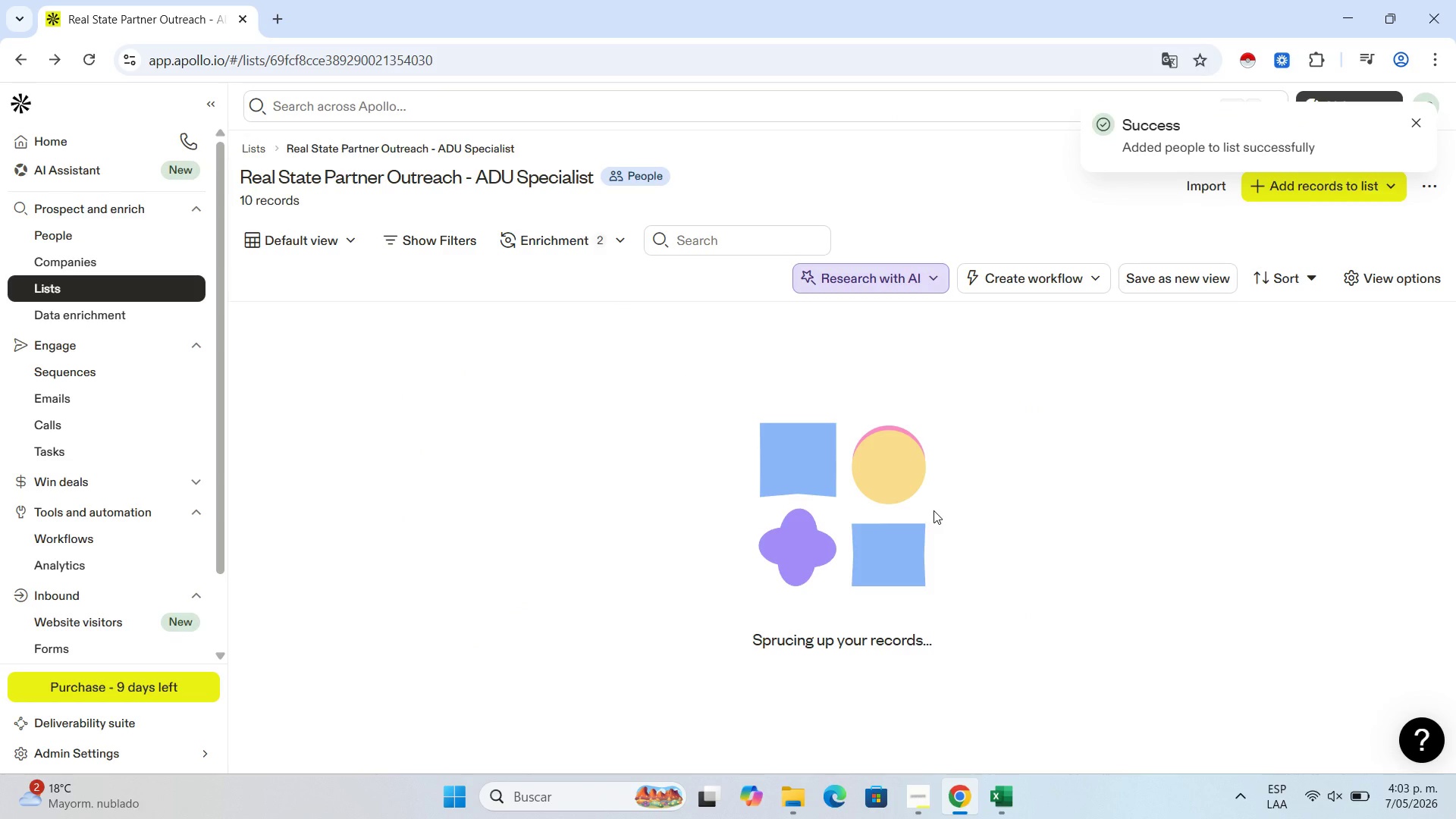 
scroll: coordinate [413, 538], scroll_direction: down, amount: 3.0
 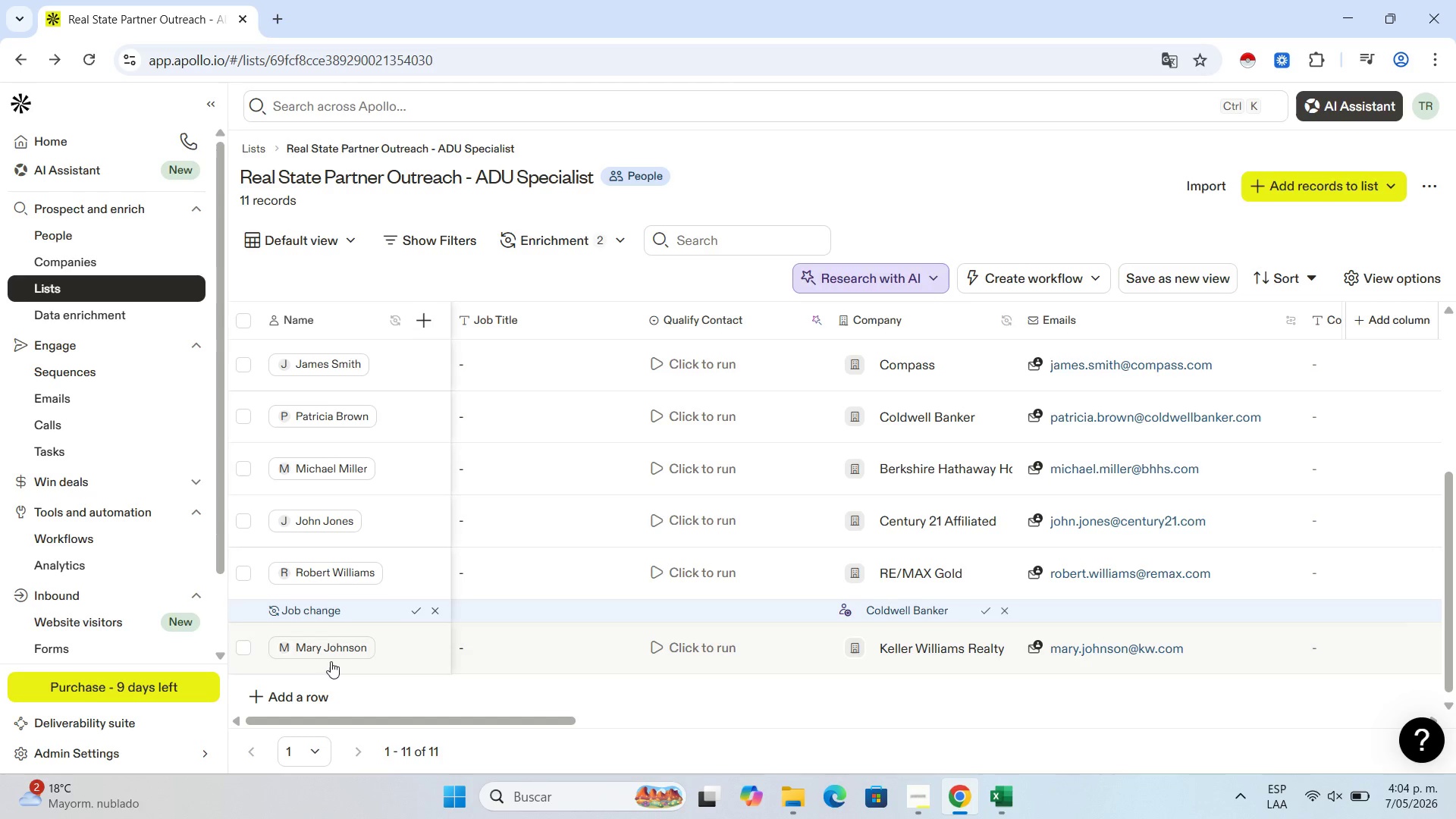 
left_click([322, 688])
 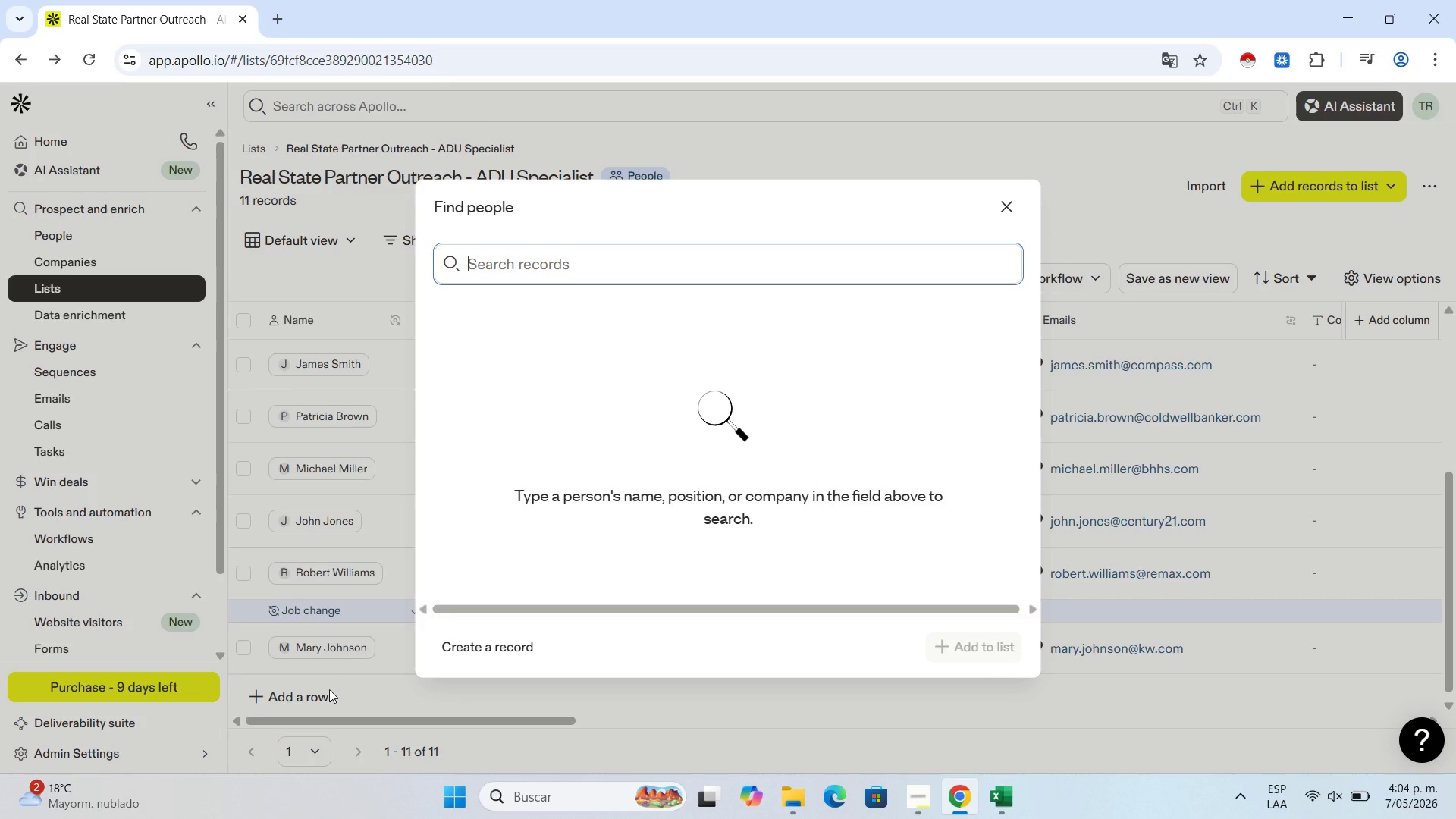 
wait(17.12)
 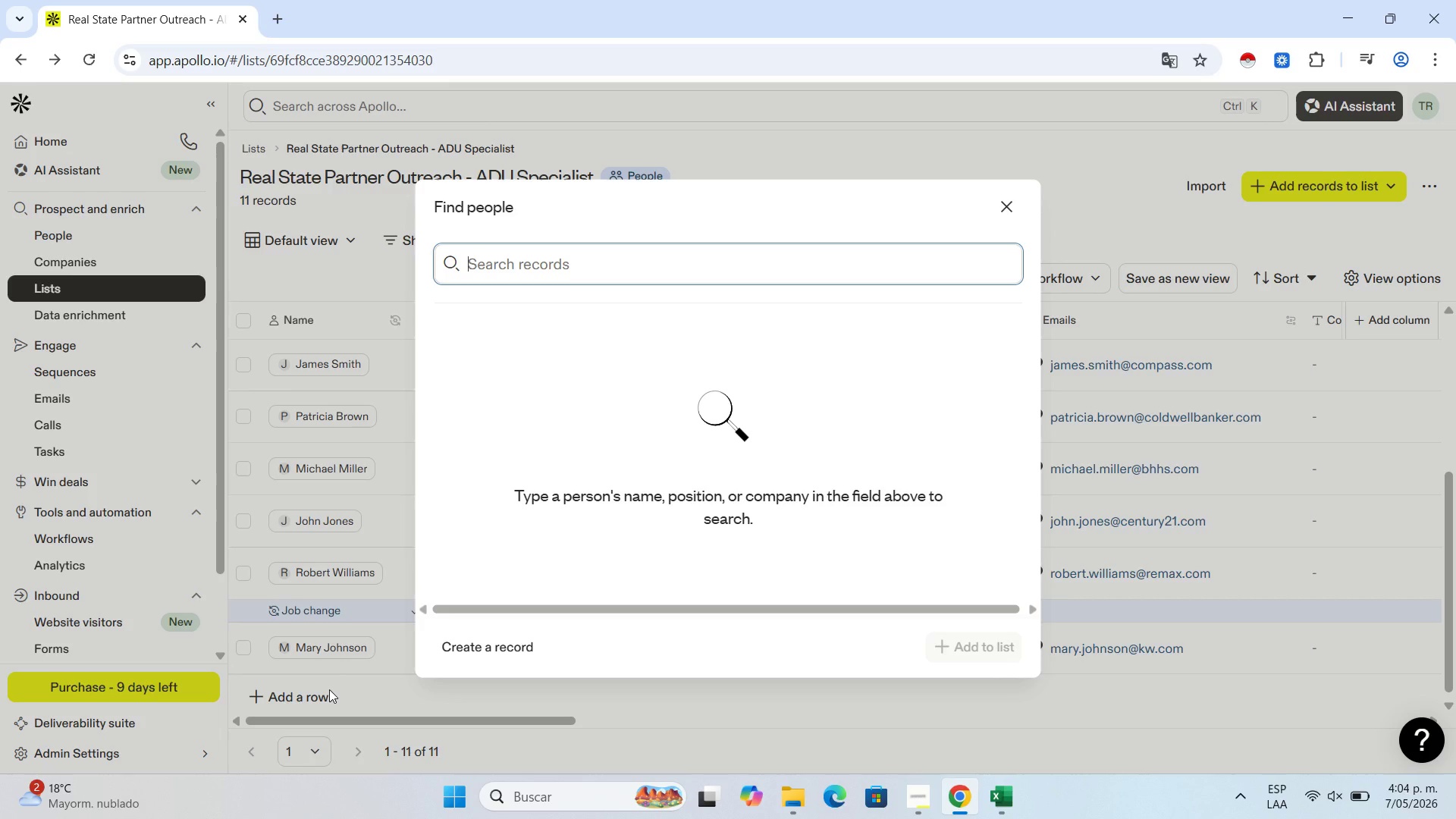 
left_click([480, 645])
 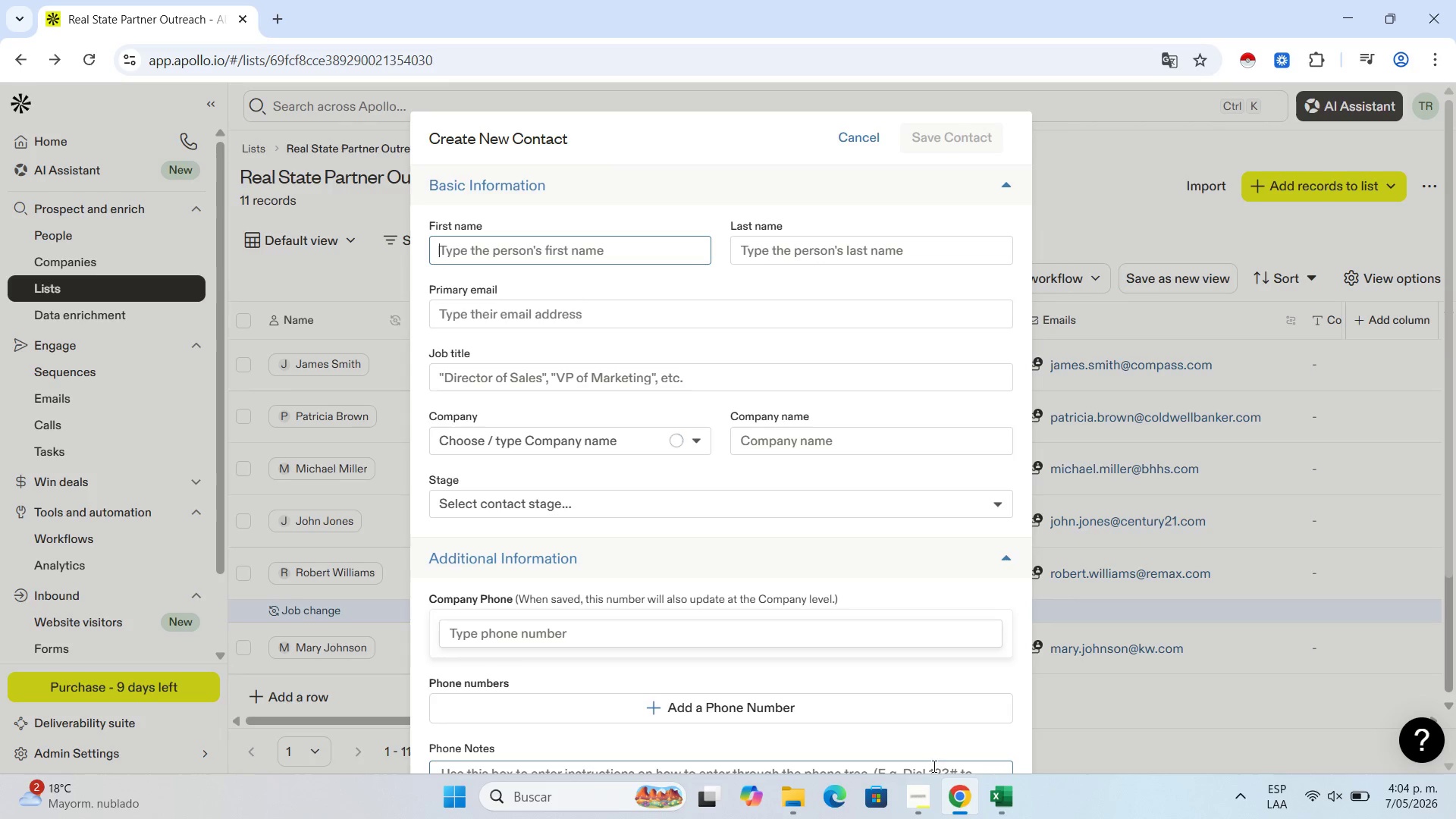 
left_click([993, 802])
 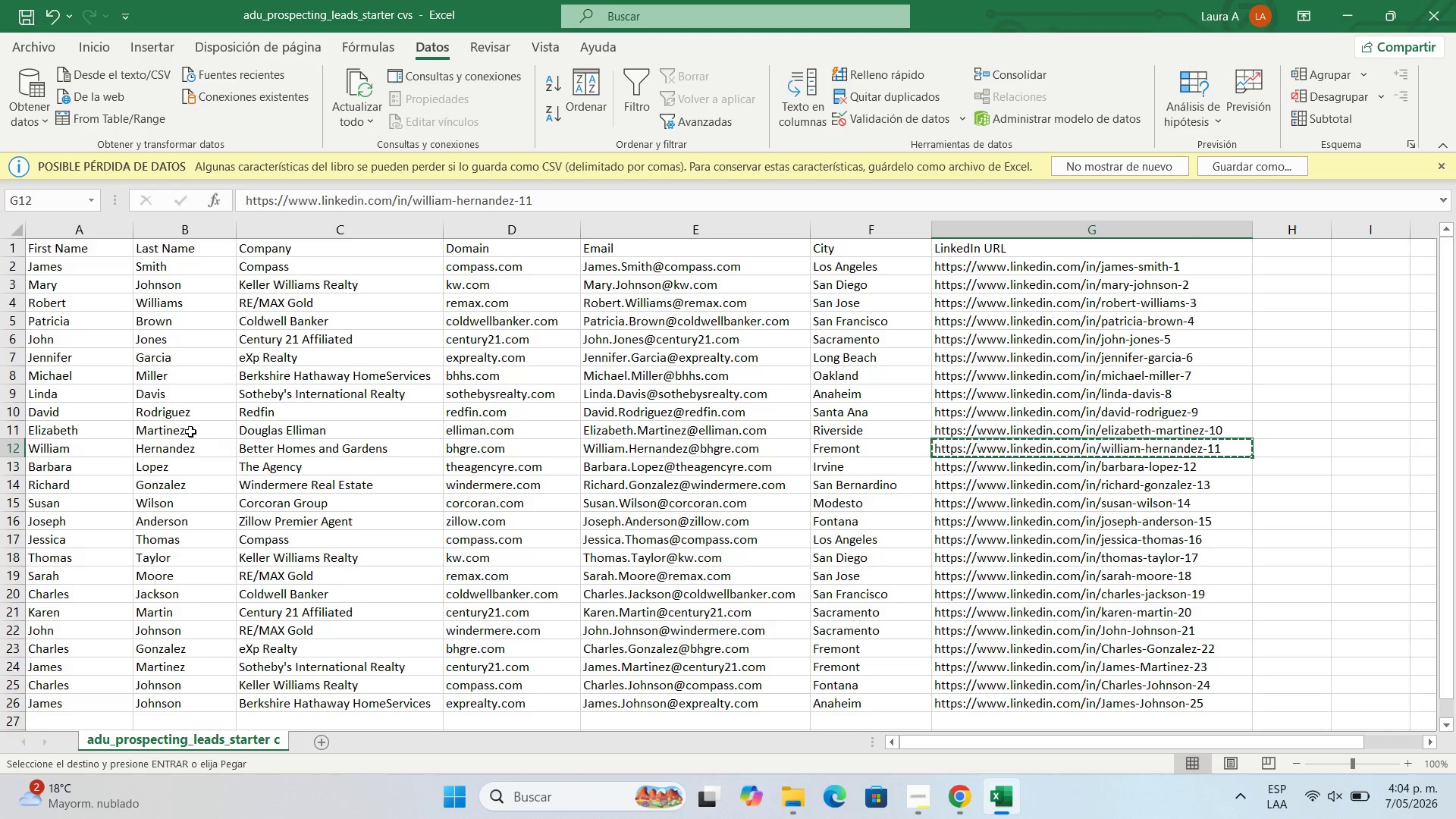 
wait(5.23)
 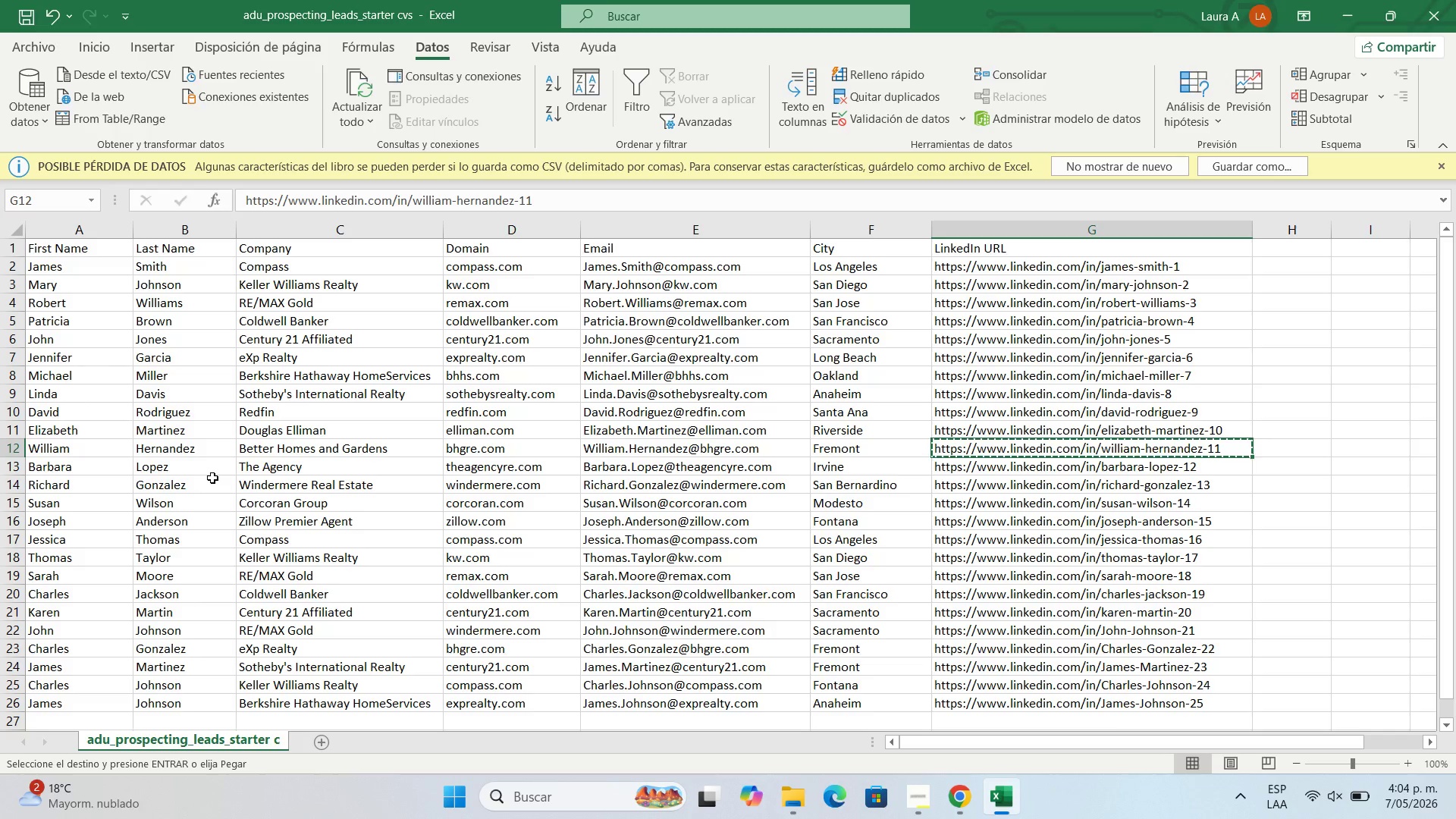 
left_click([70, 453])
 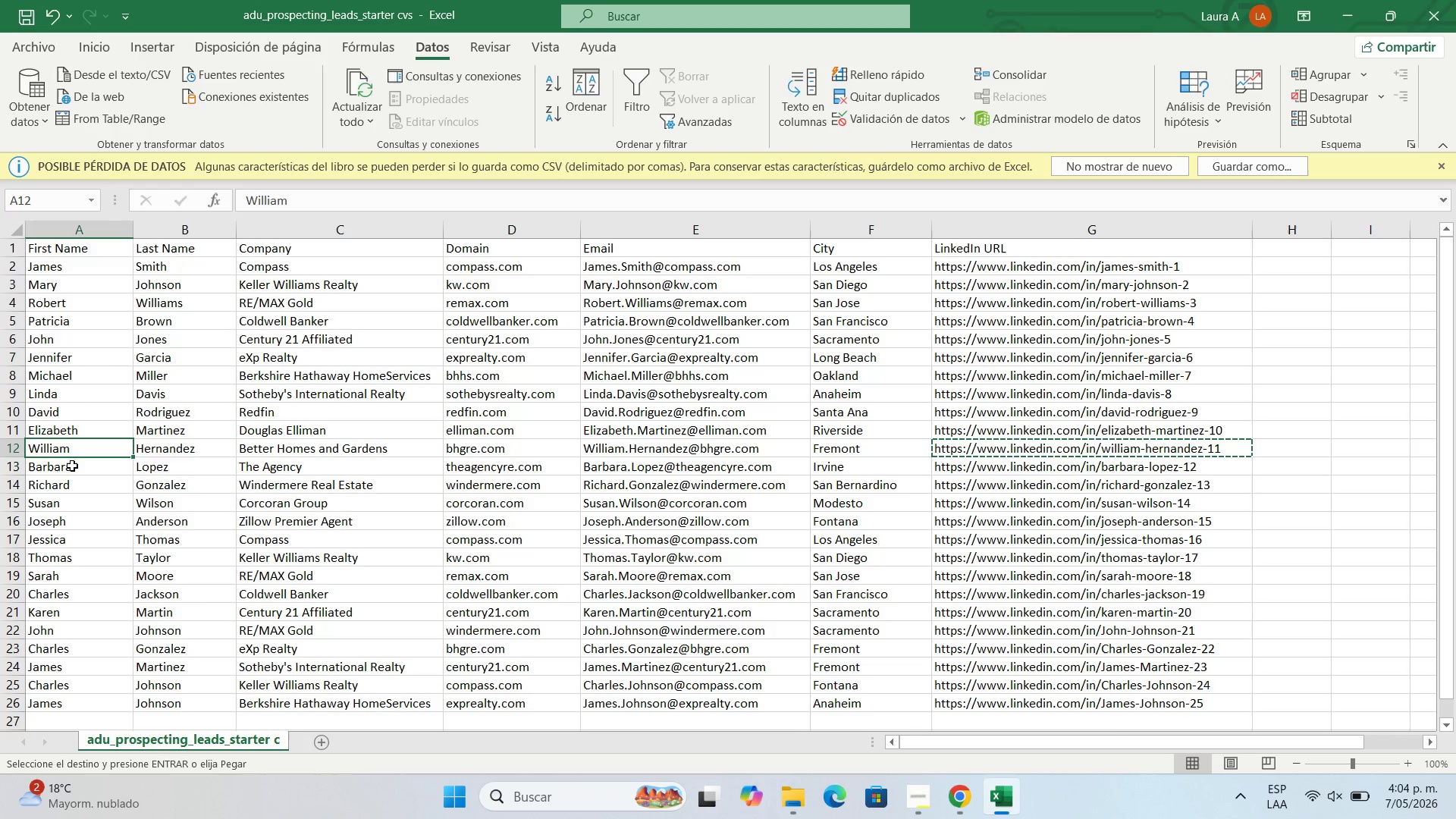 
left_click([72, 466])
 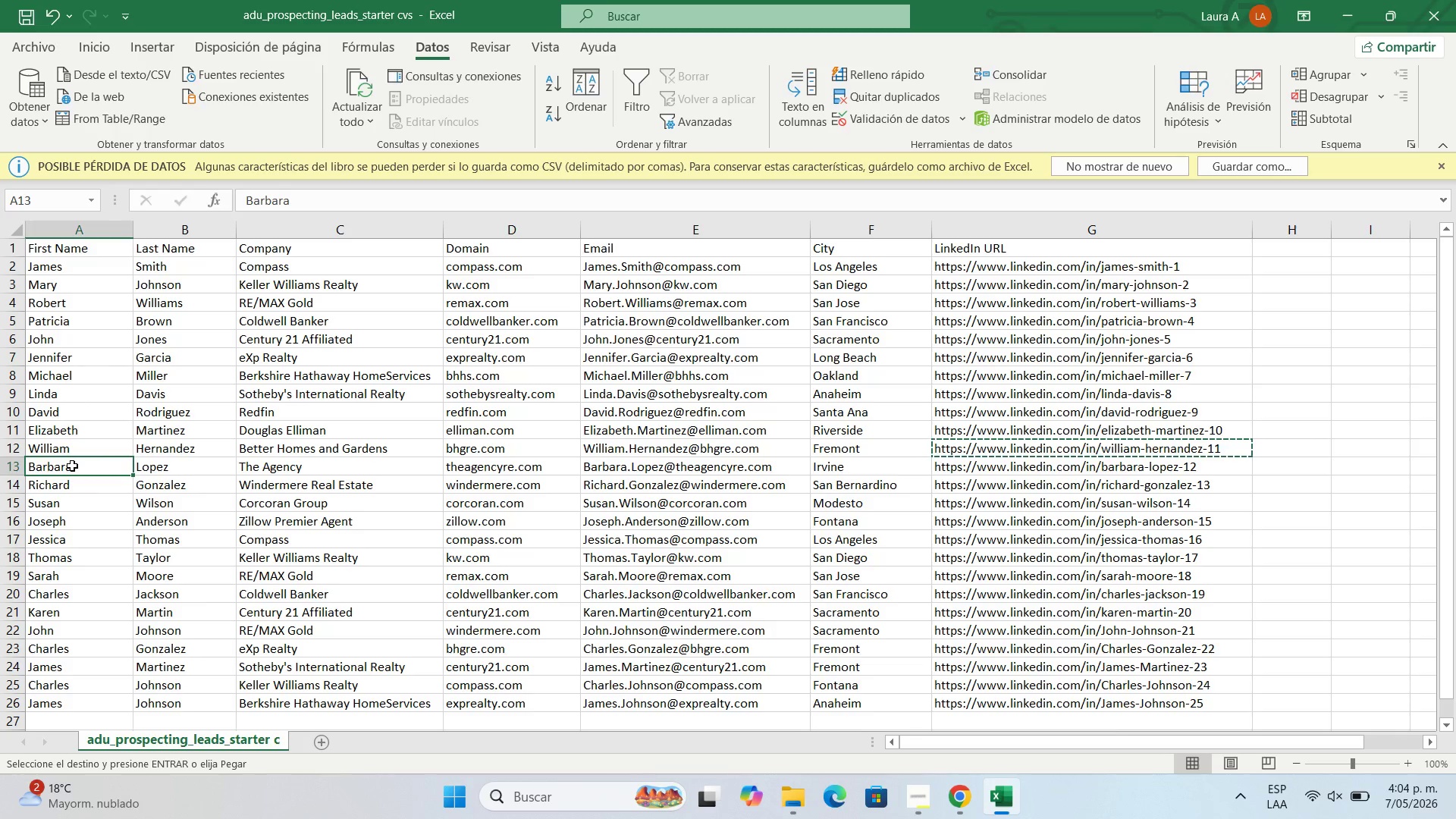 
key(Control+C)
 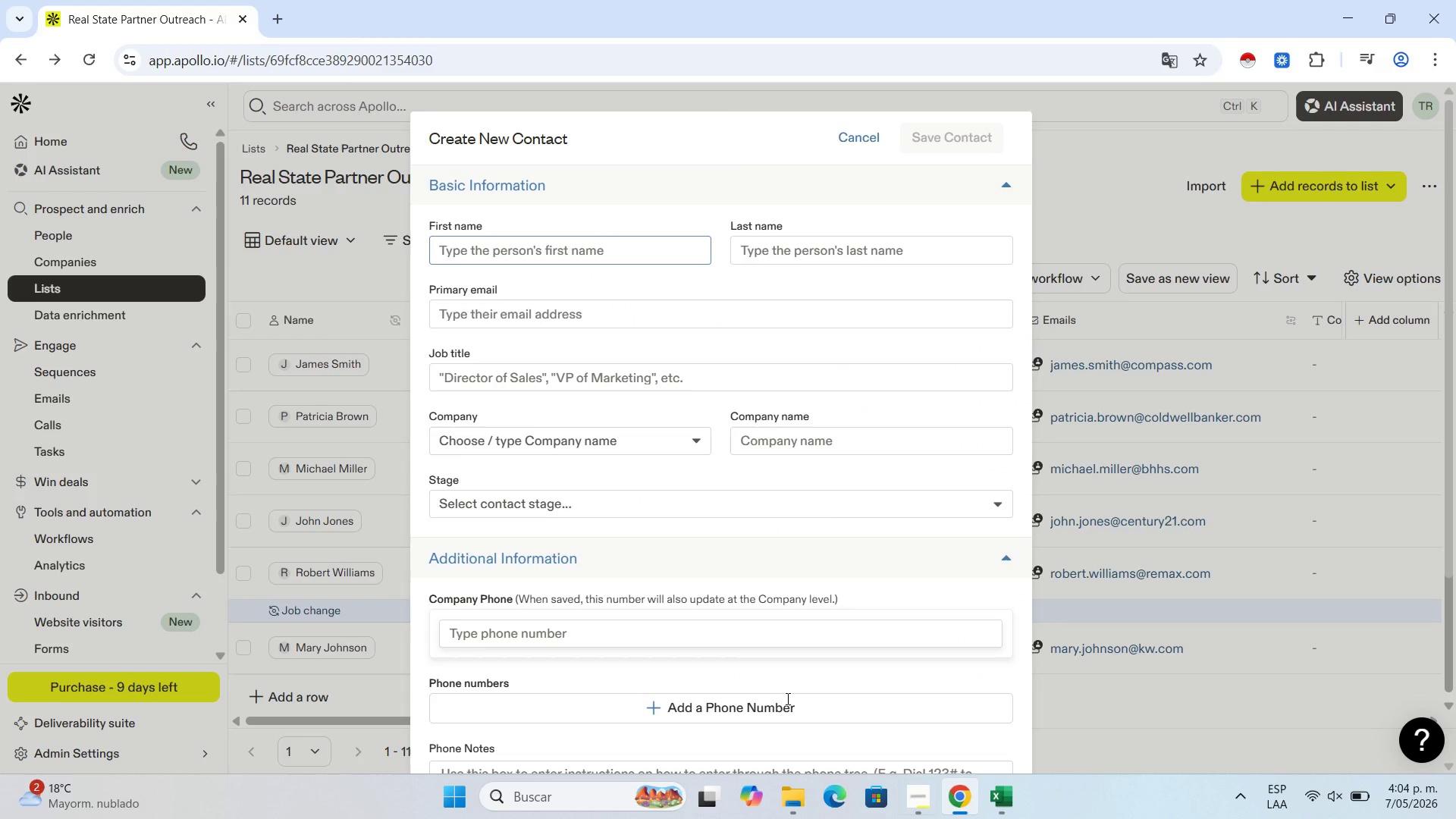 
key(Control+V)
 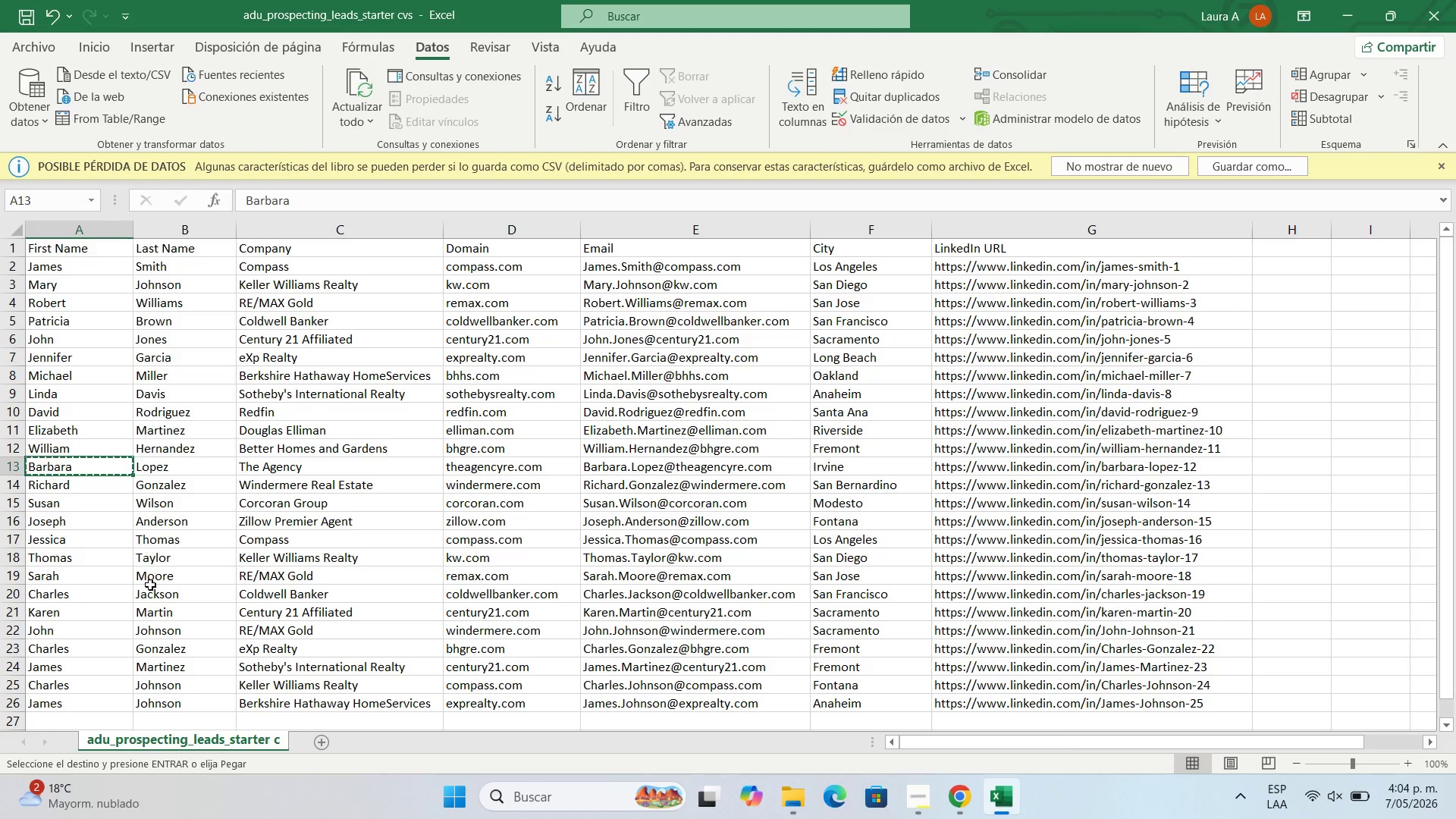 
left_click([168, 471])
 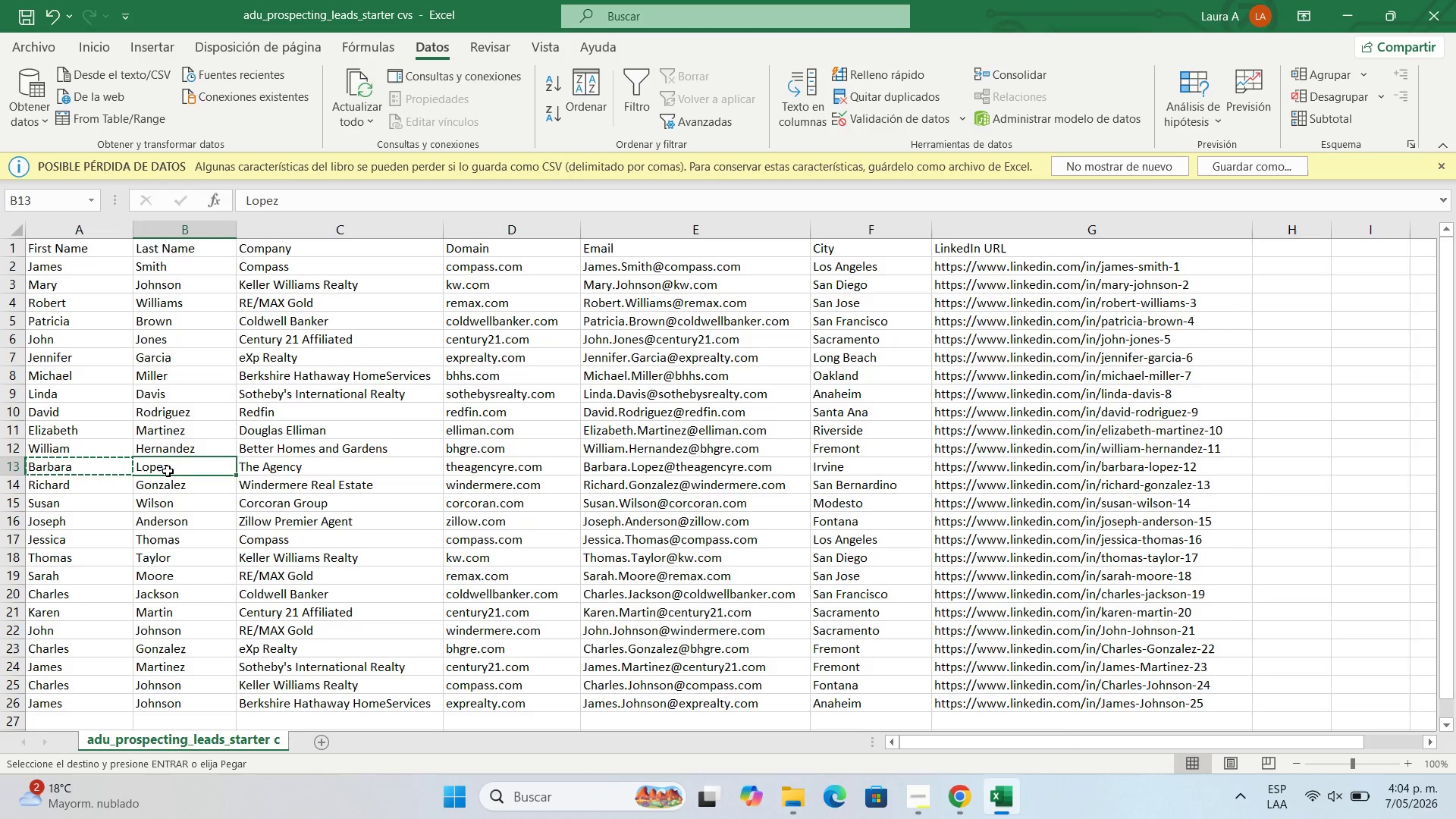 
key(Control+C)
 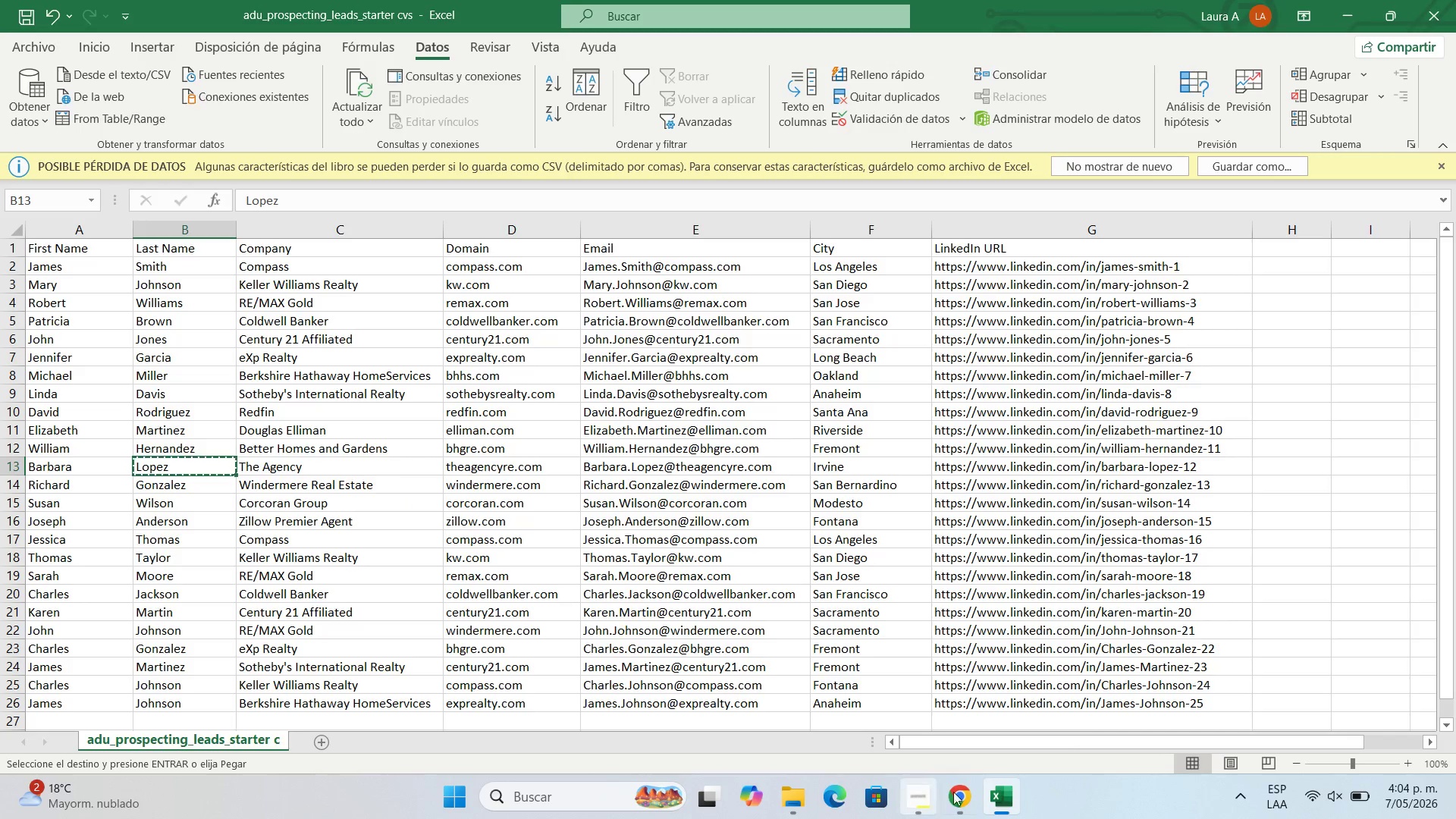 
left_click([966, 799])
 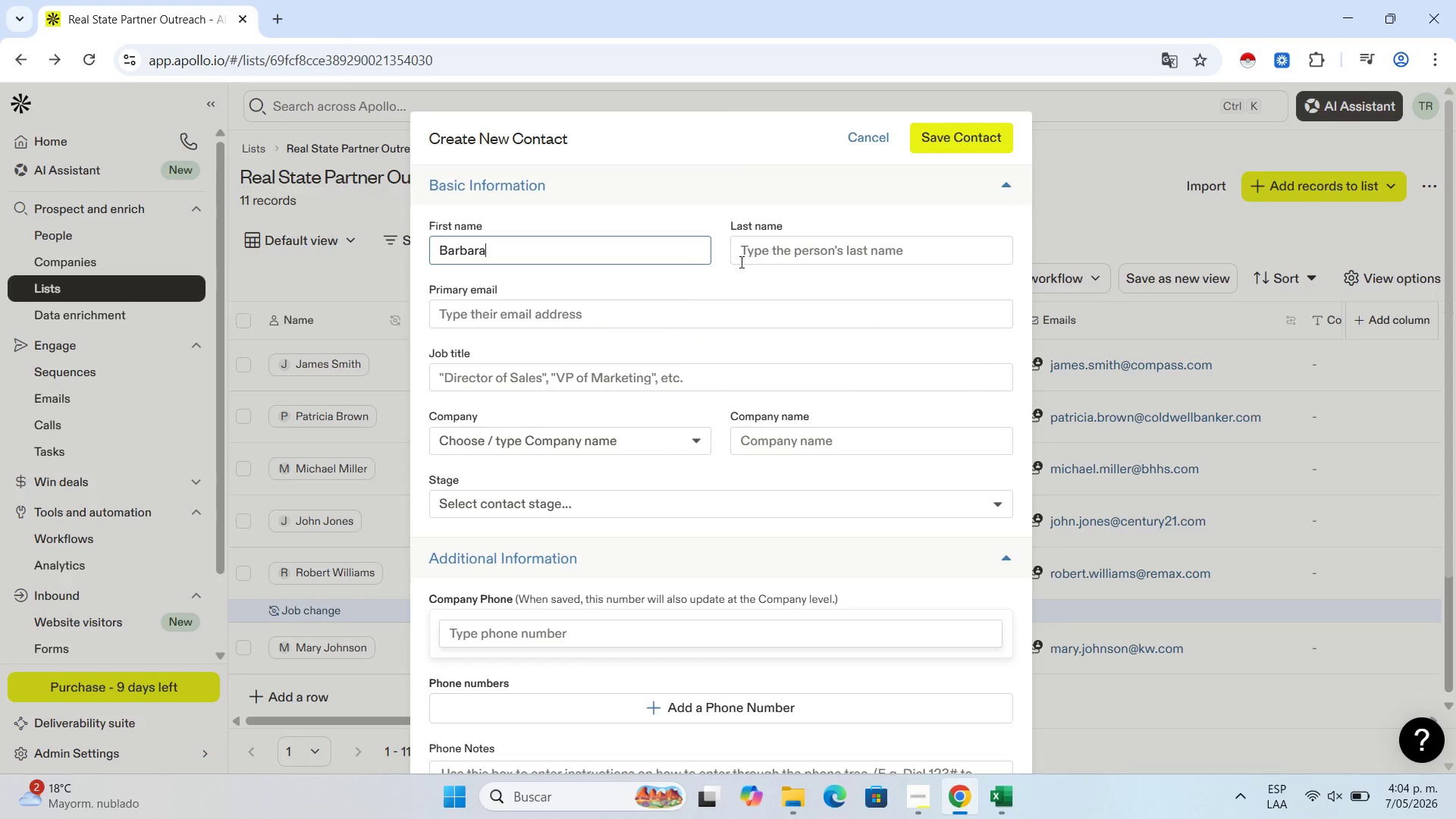 
left_click([755, 252])
 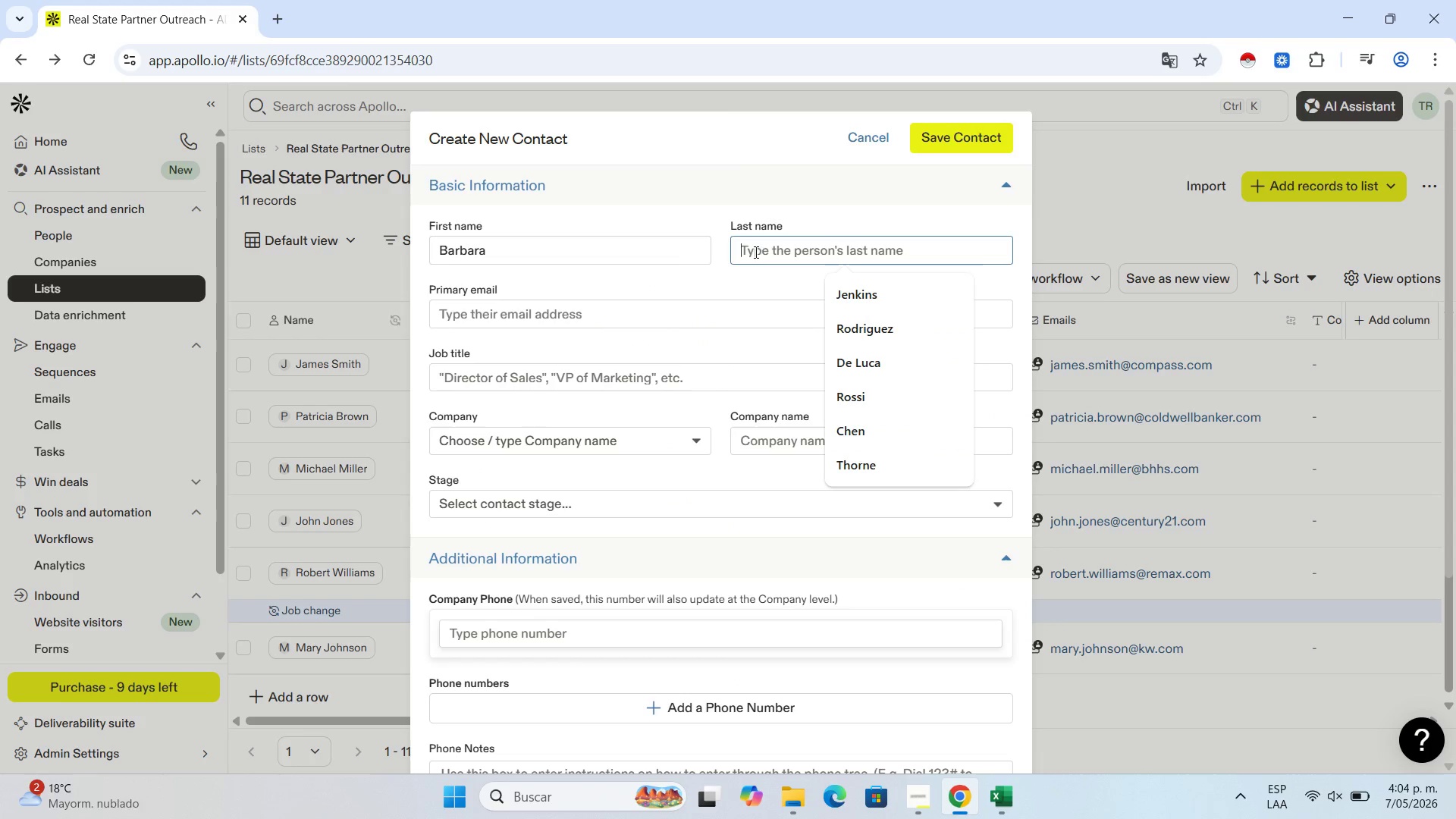 
key(Control+V)
 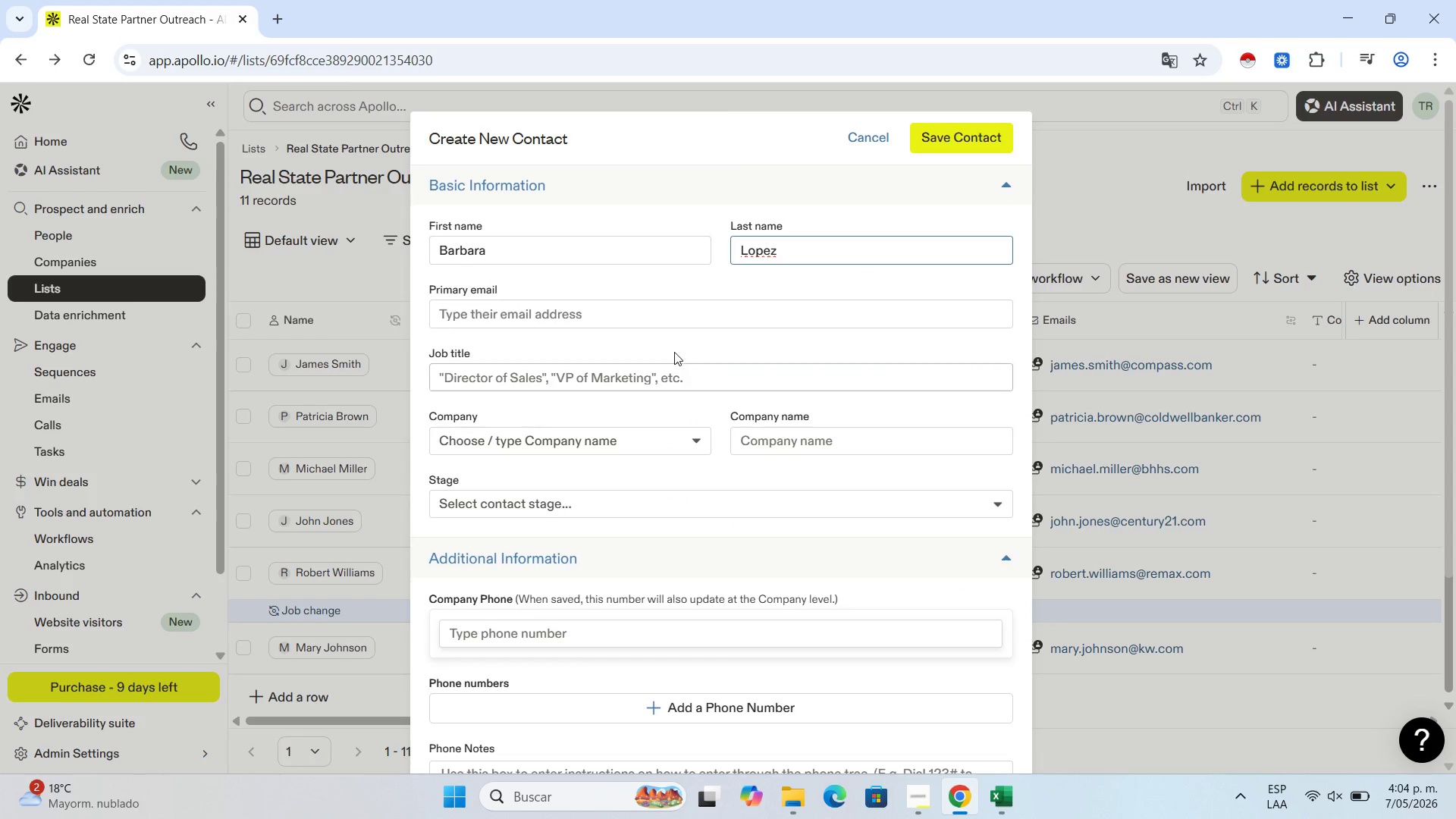 
left_click([663, 322])
 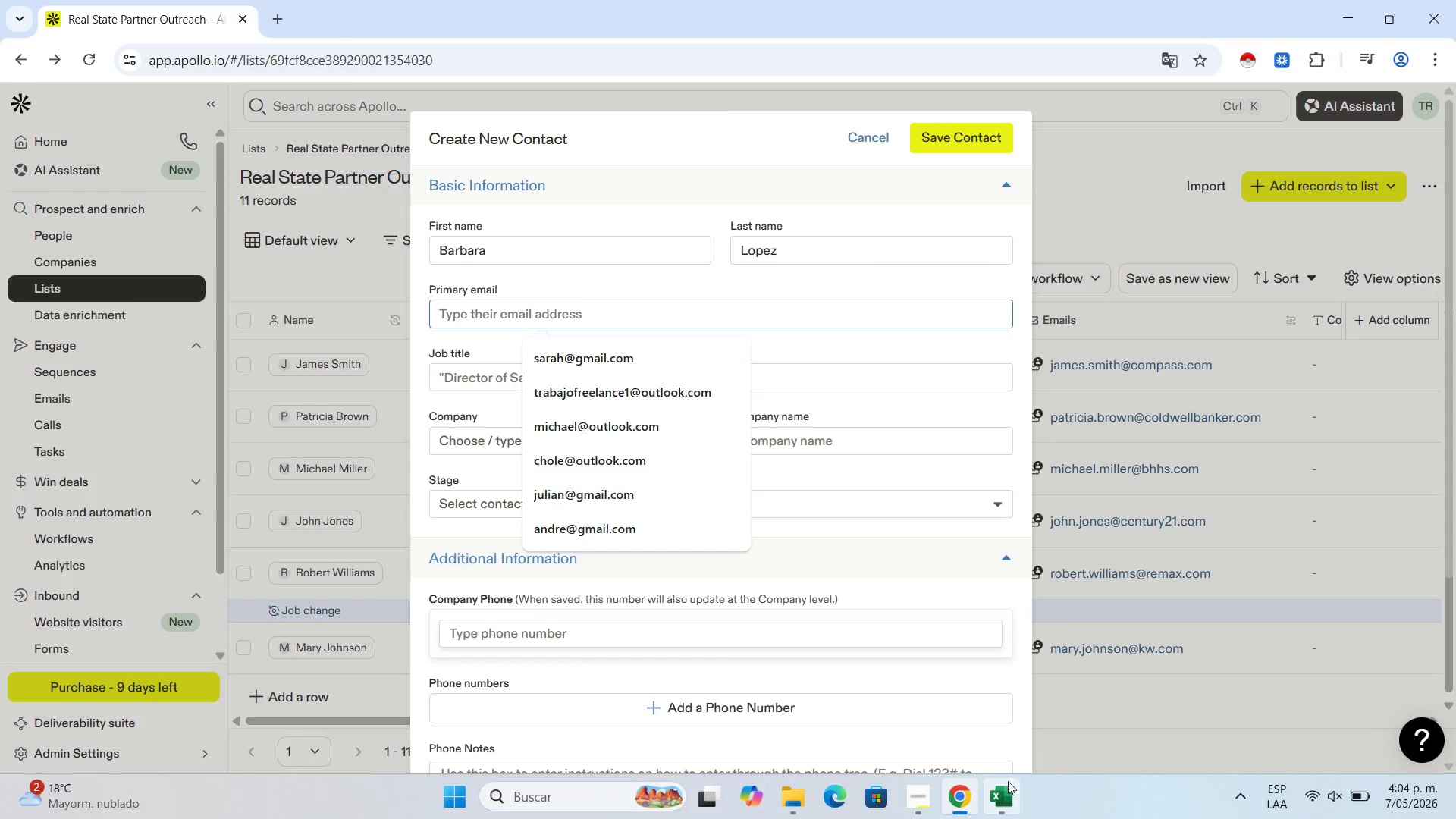 
left_click([1006, 798])
 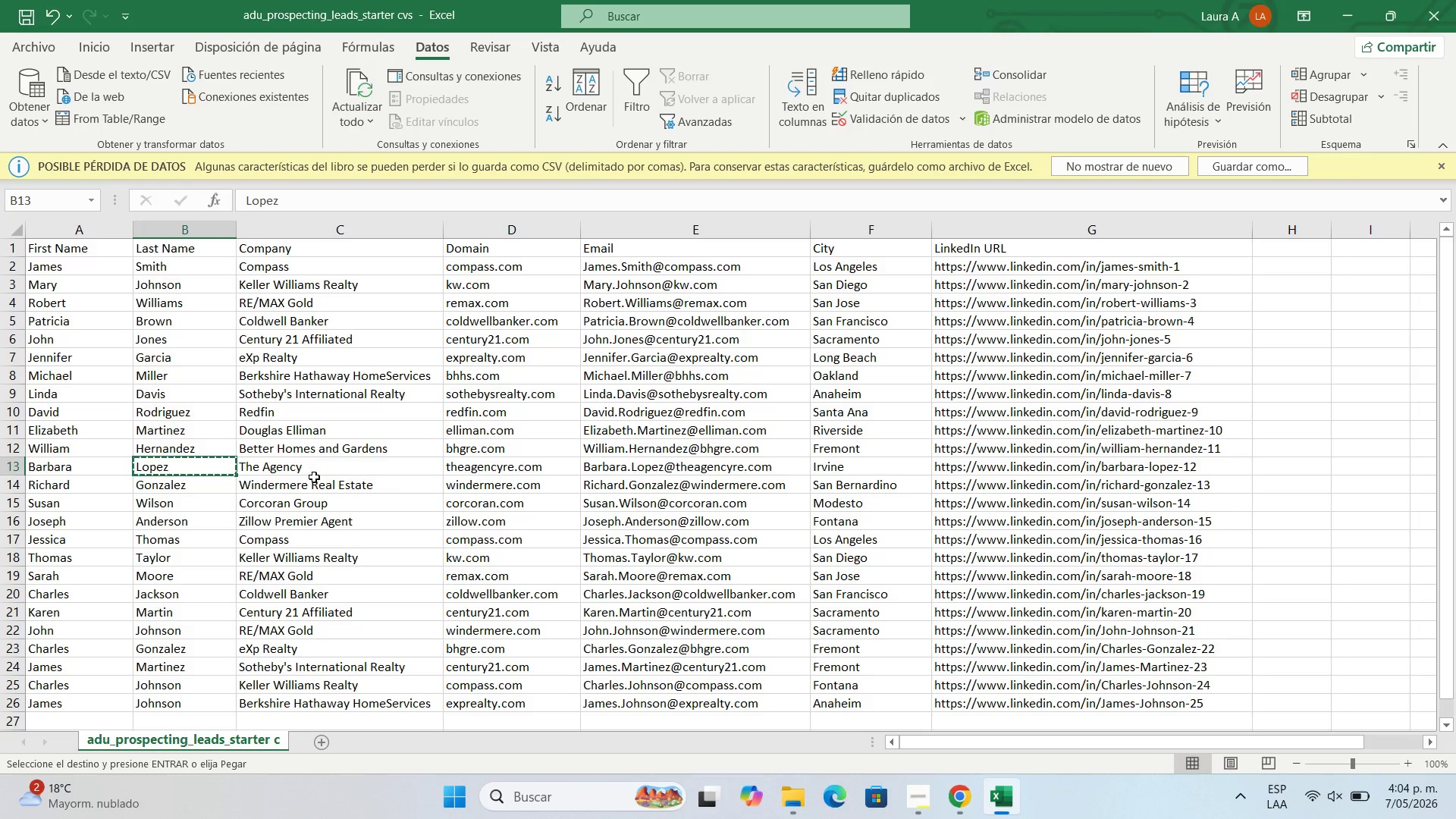 
left_click([319, 465])
 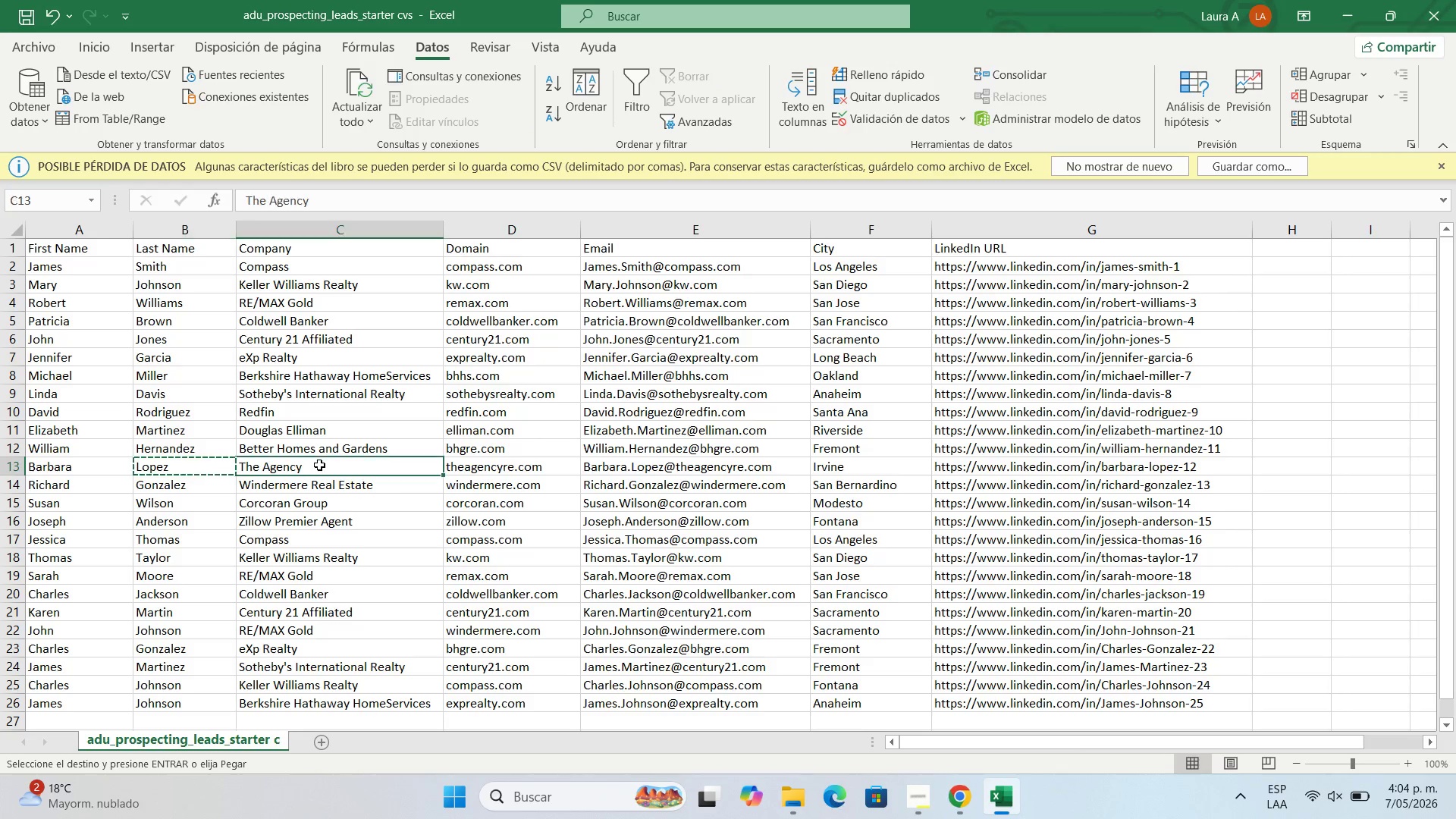 
key(Control+V)
 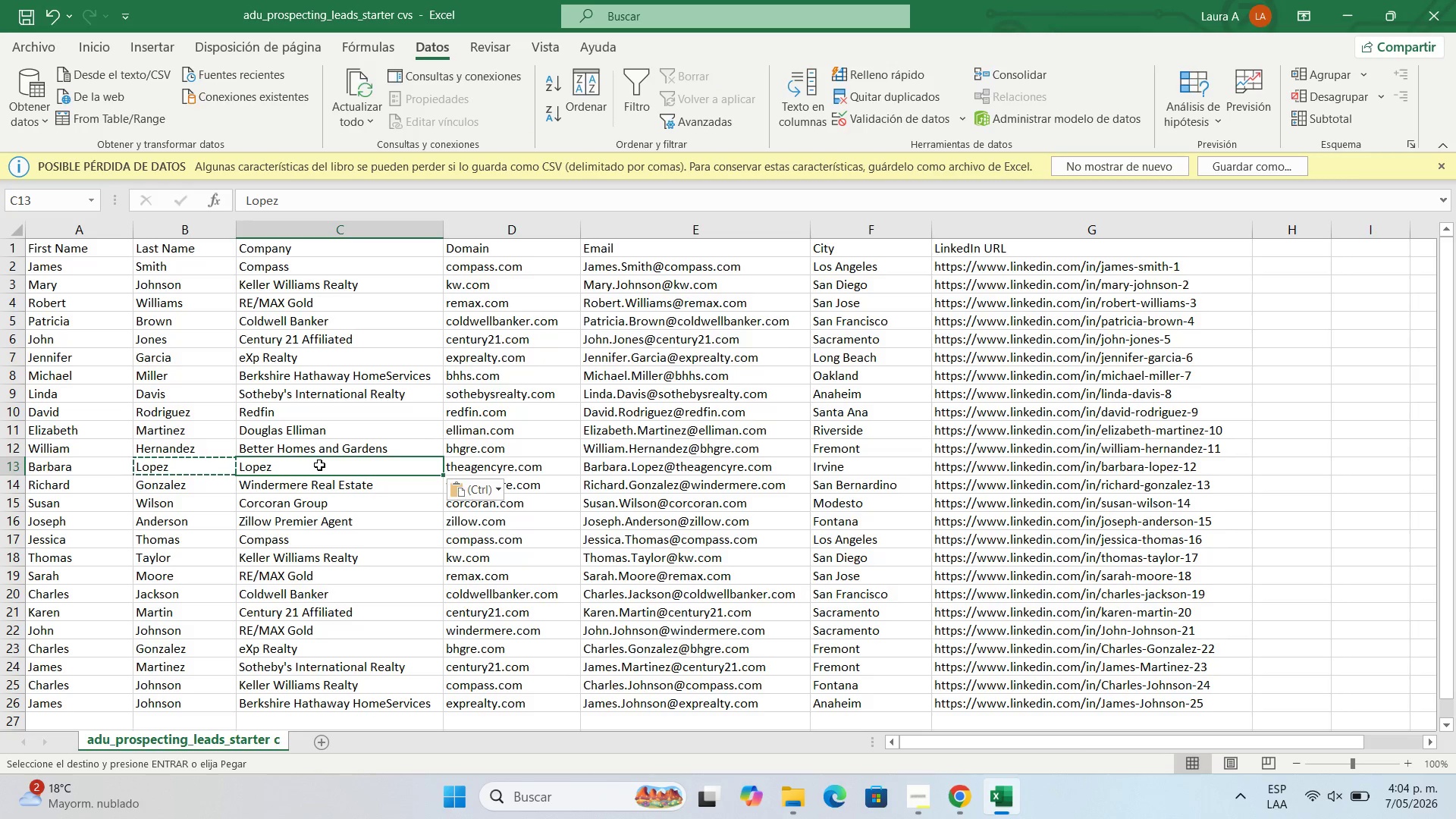 
key(Control+Z)
 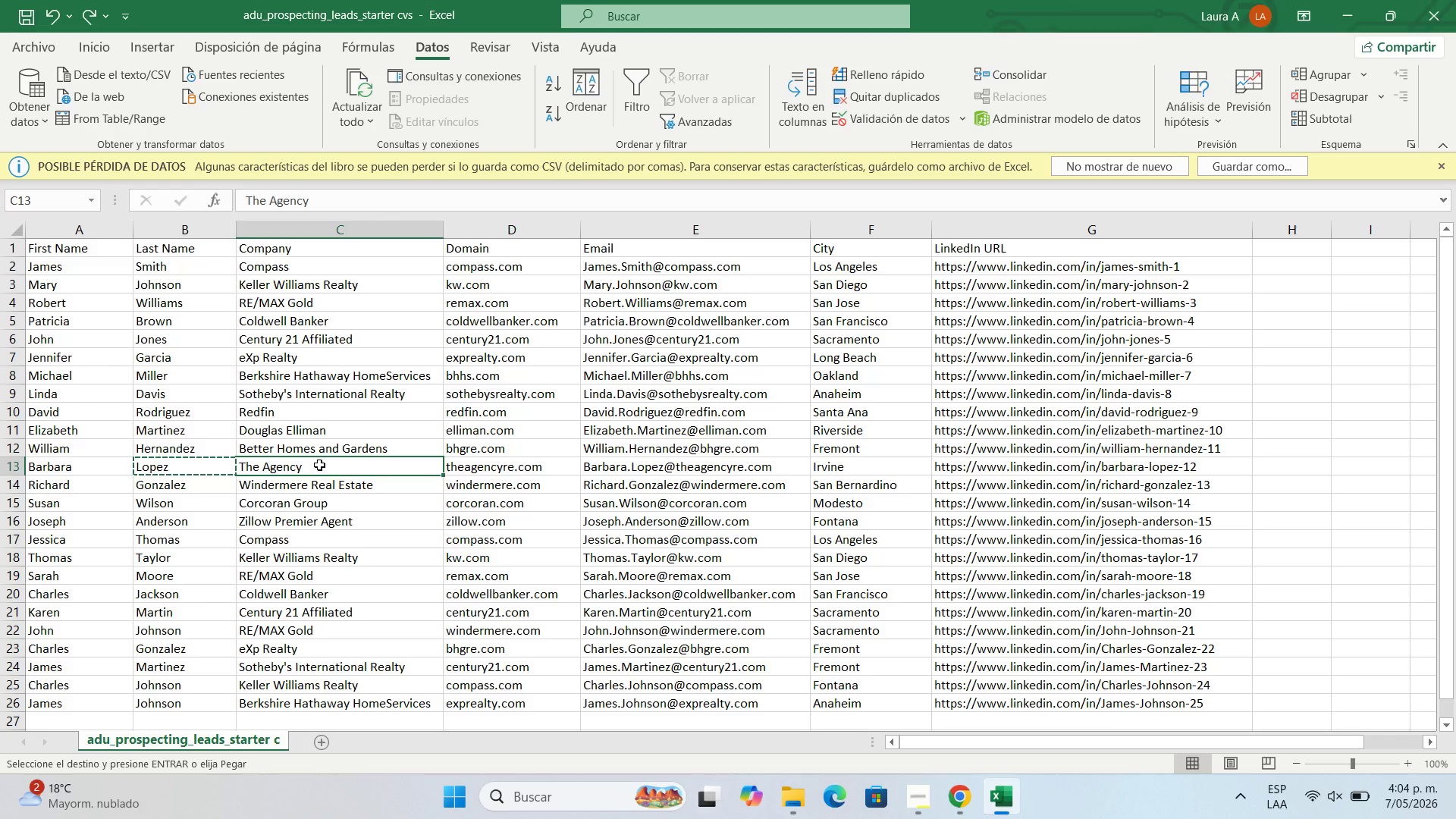 
key(Control+C)
 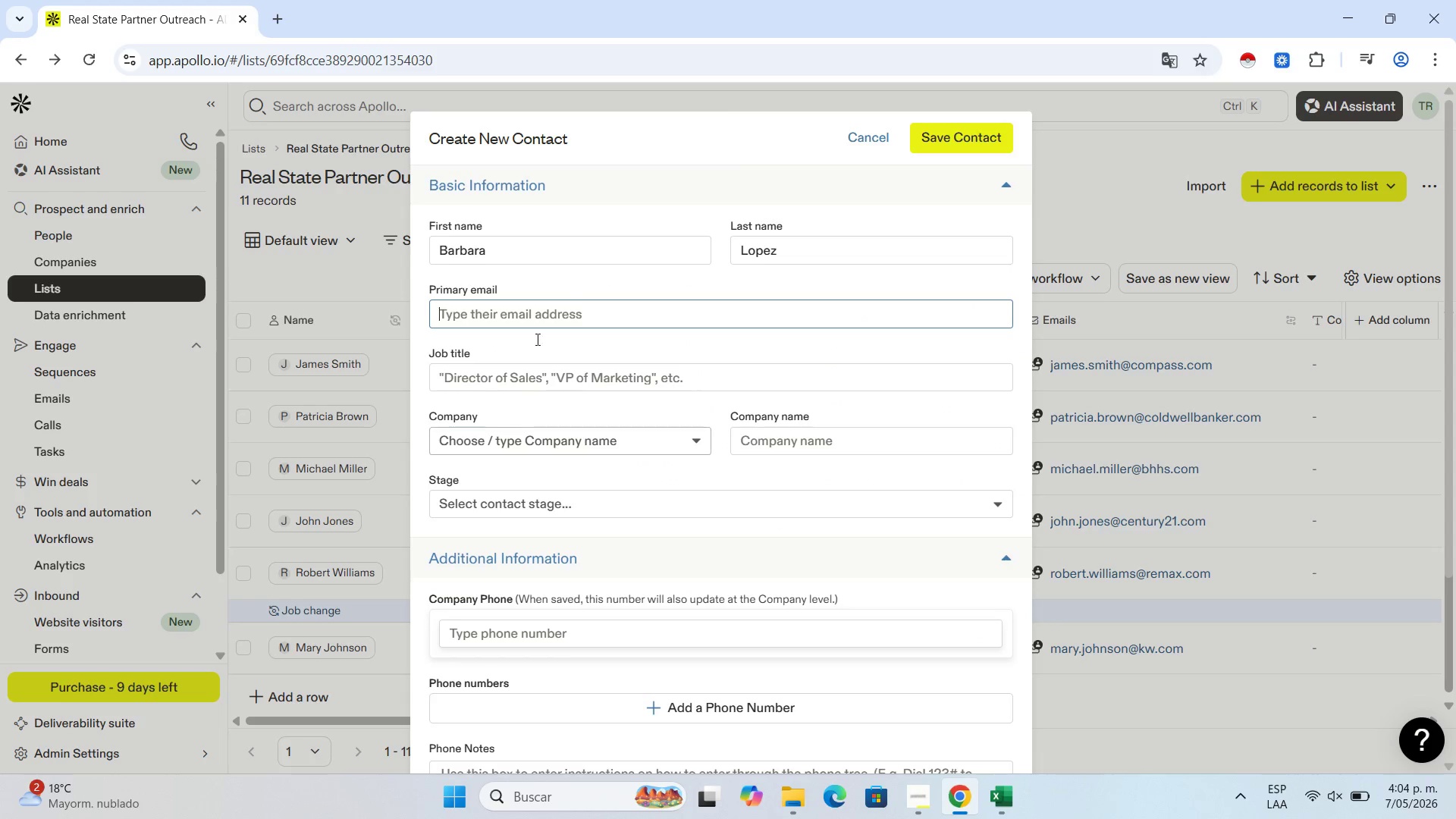 
left_click([563, 311])
 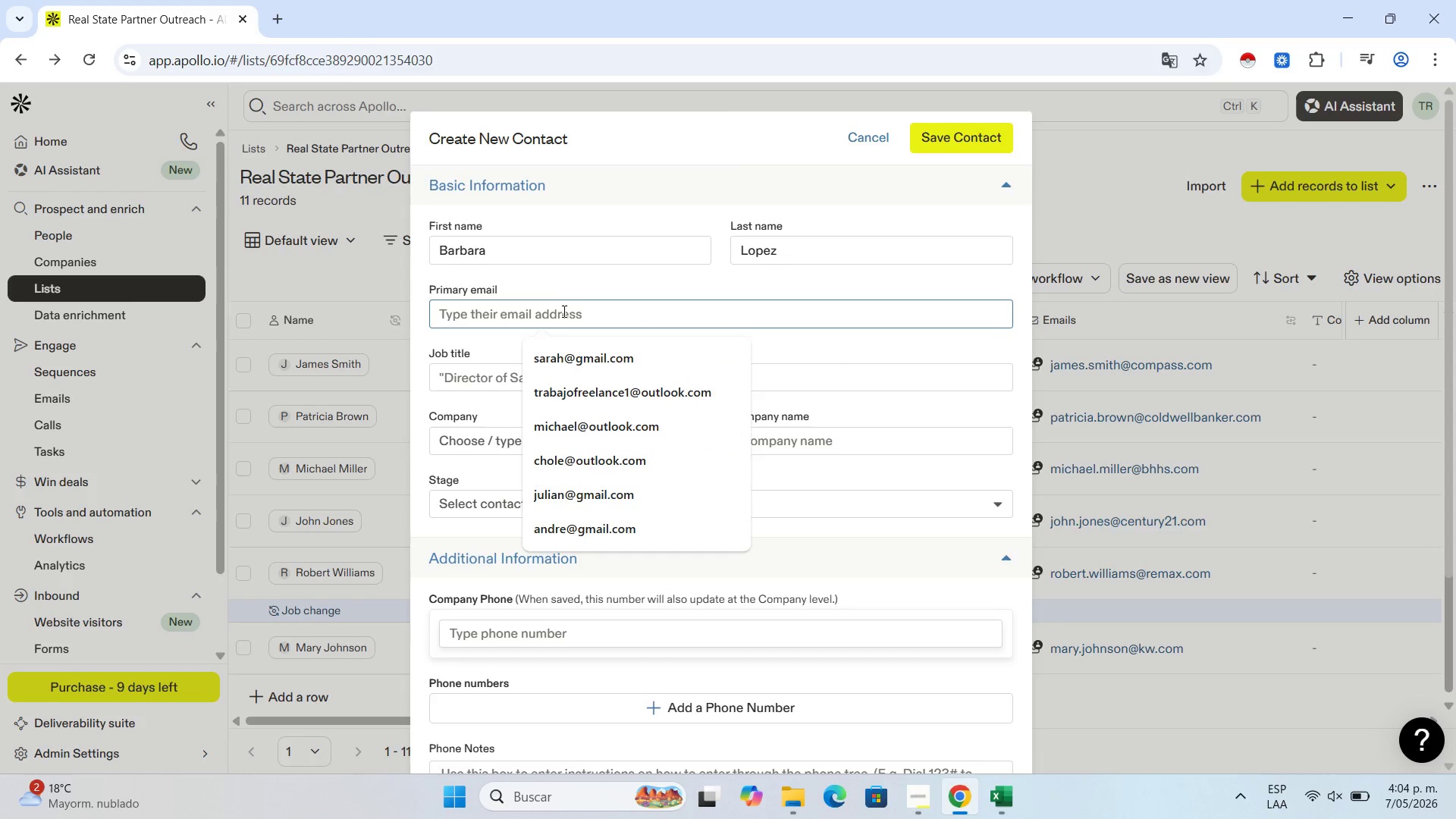 
hold_key(key=ControlLeft, duration=0.33)
 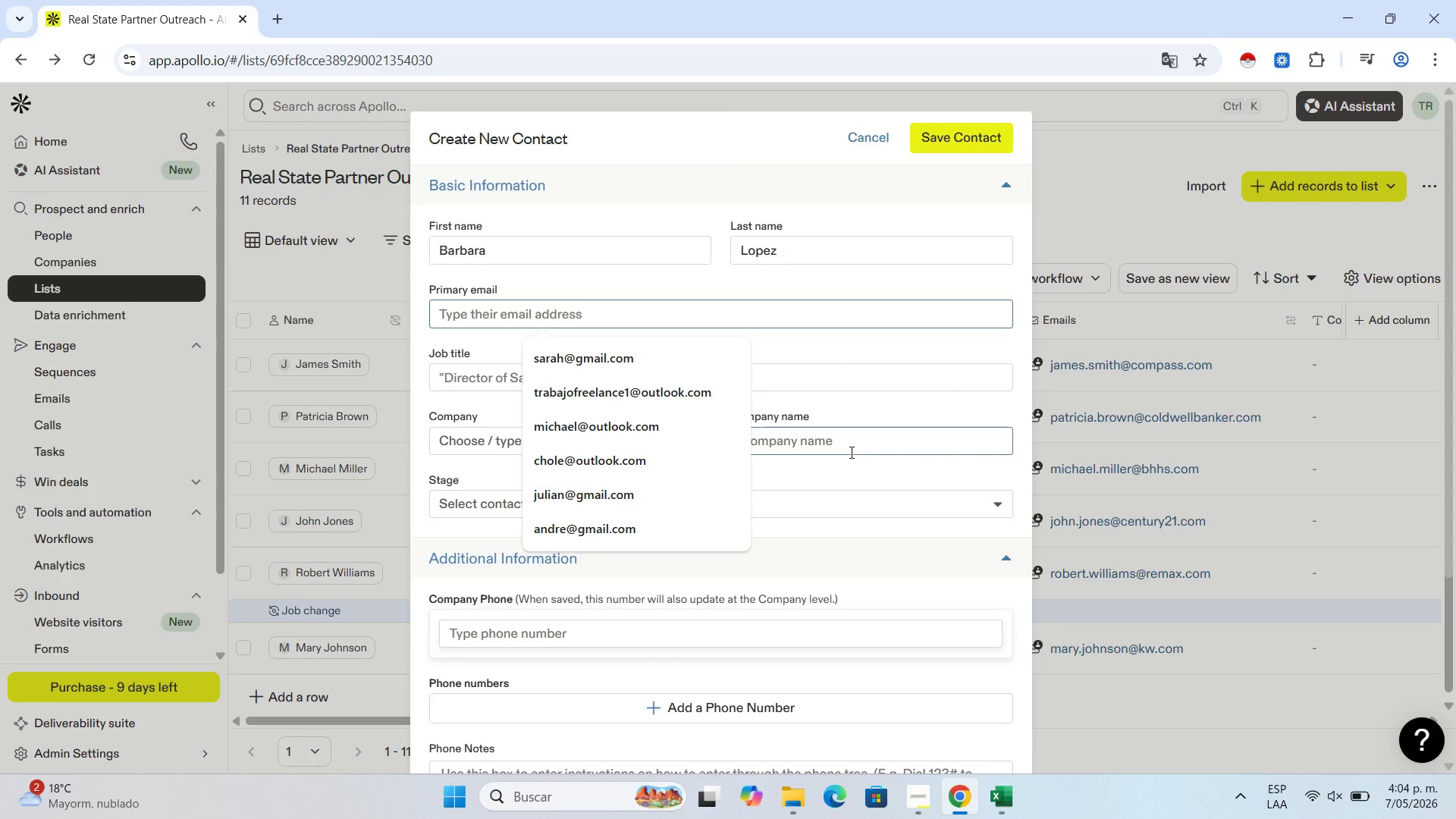 
key(Control+V)
 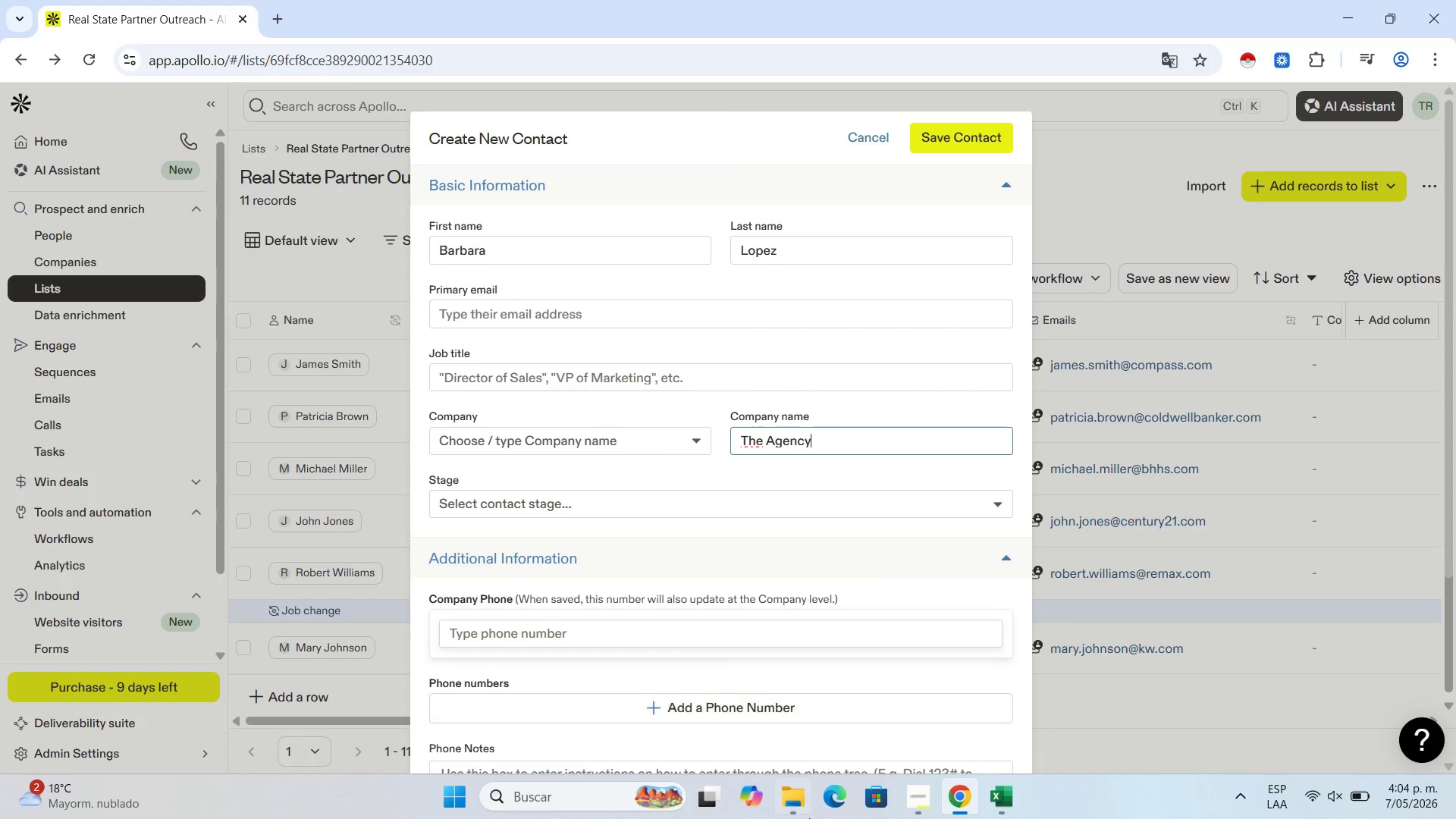 
mouse_move([998, 776])
 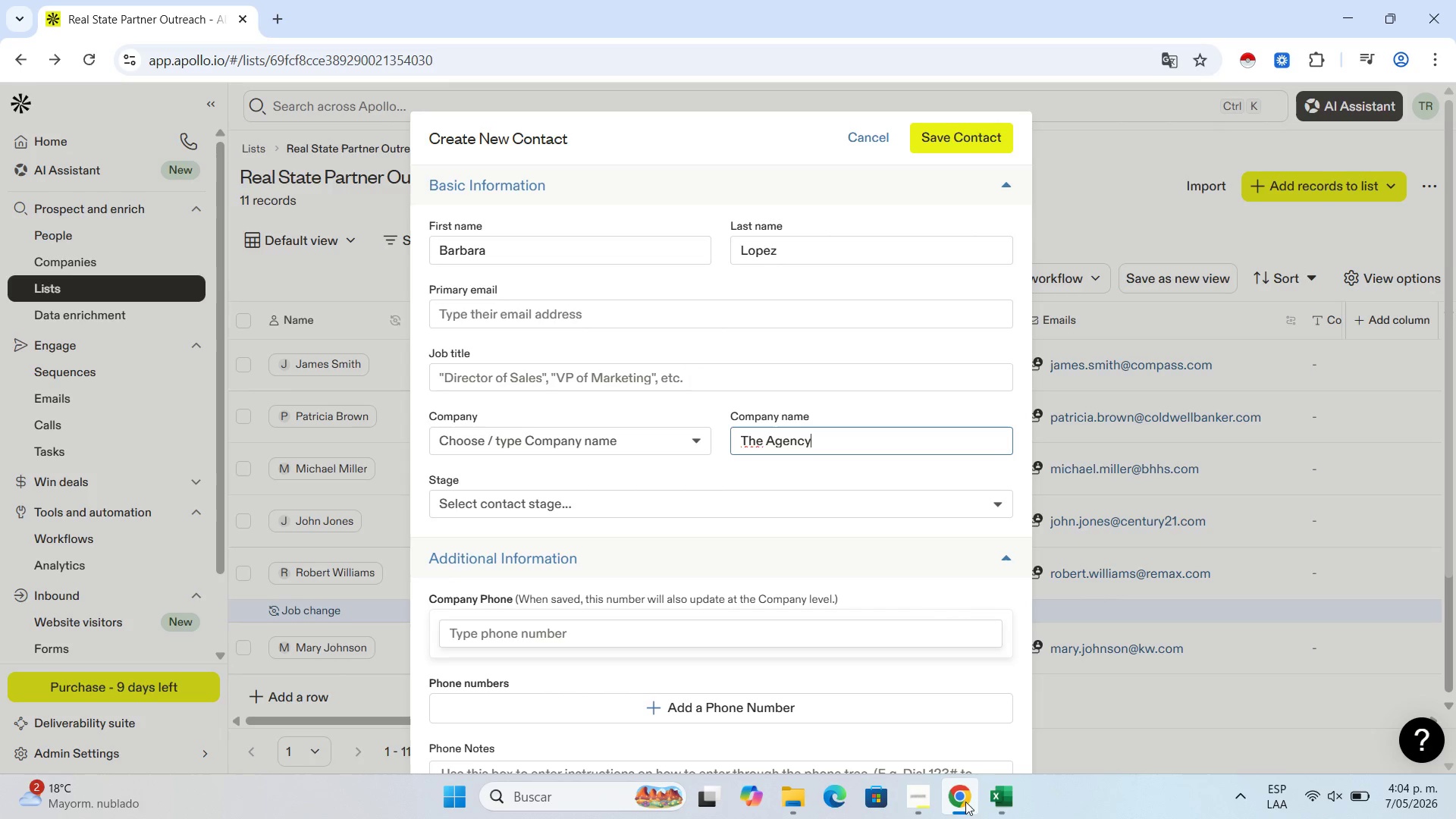 
left_click([1006, 794])
 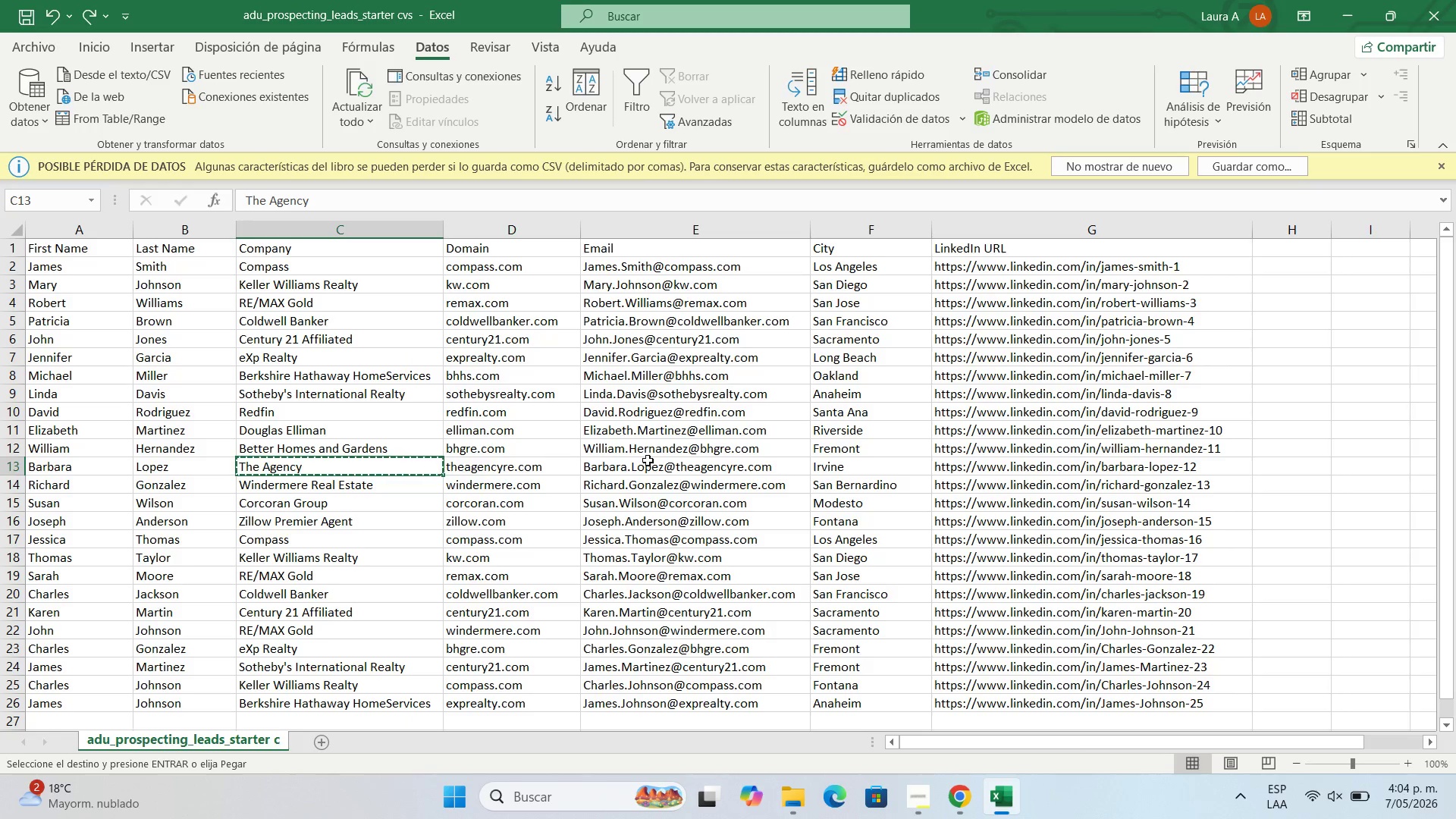 
left_click([648, 467])
 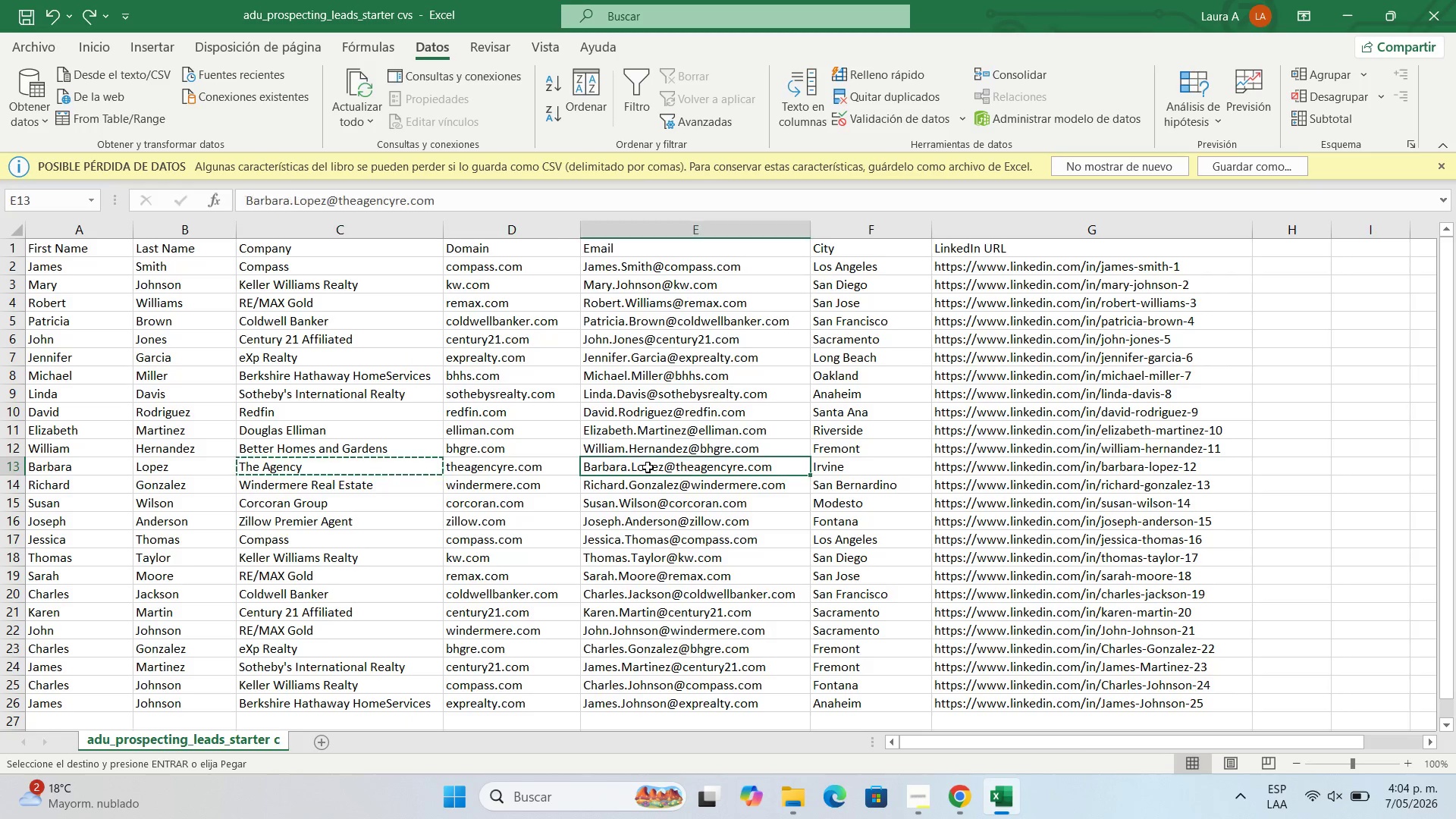 
key(Control+C)
 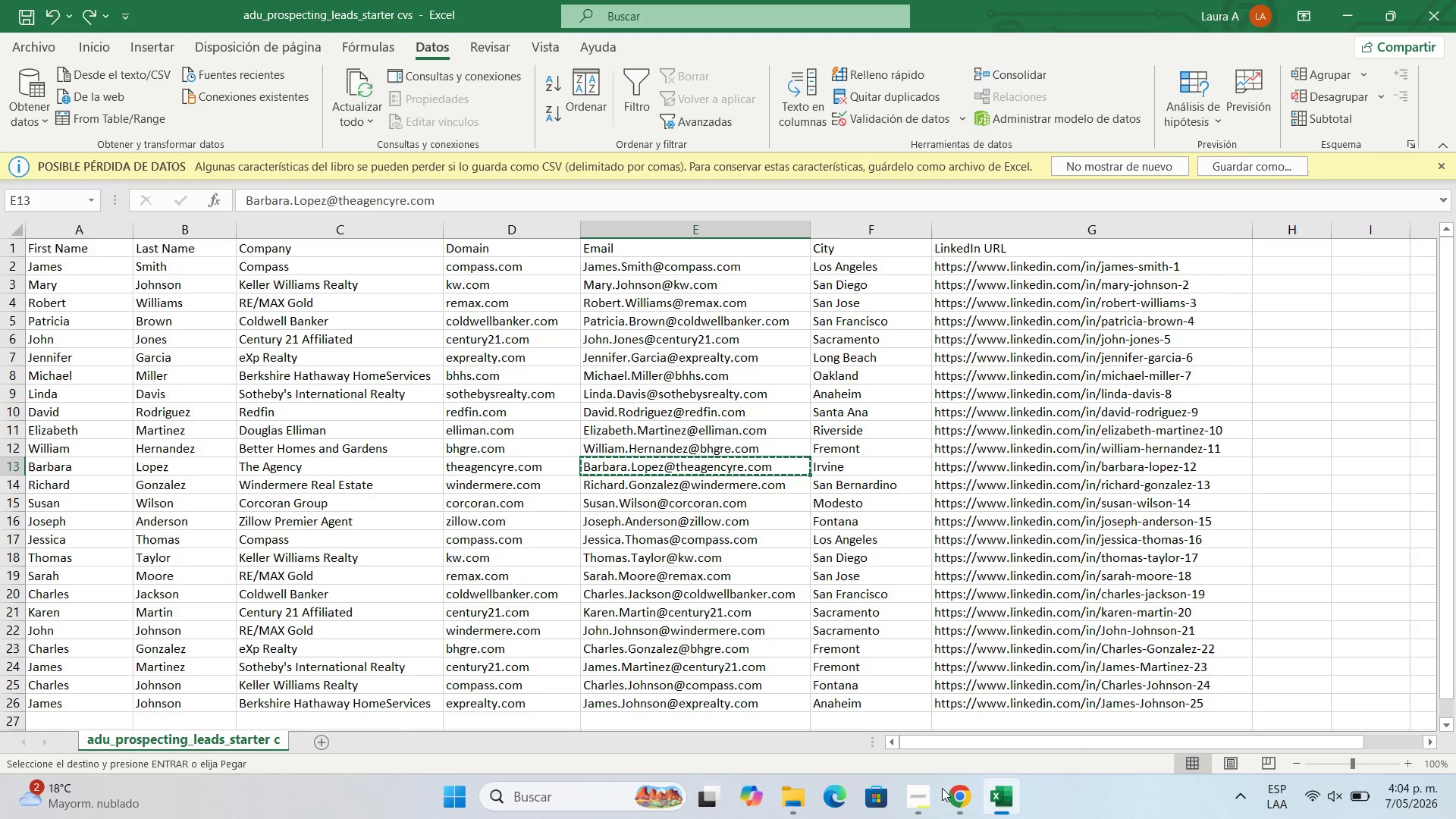 
left_click([949, 810])
 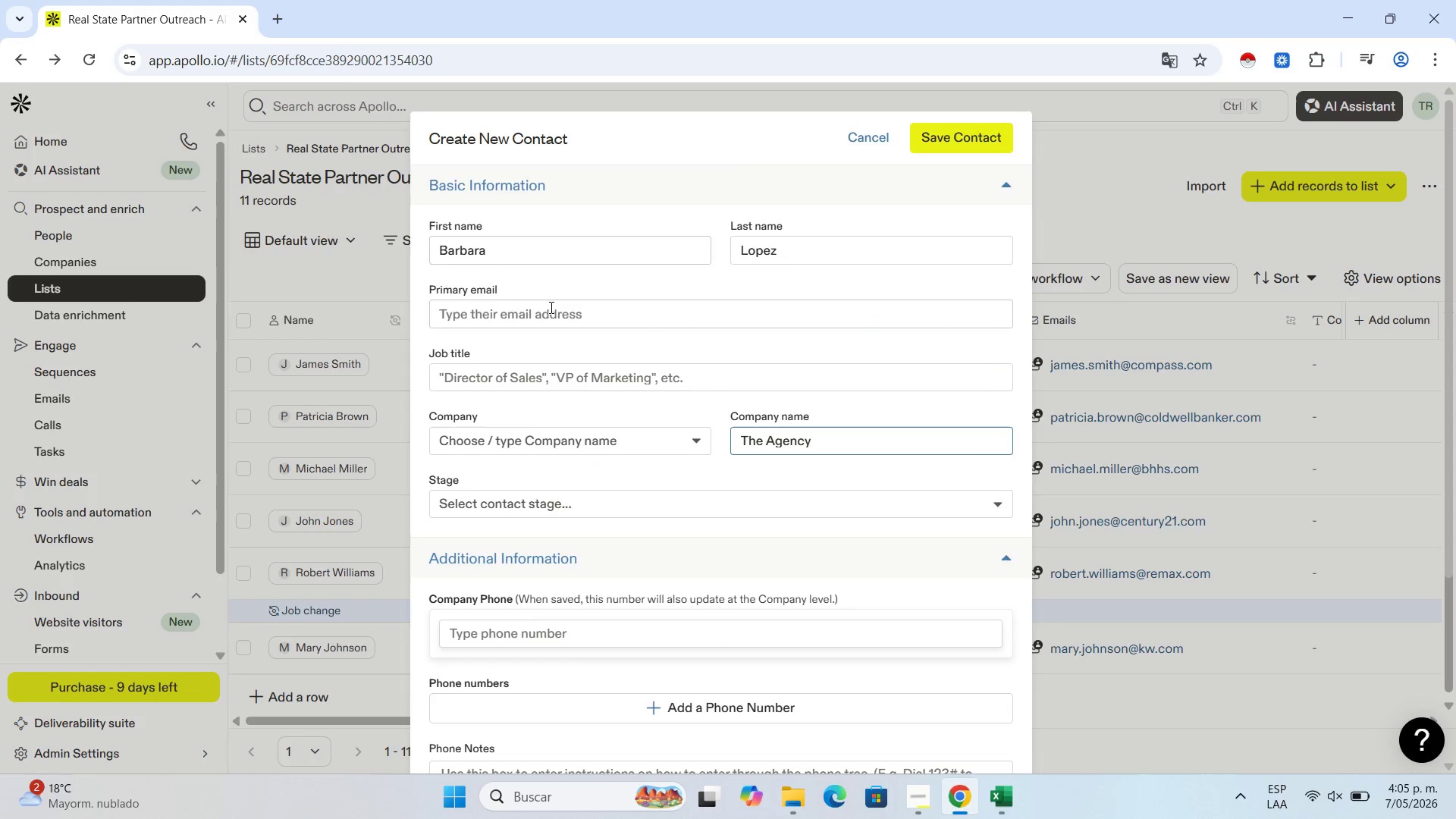 
left_click([548, 316])
 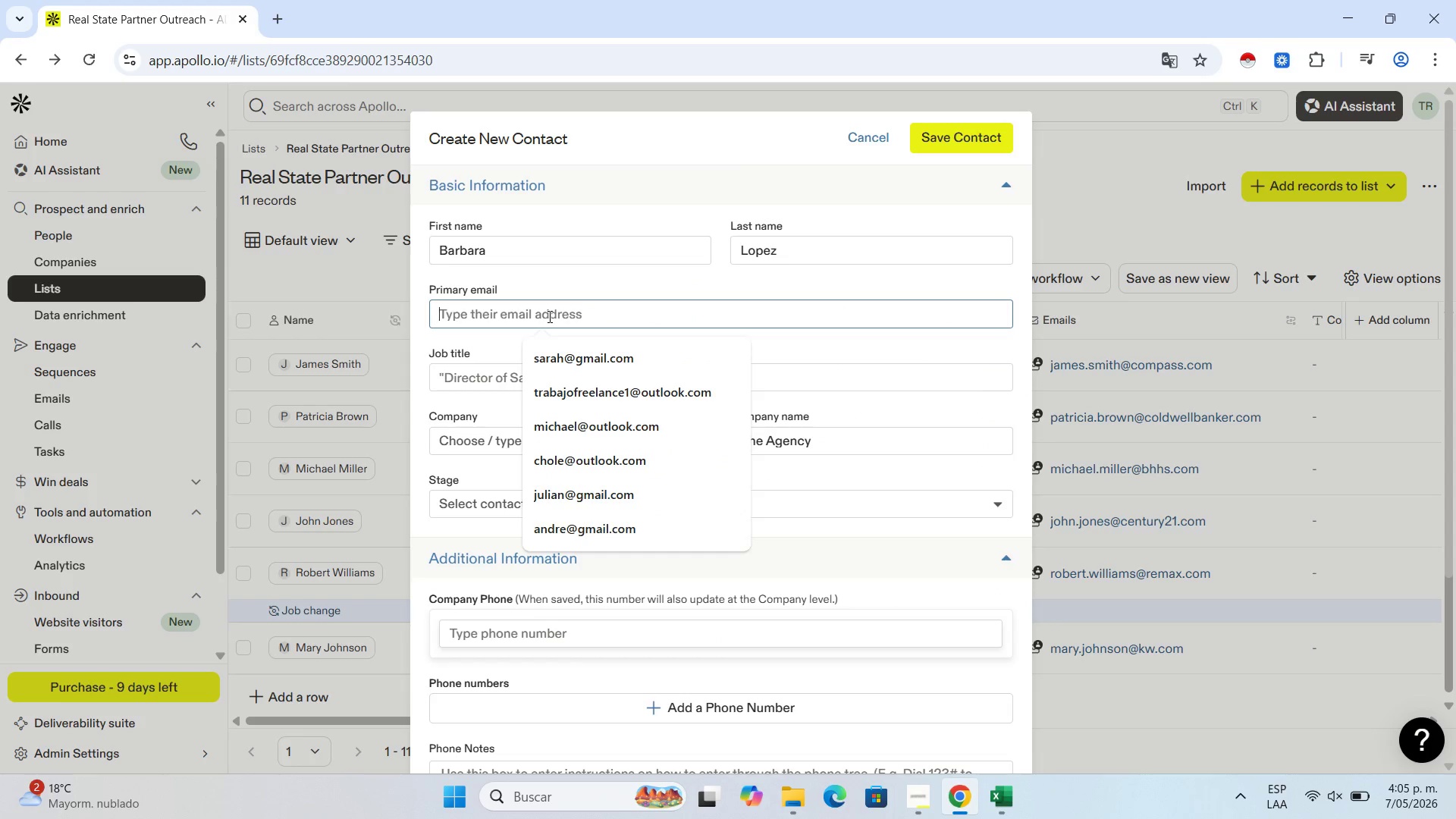 
key(Control+V)
 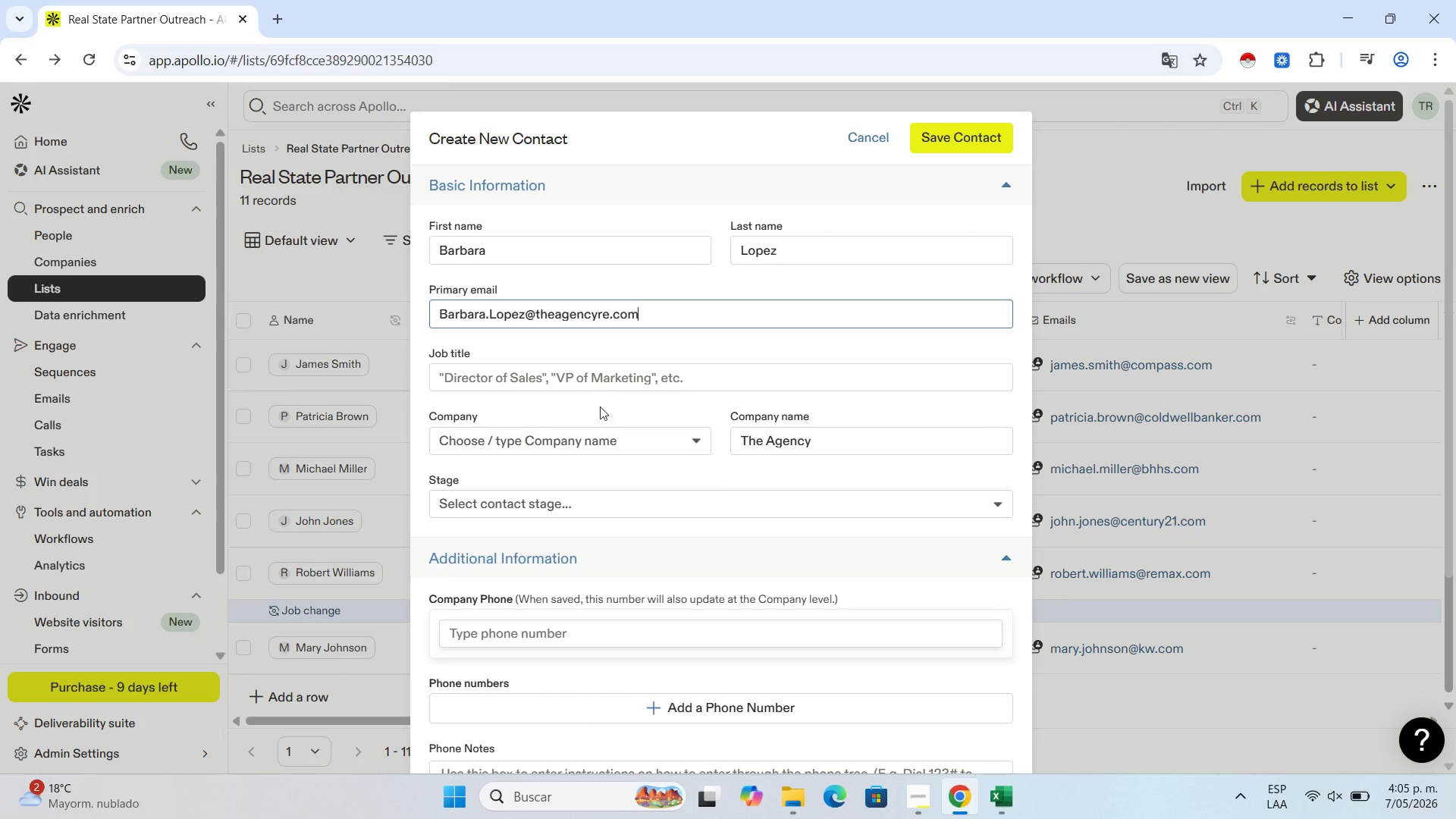 
scroll: coordinate [673, 435], scroll_direction: down, amount: 3.0
 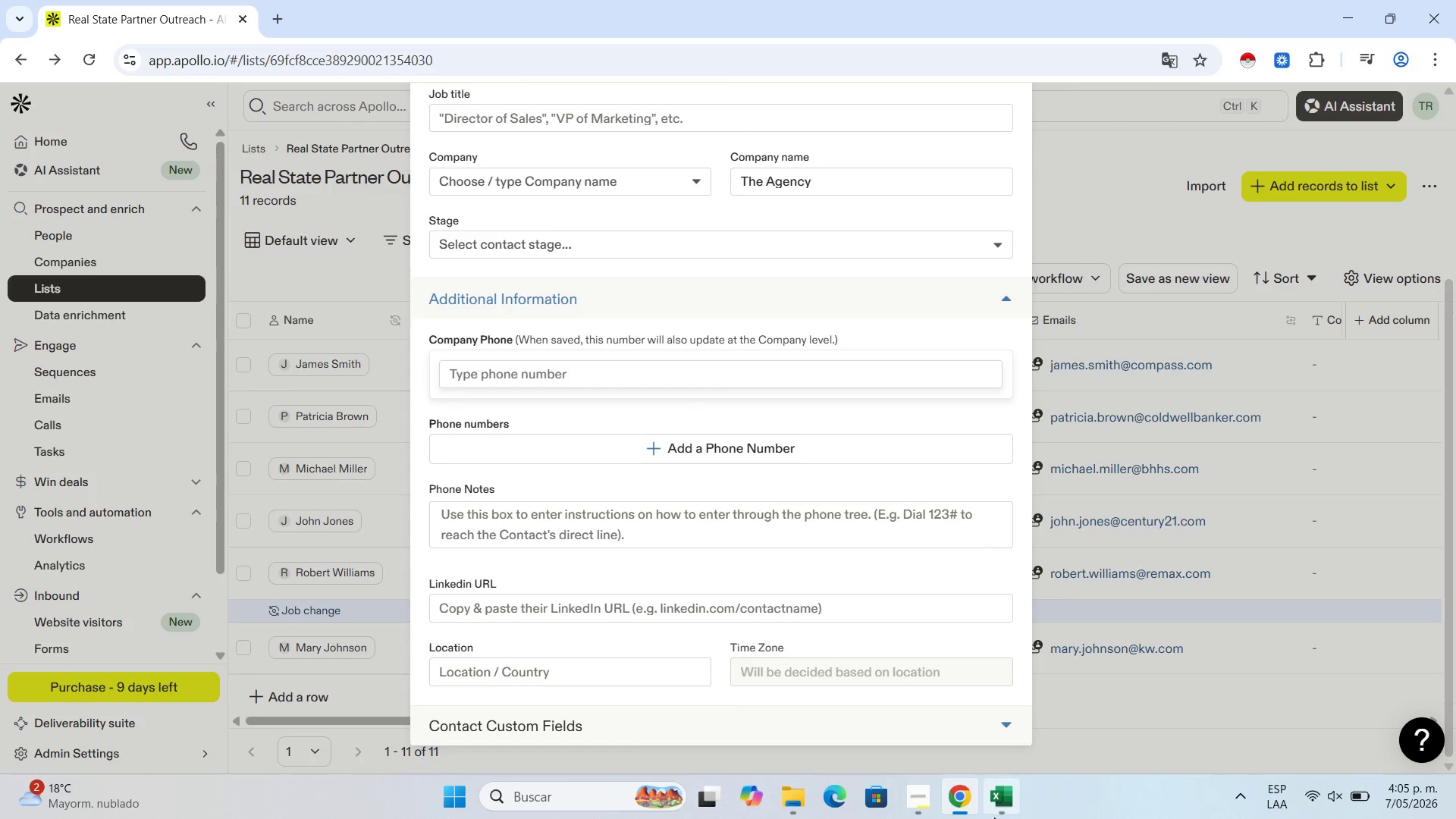 
left_click([1001, 803])
 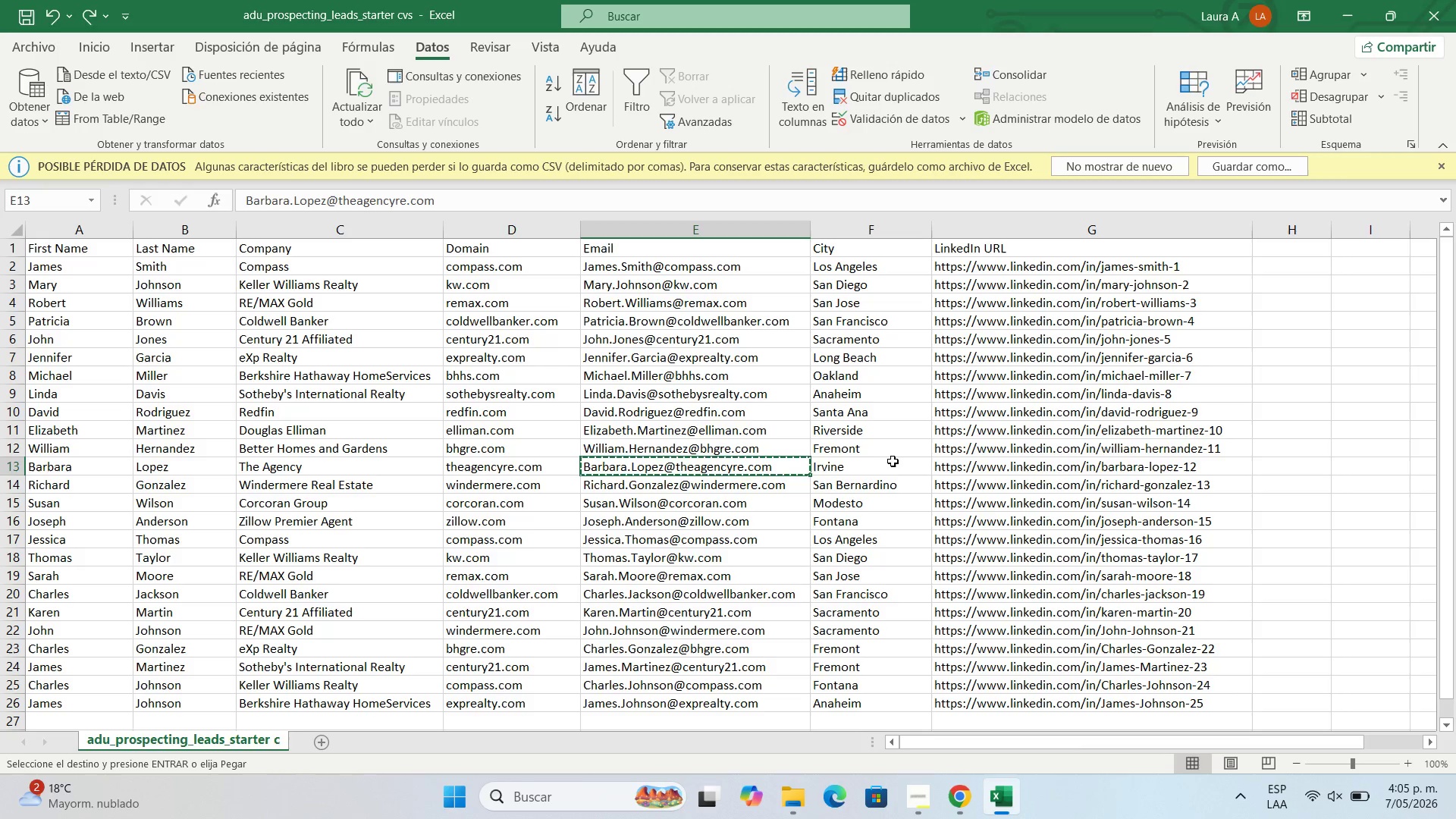 
left_click([890, 460])
 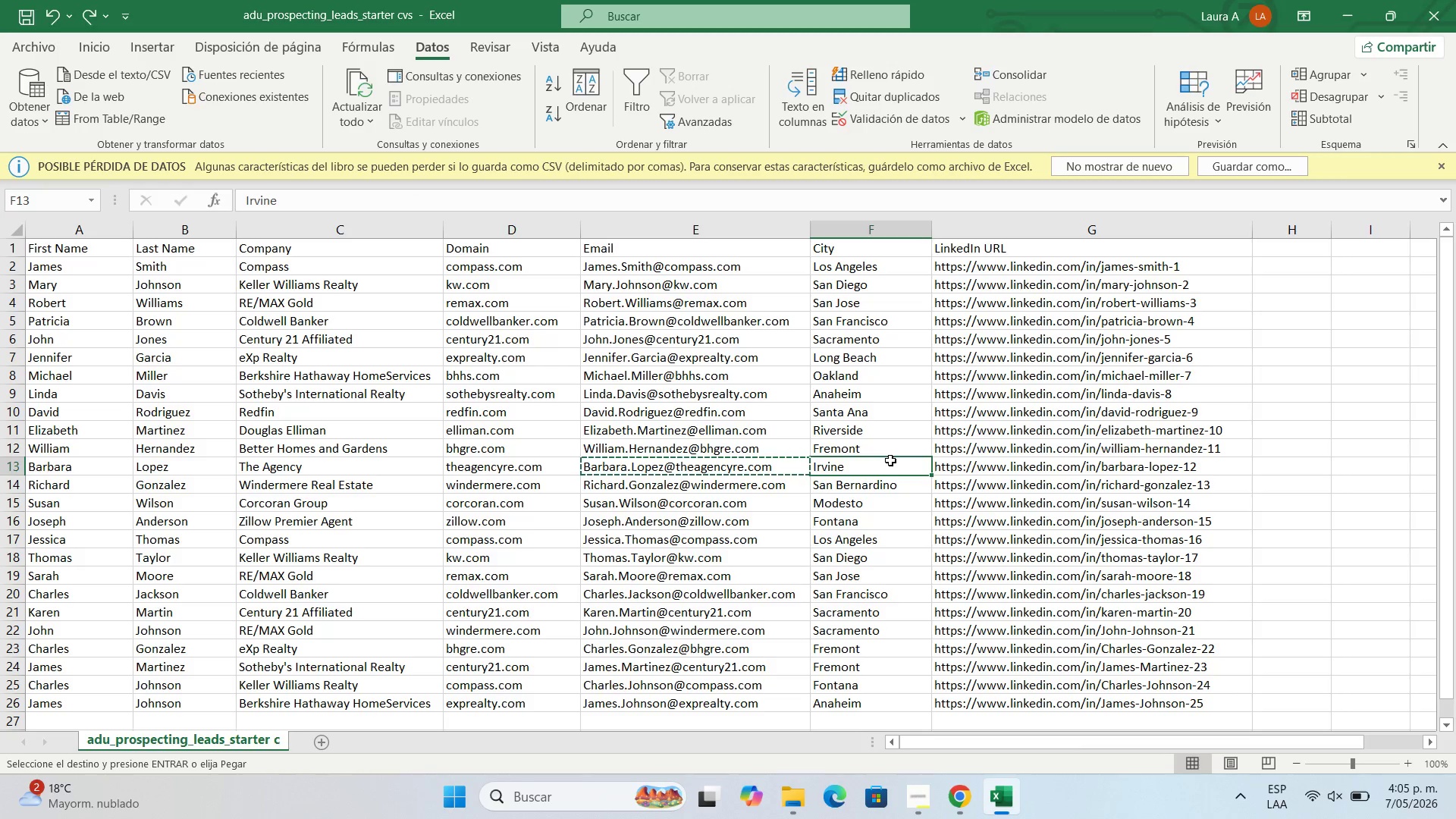 
key(Control+C)
 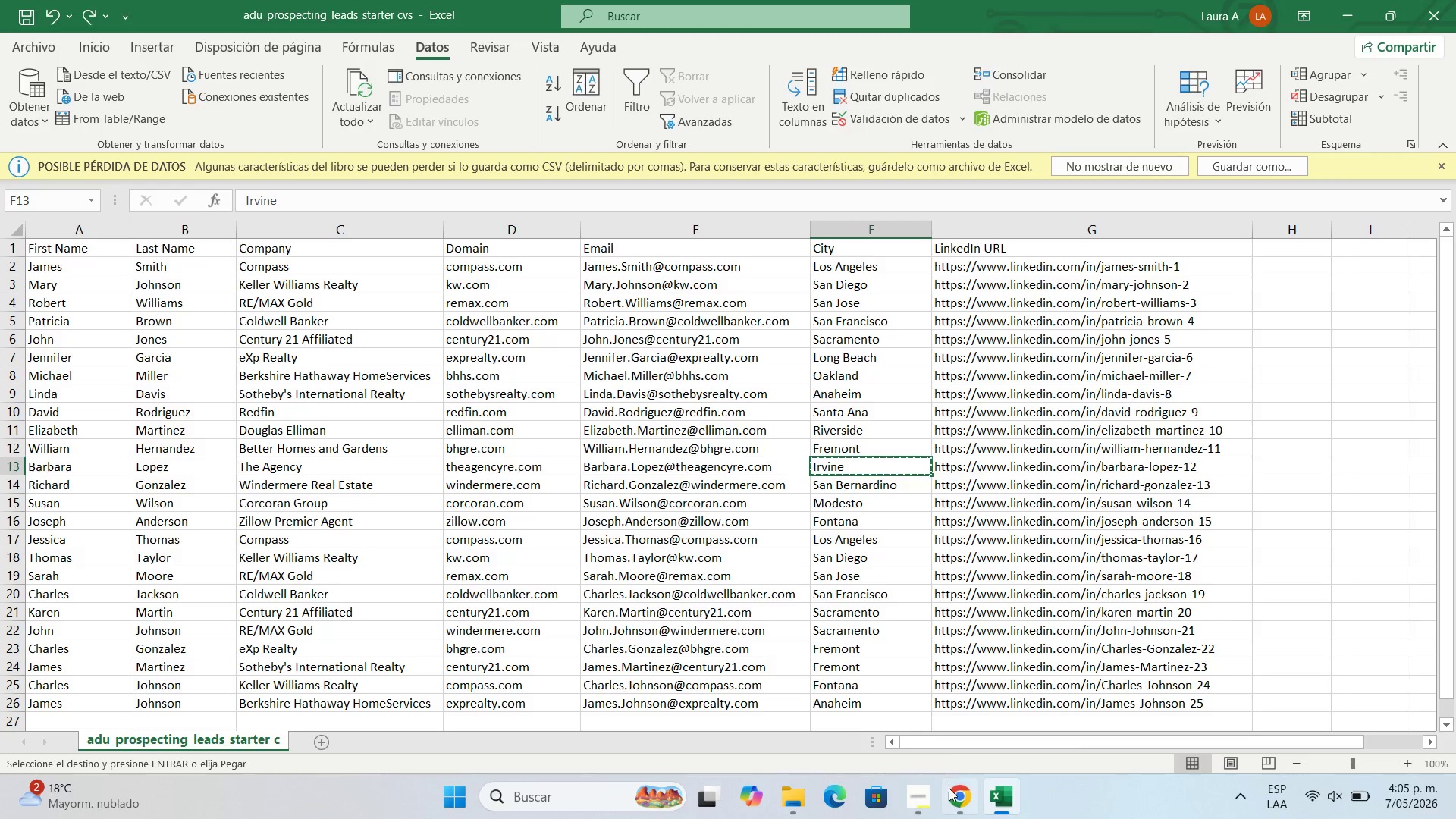 
left_click([948, 805])
 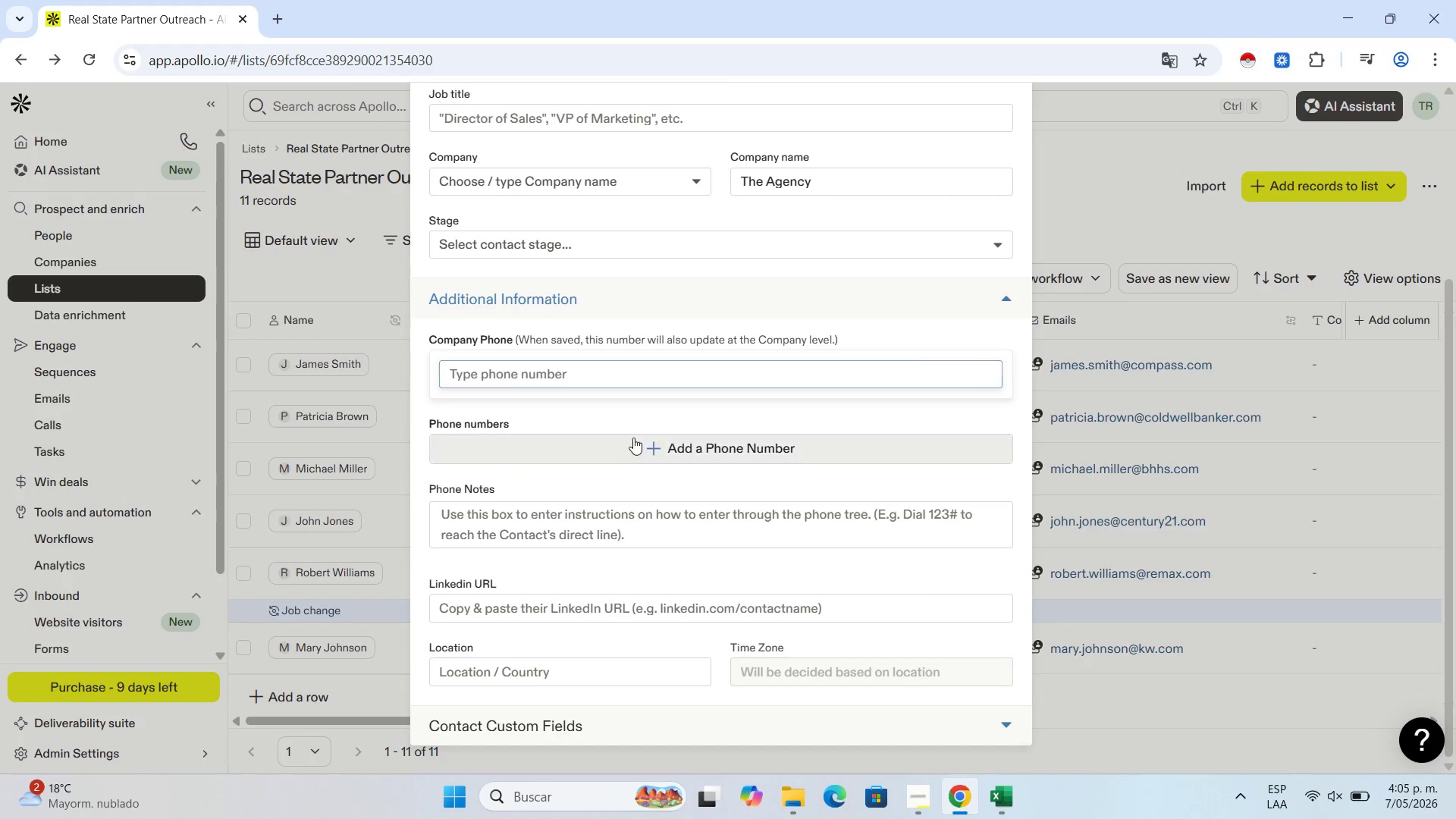 
scroll: coordinate [657, 421], scroll_direction: down, amount: 3.0
 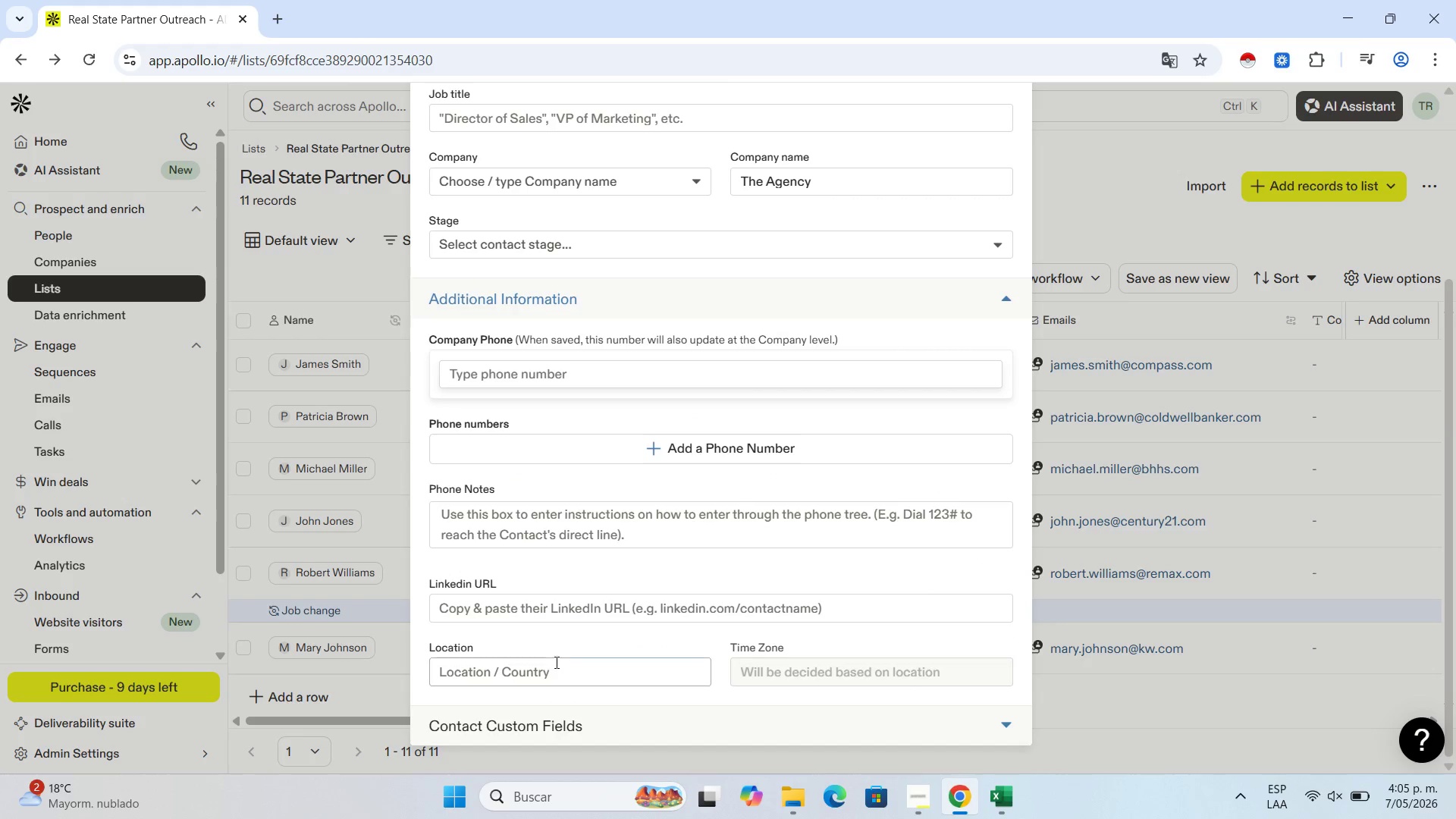 
left_click([557, 673])
 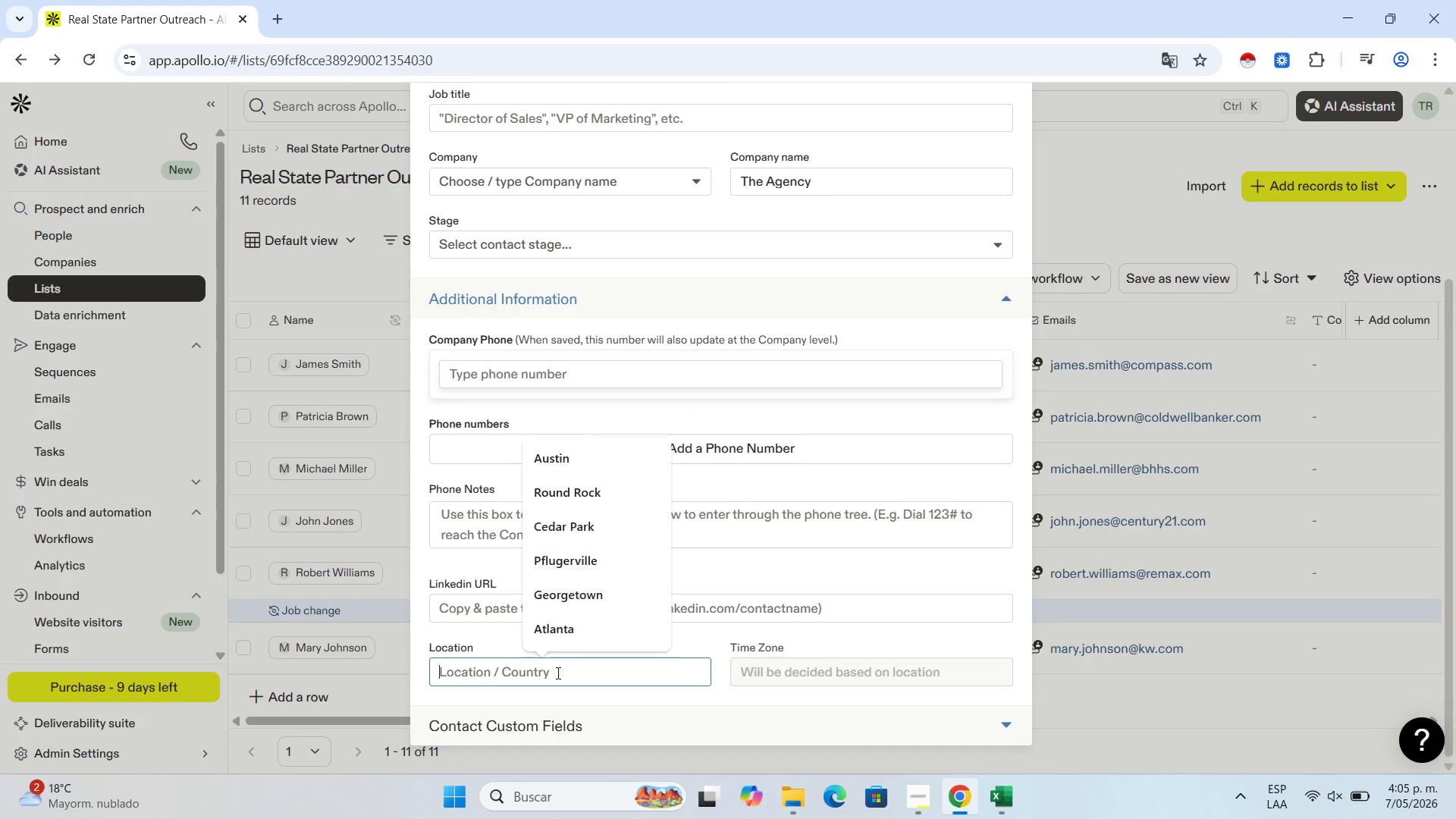 
key(Control+V)
 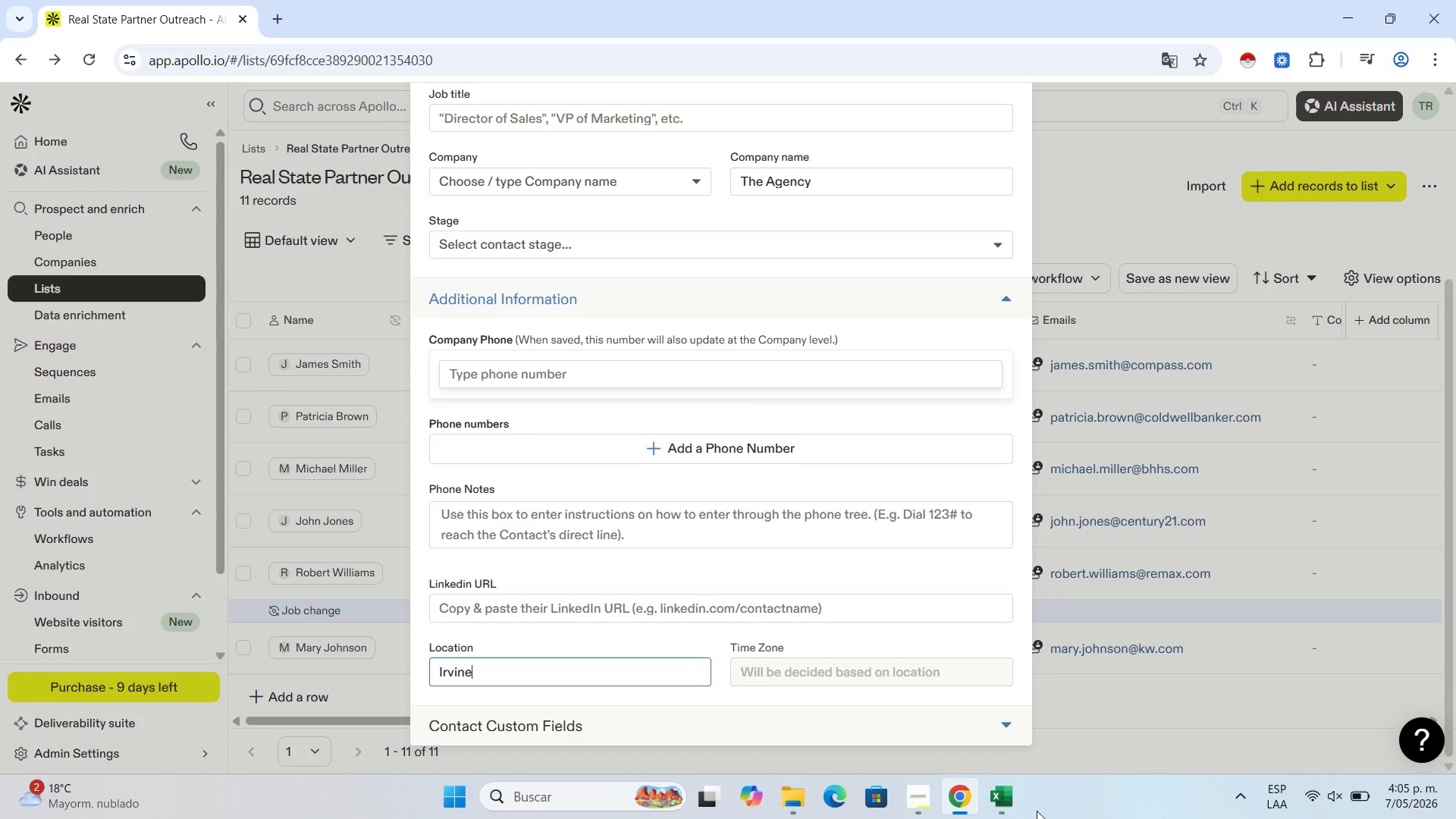 
left_click([1012, 812])
 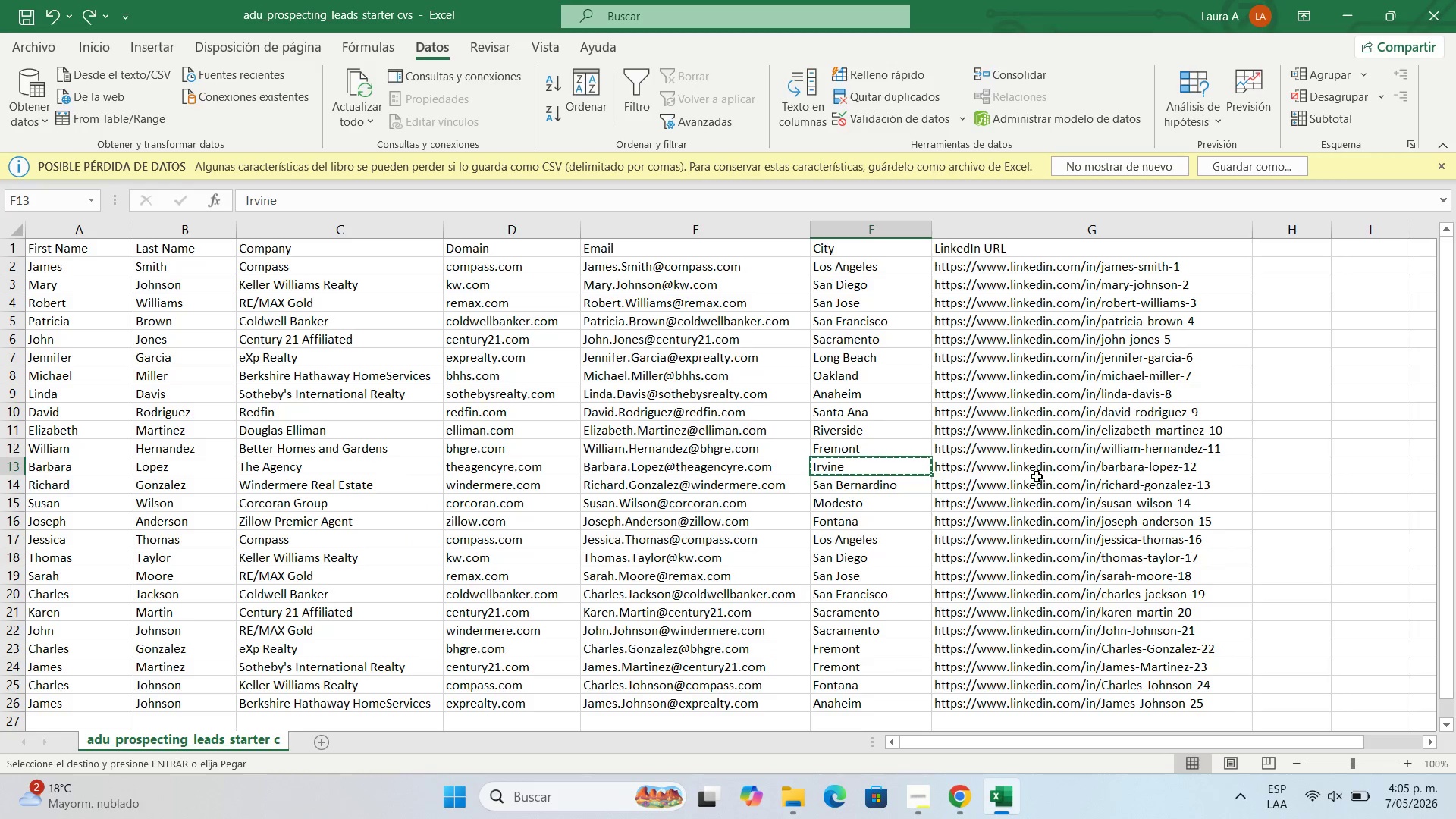 
left_click([1037, 466])
 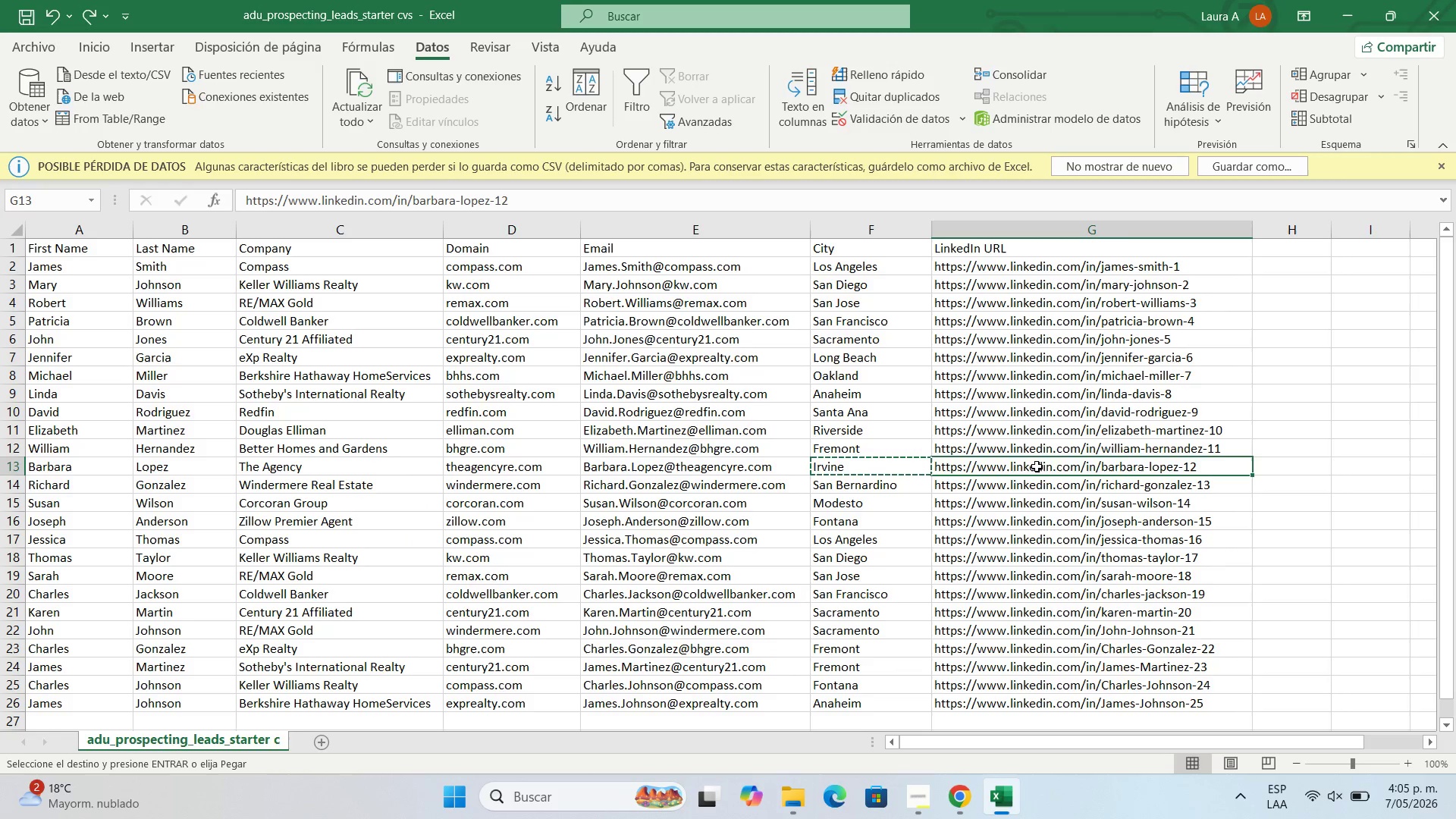 
key(Control+C)
 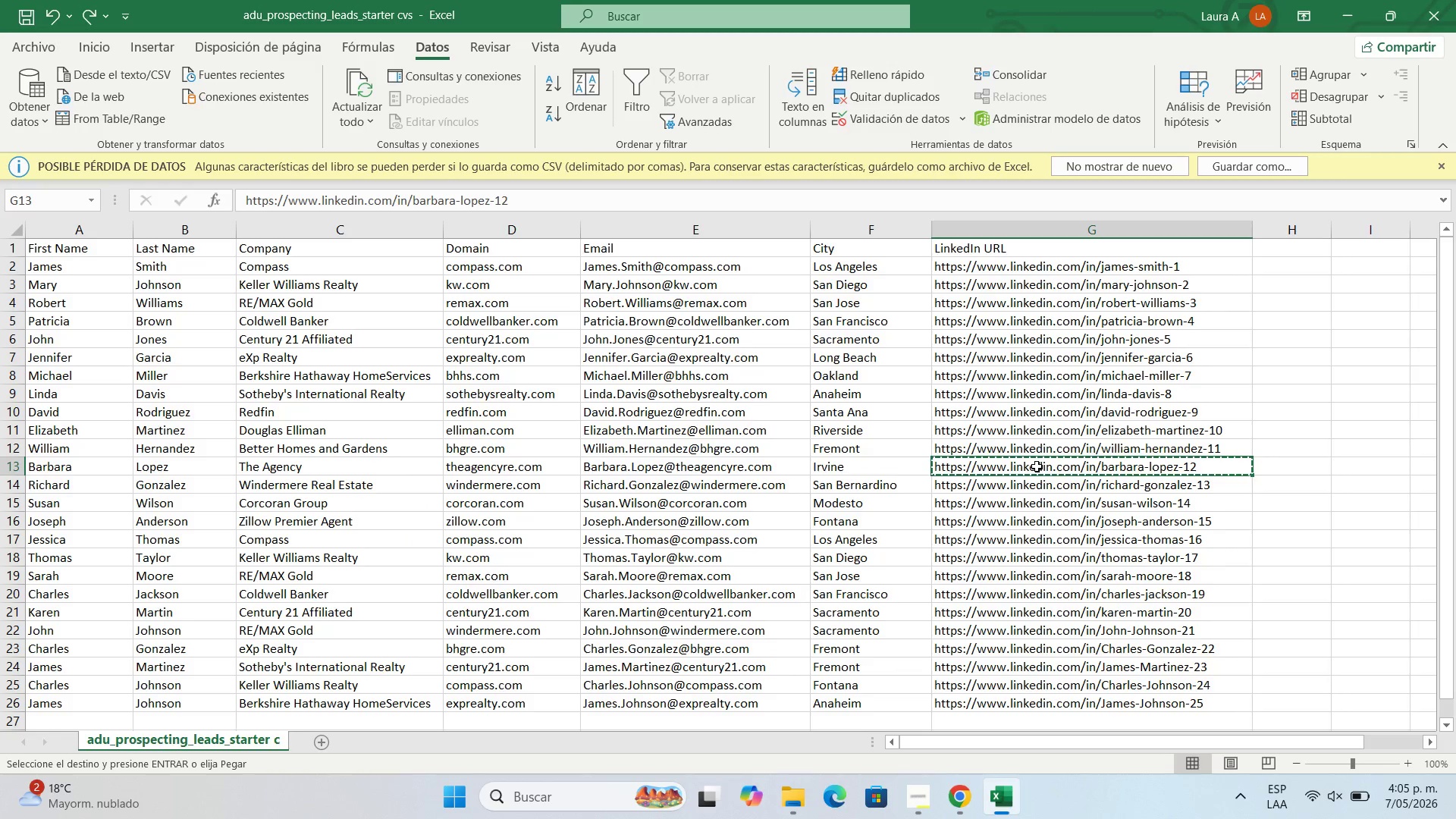 
left_click_drag(start_coordinate=[1037, 466], to_coordinate=[868, 561])
 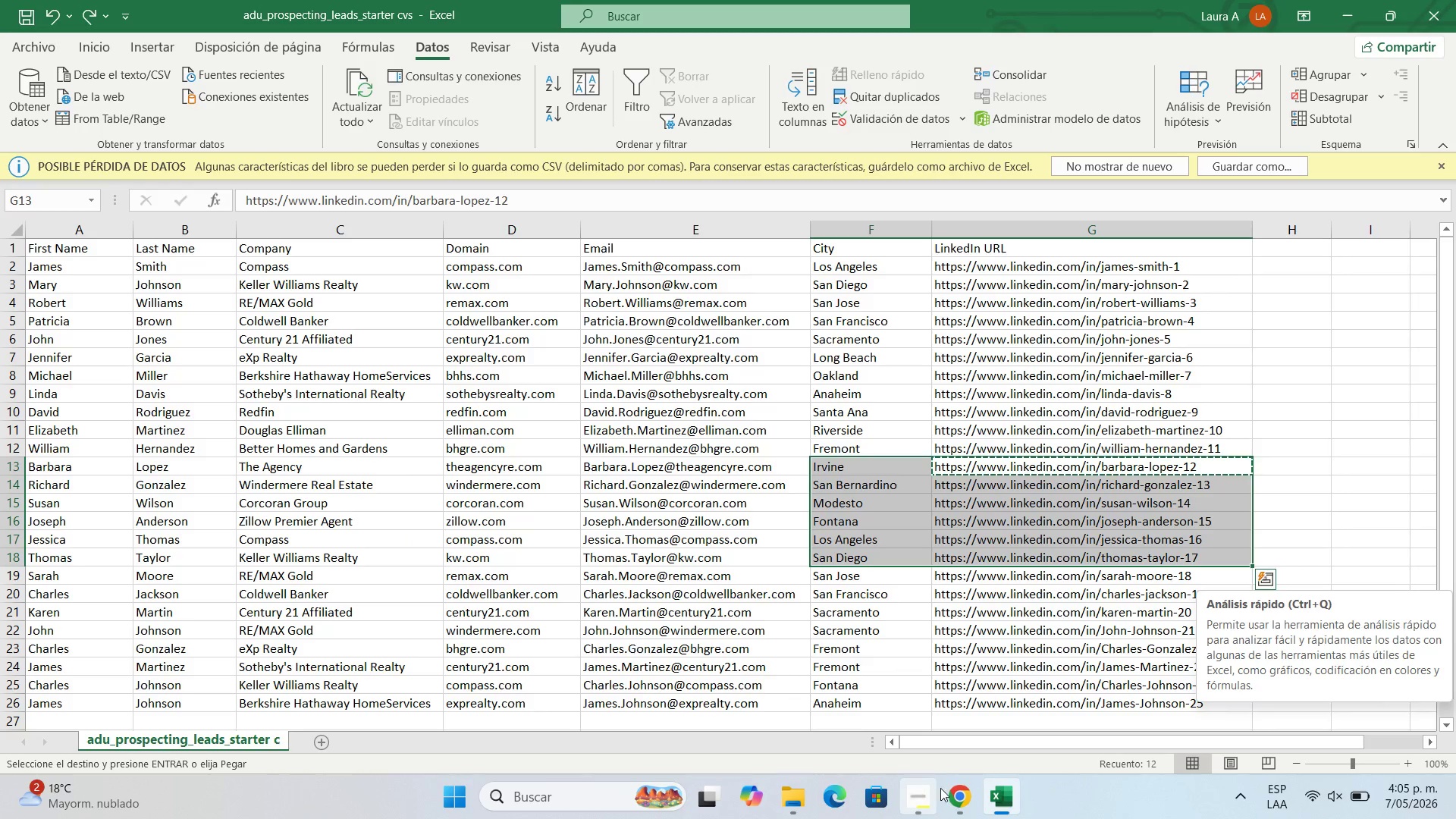 
left_click([954, 792])
 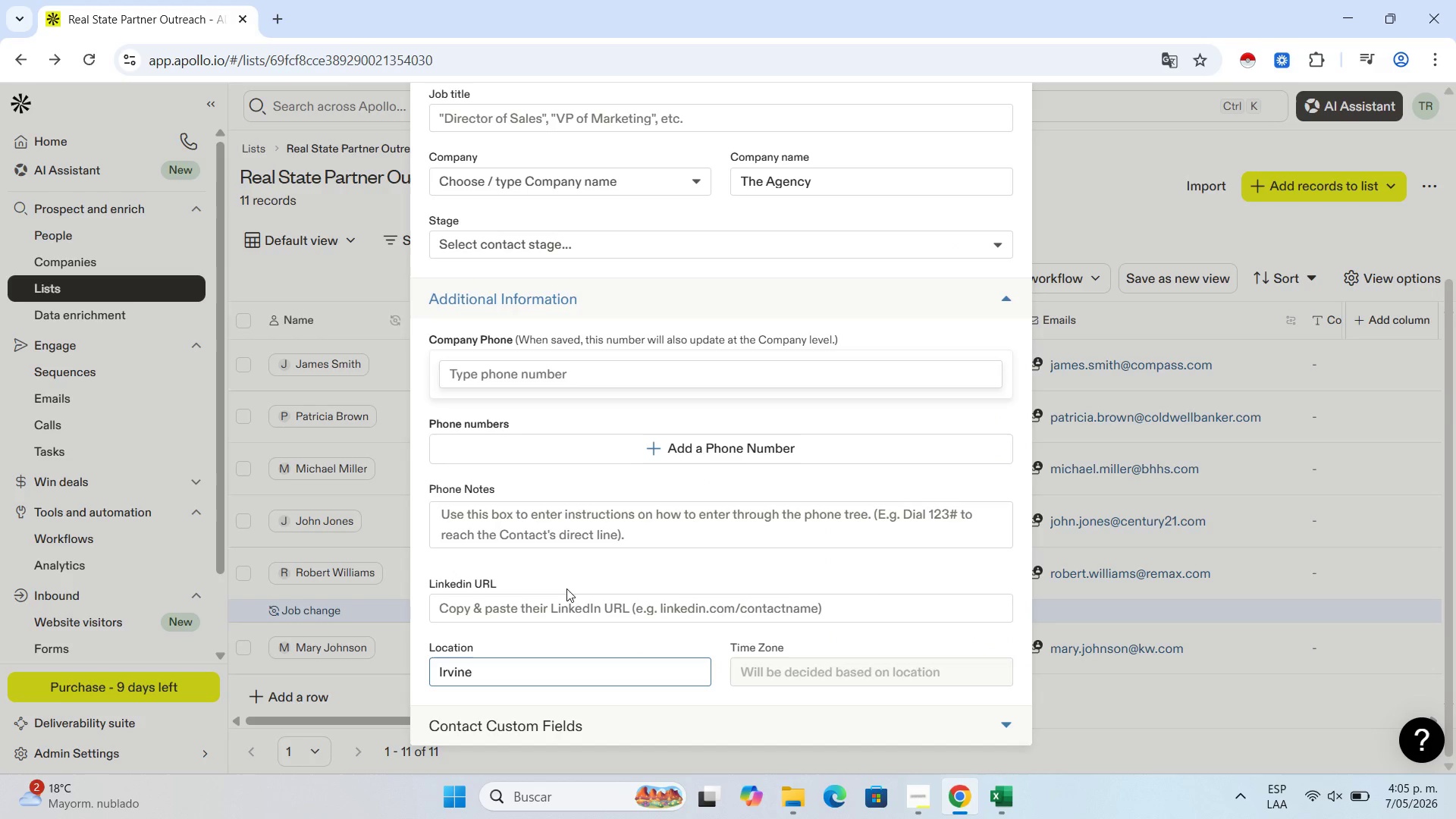 
left_click([566, 604])
 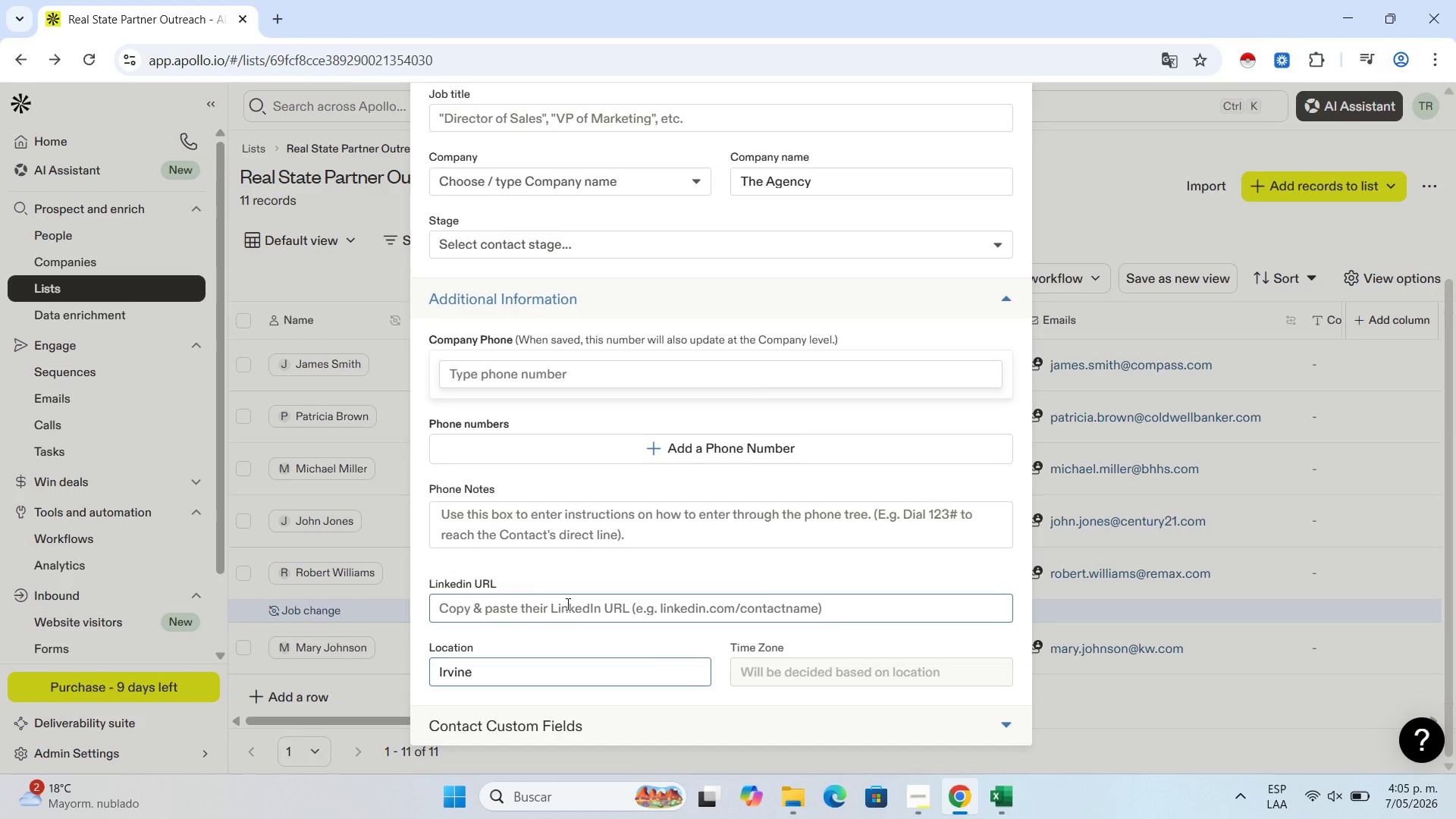 
key(Control+V)
 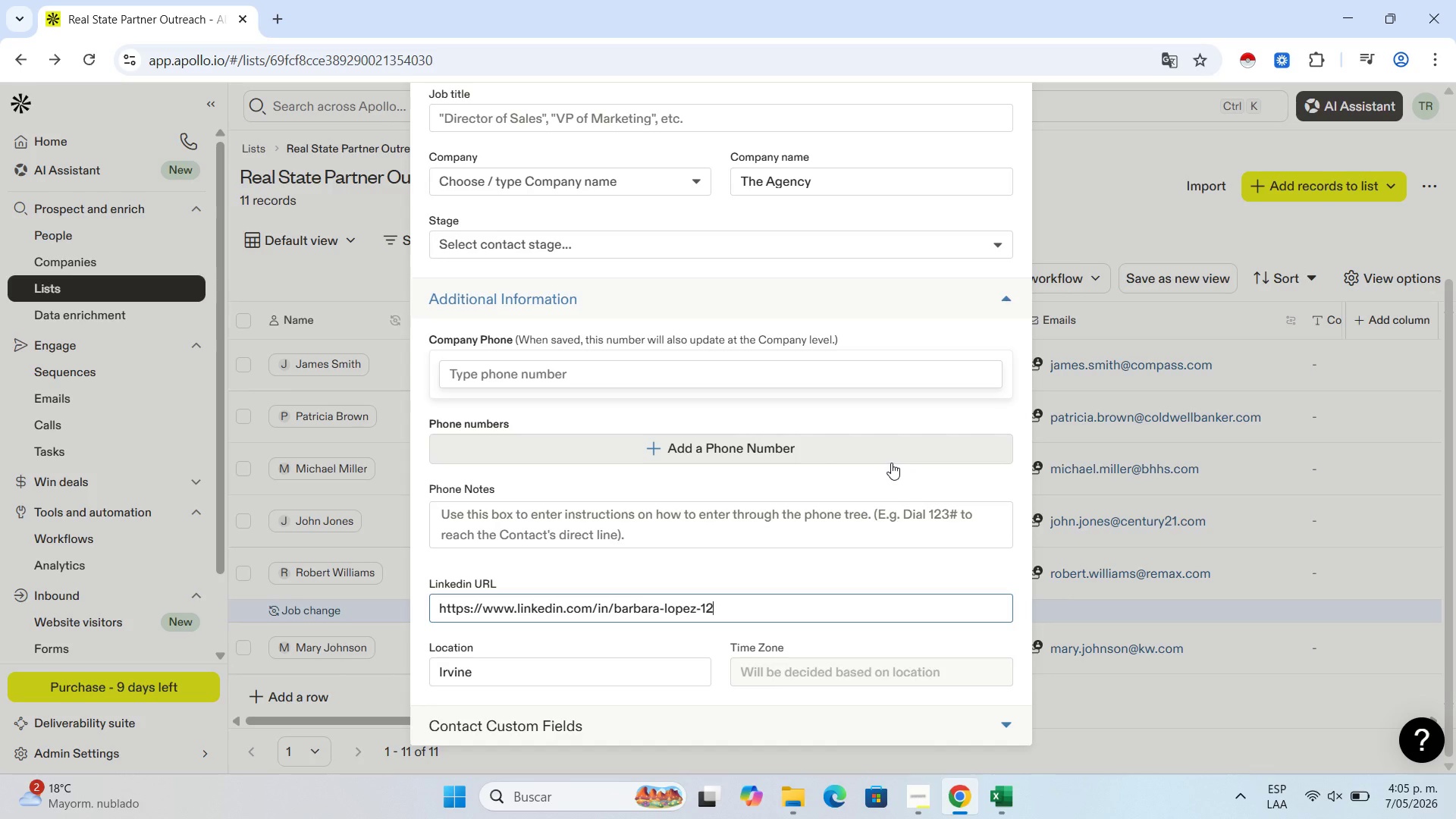 
wait(6.0)
 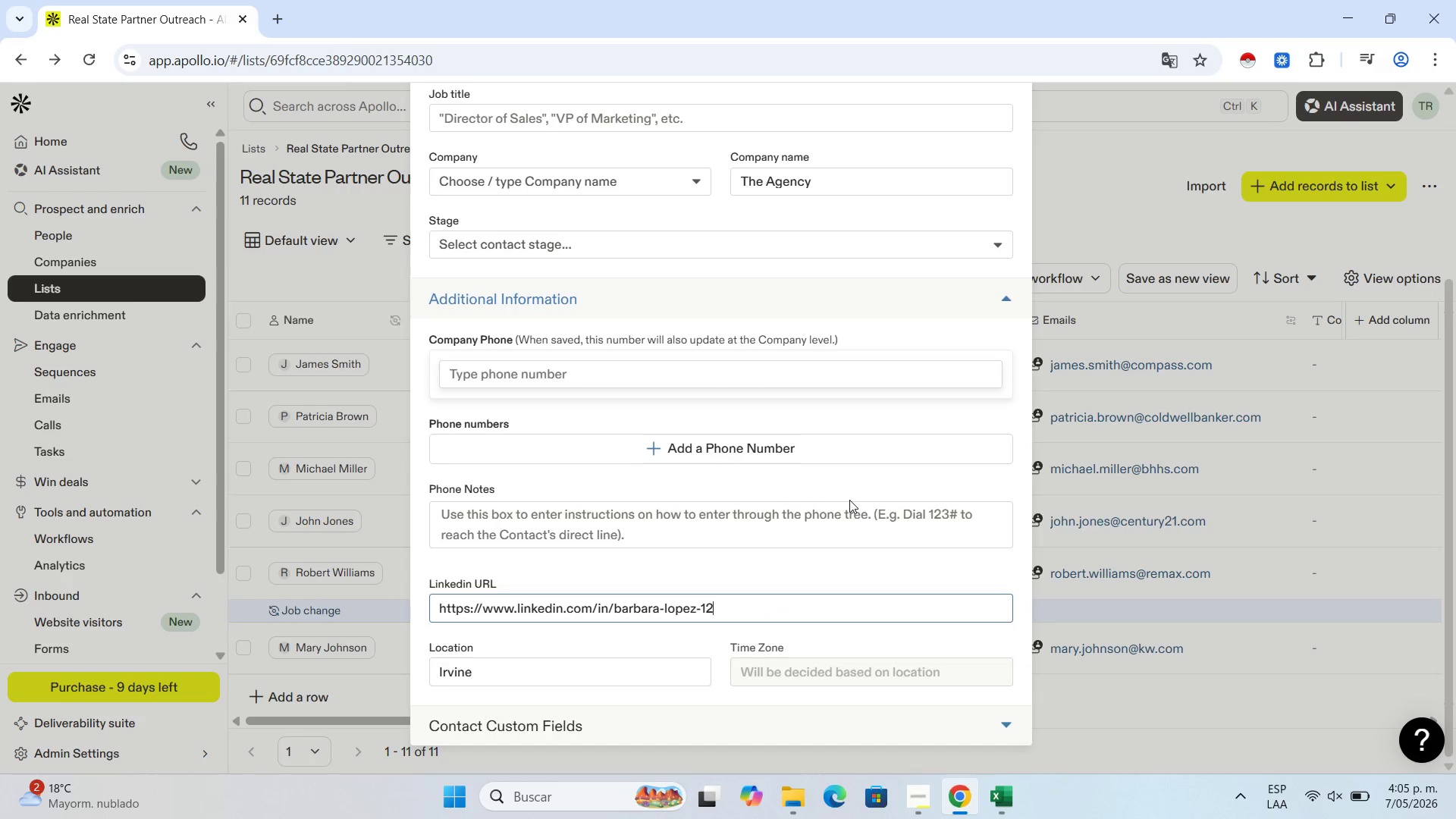 
scroll: coordinate [895, 454], scroll_direction: up, amount: 5.0
 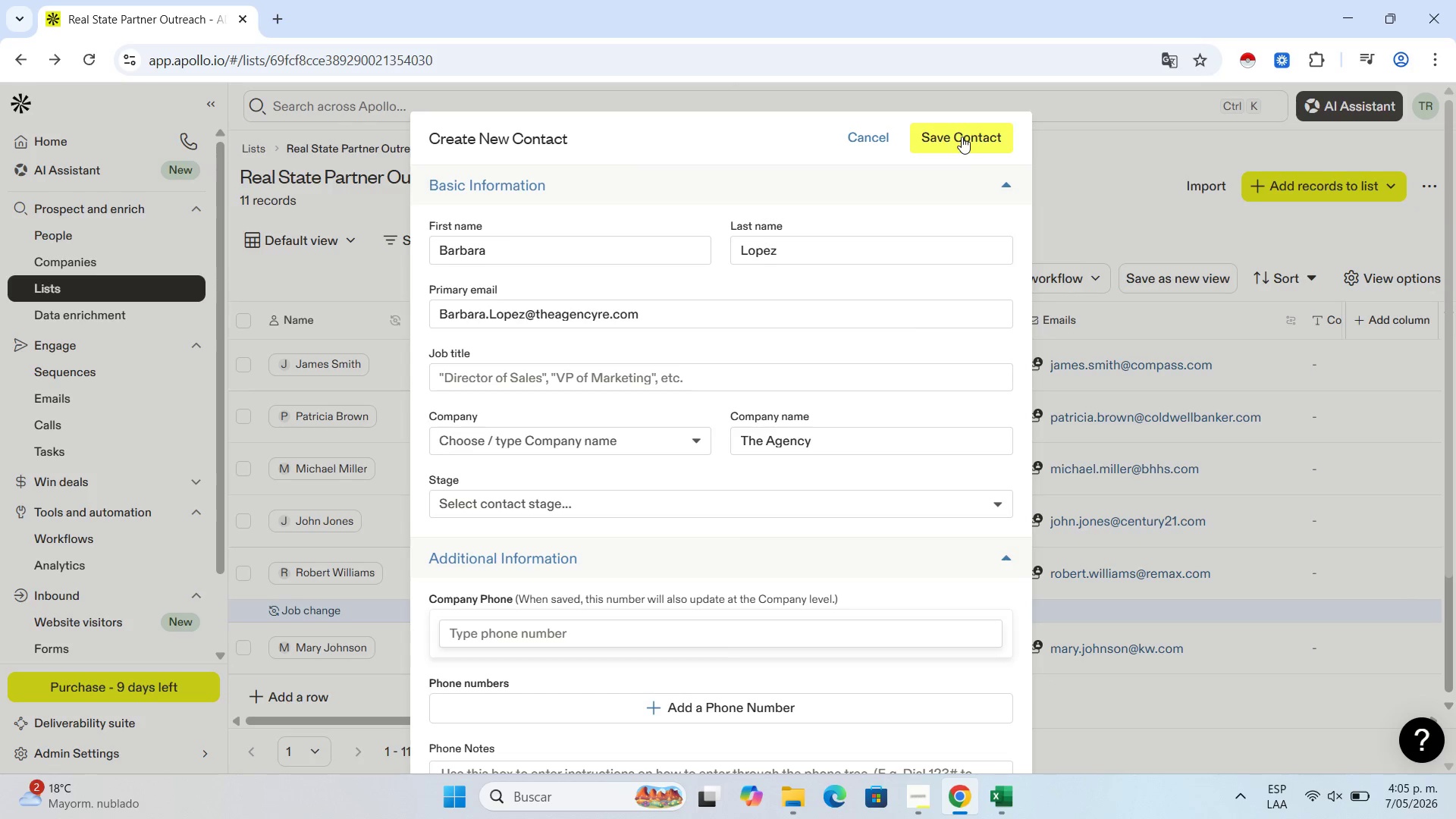 
left_click([962, 146])
 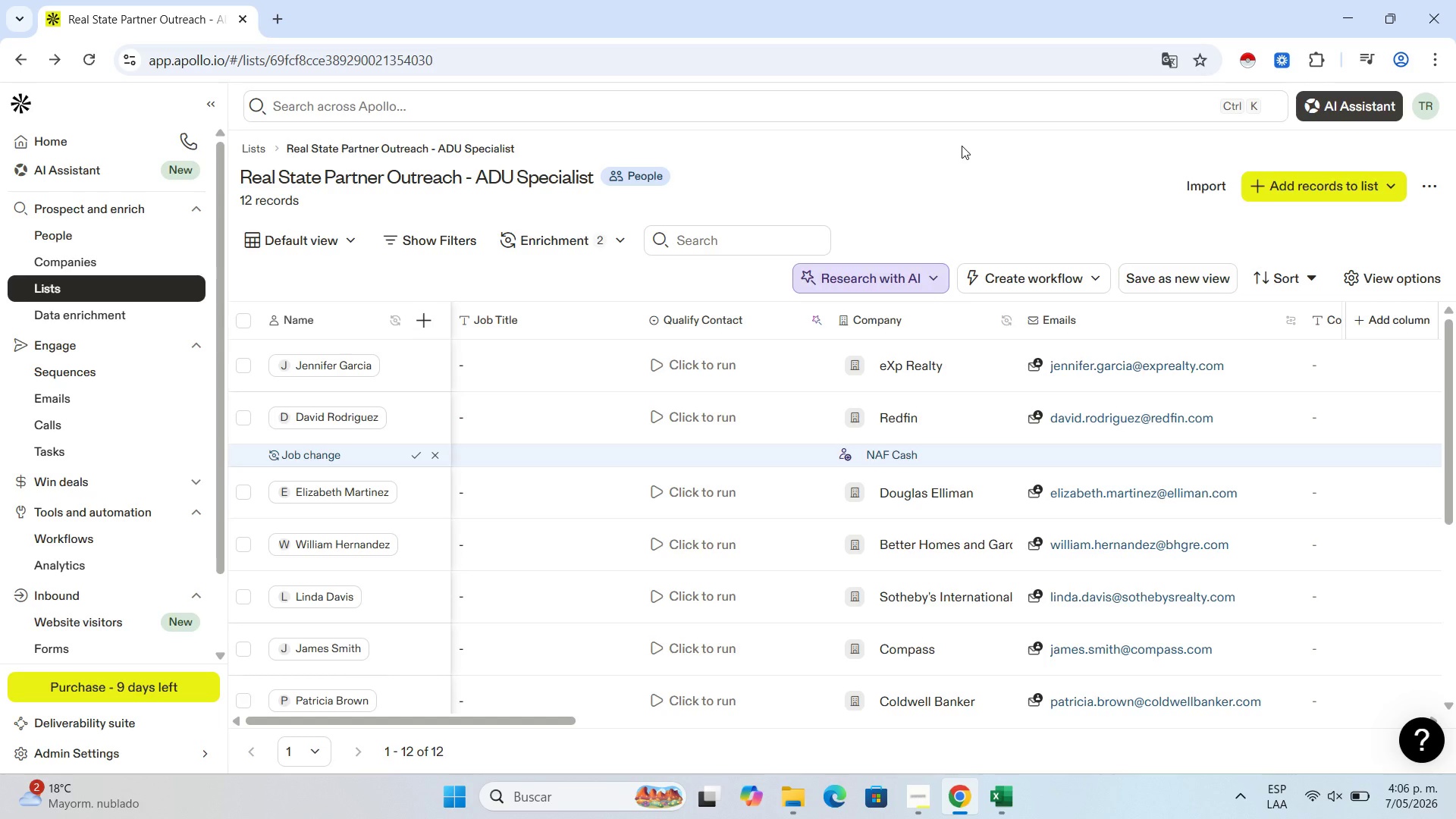 
wait(38.64)
 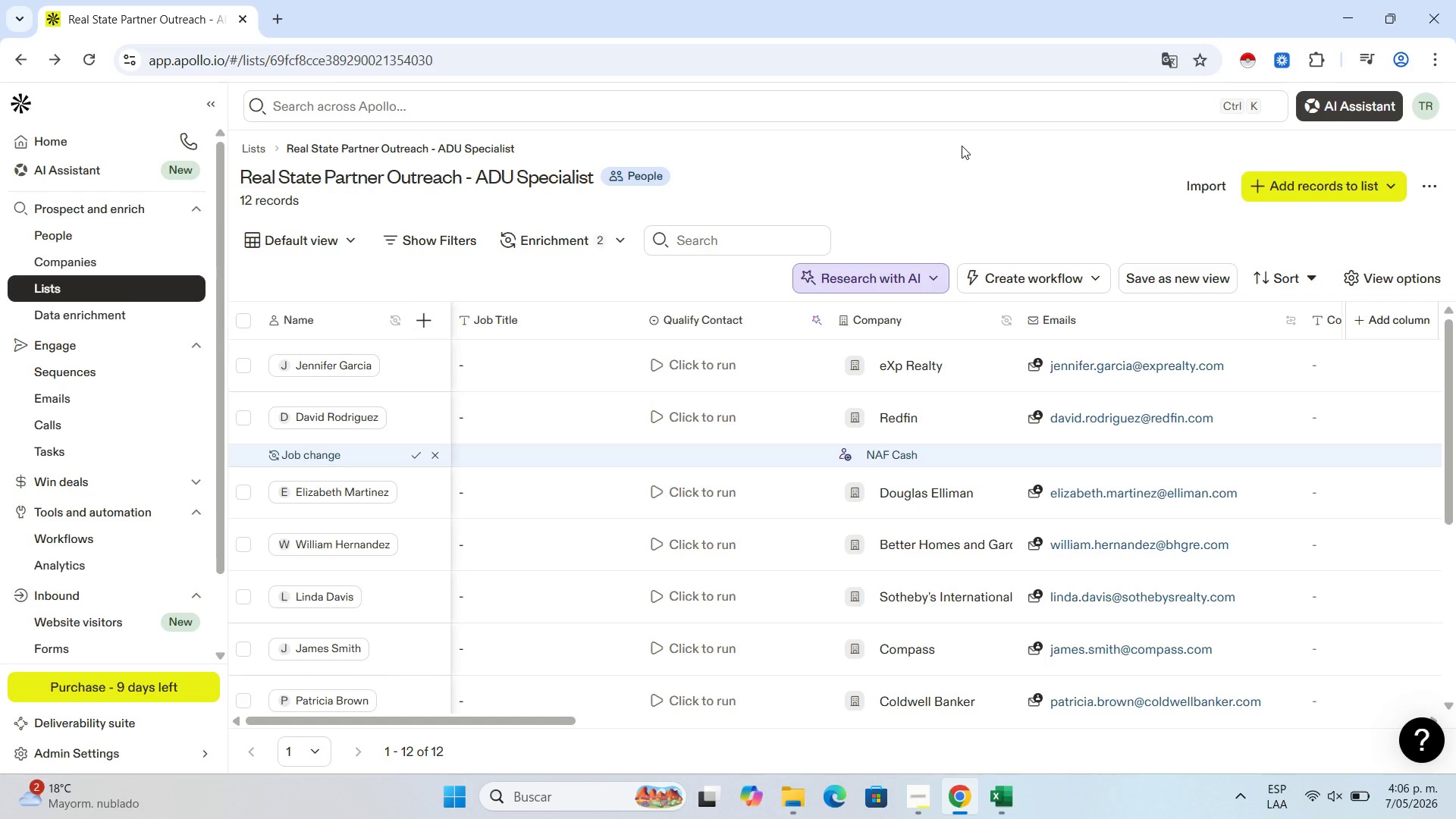 
scroll: coordinate [595, 399], scroll_direction: down, amount: 7.0
 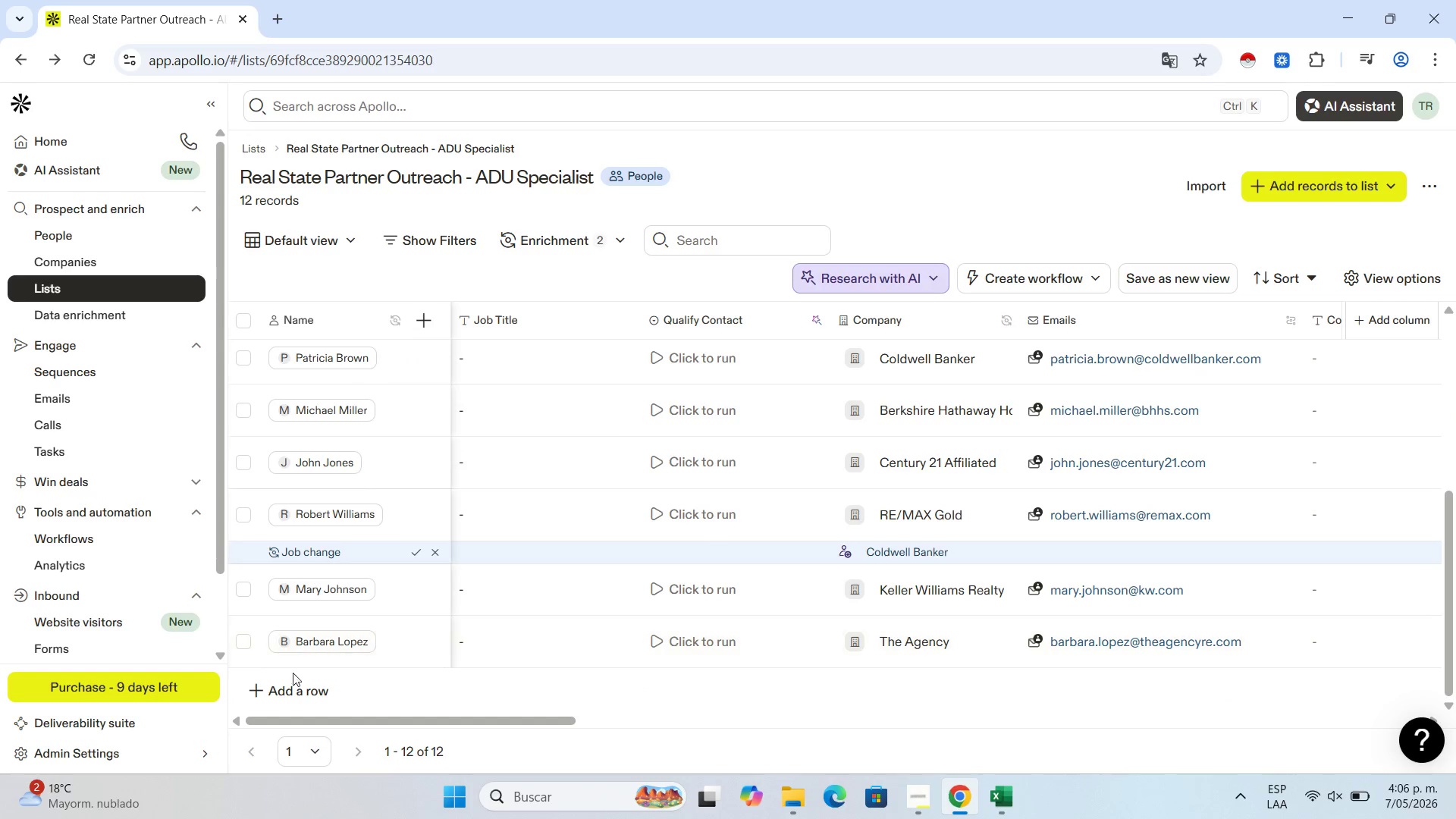 
left_click([303, 690])
 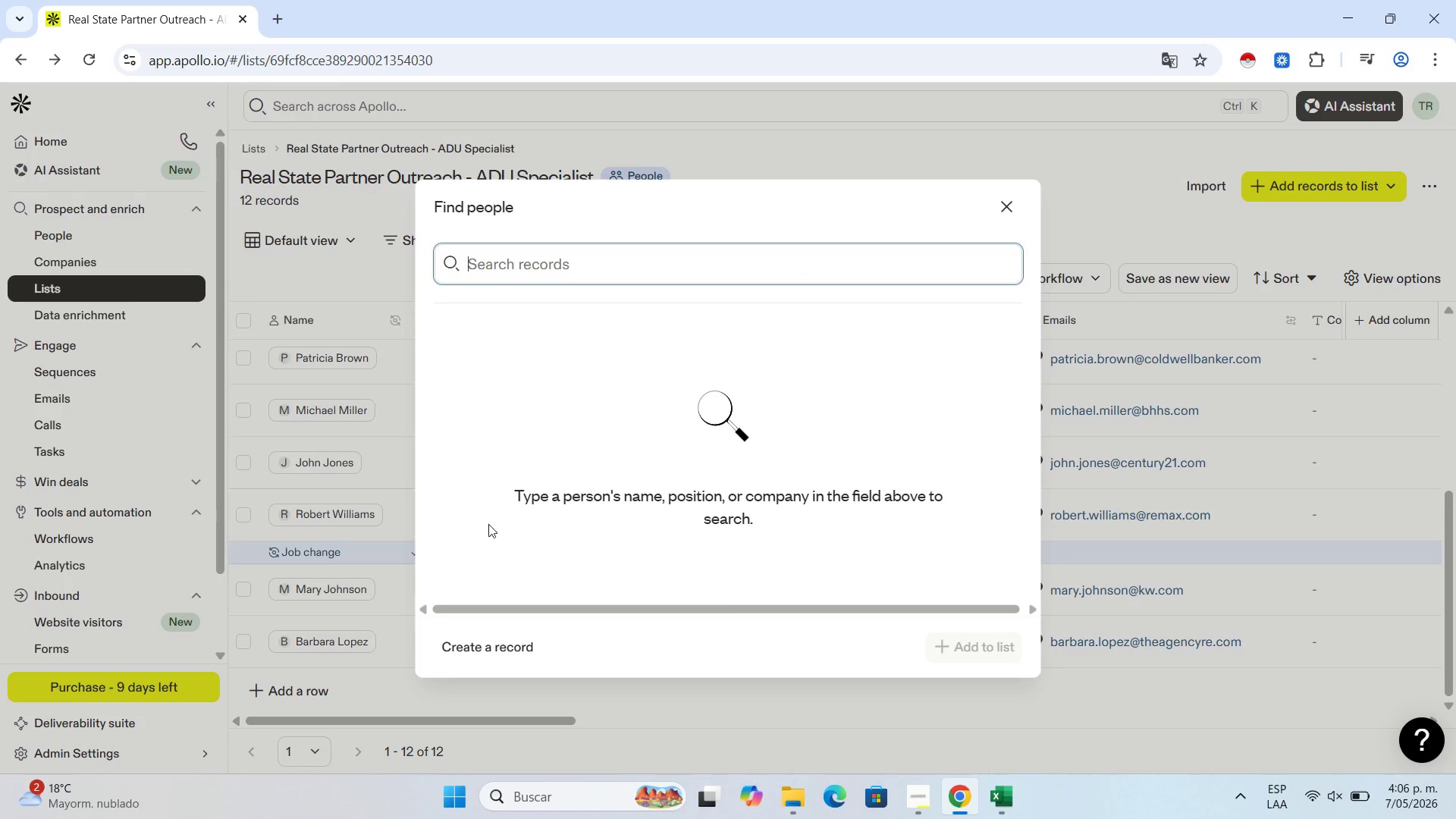 
left_click([515, 645])
 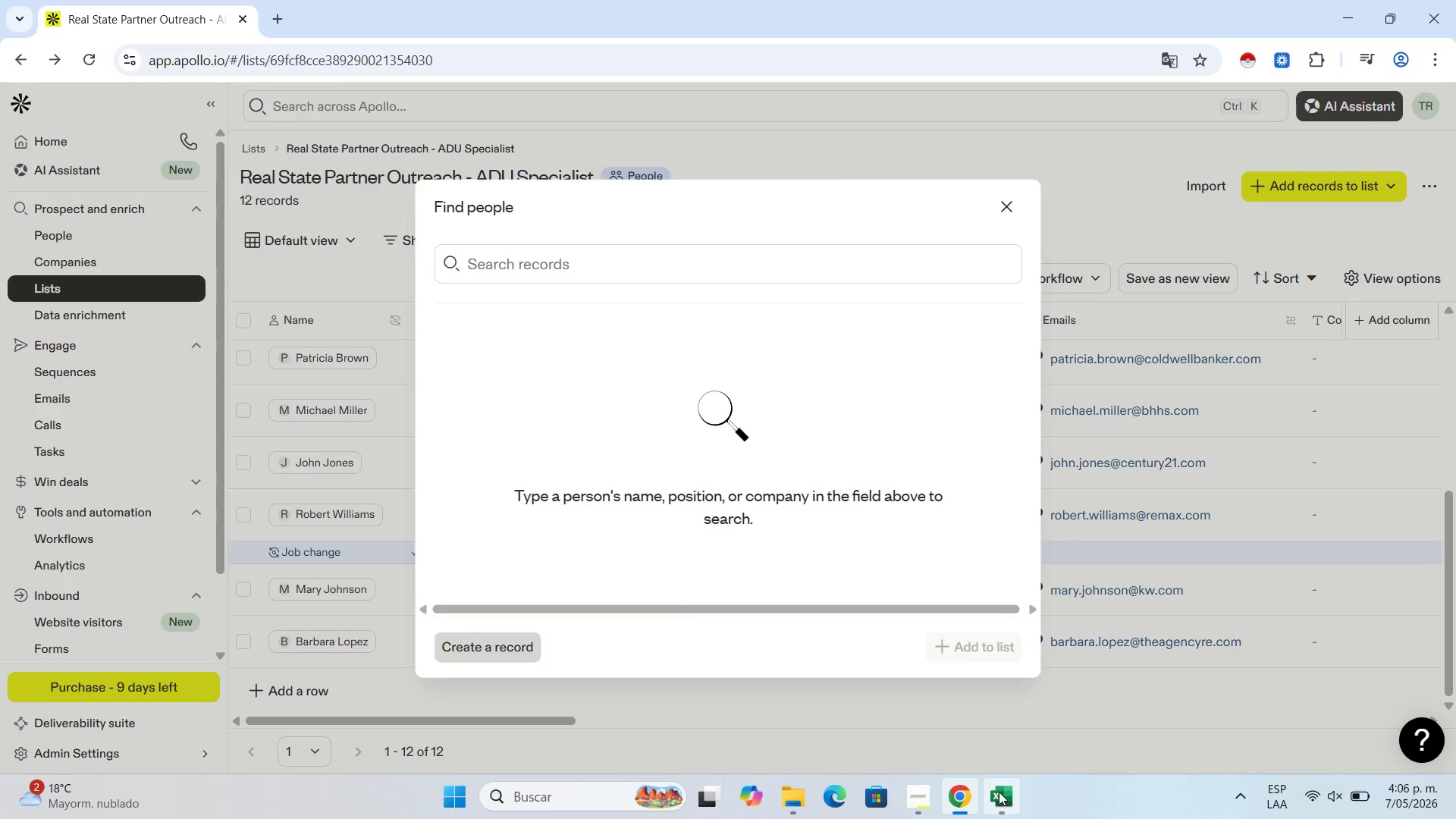 
left_click([997, 802])
 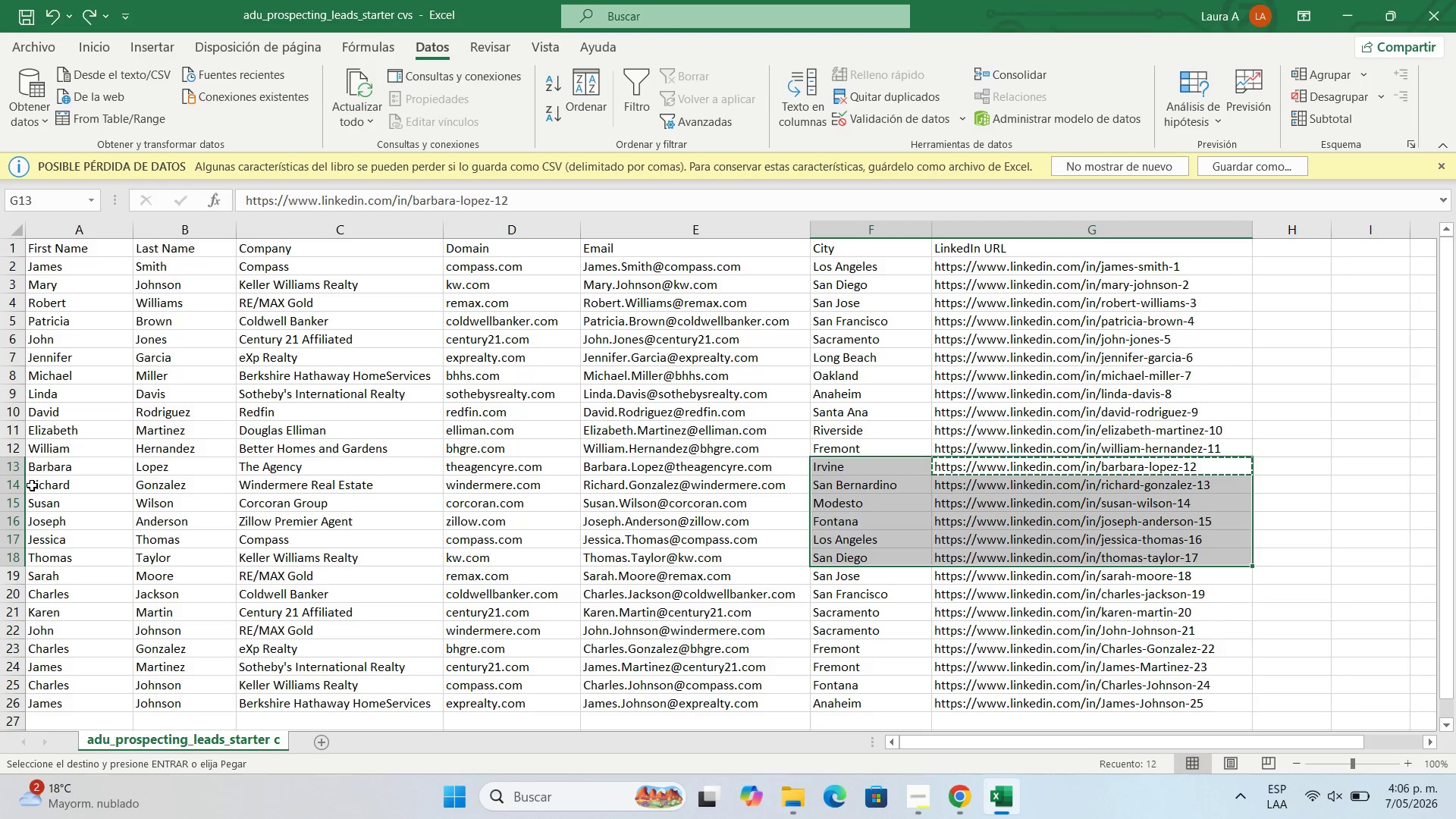 
left_click([74, 468])
 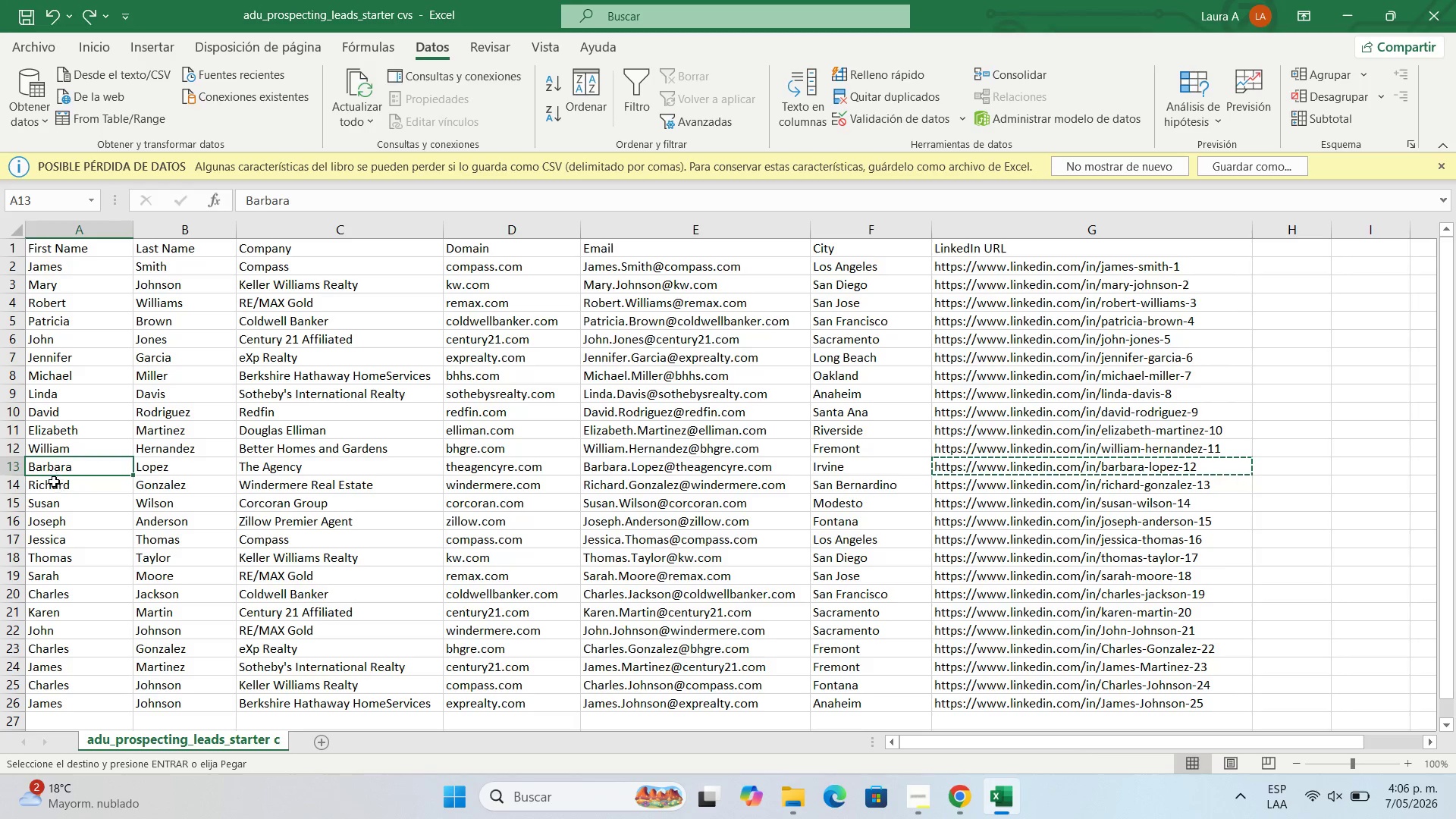 
left_click([54, 482])
 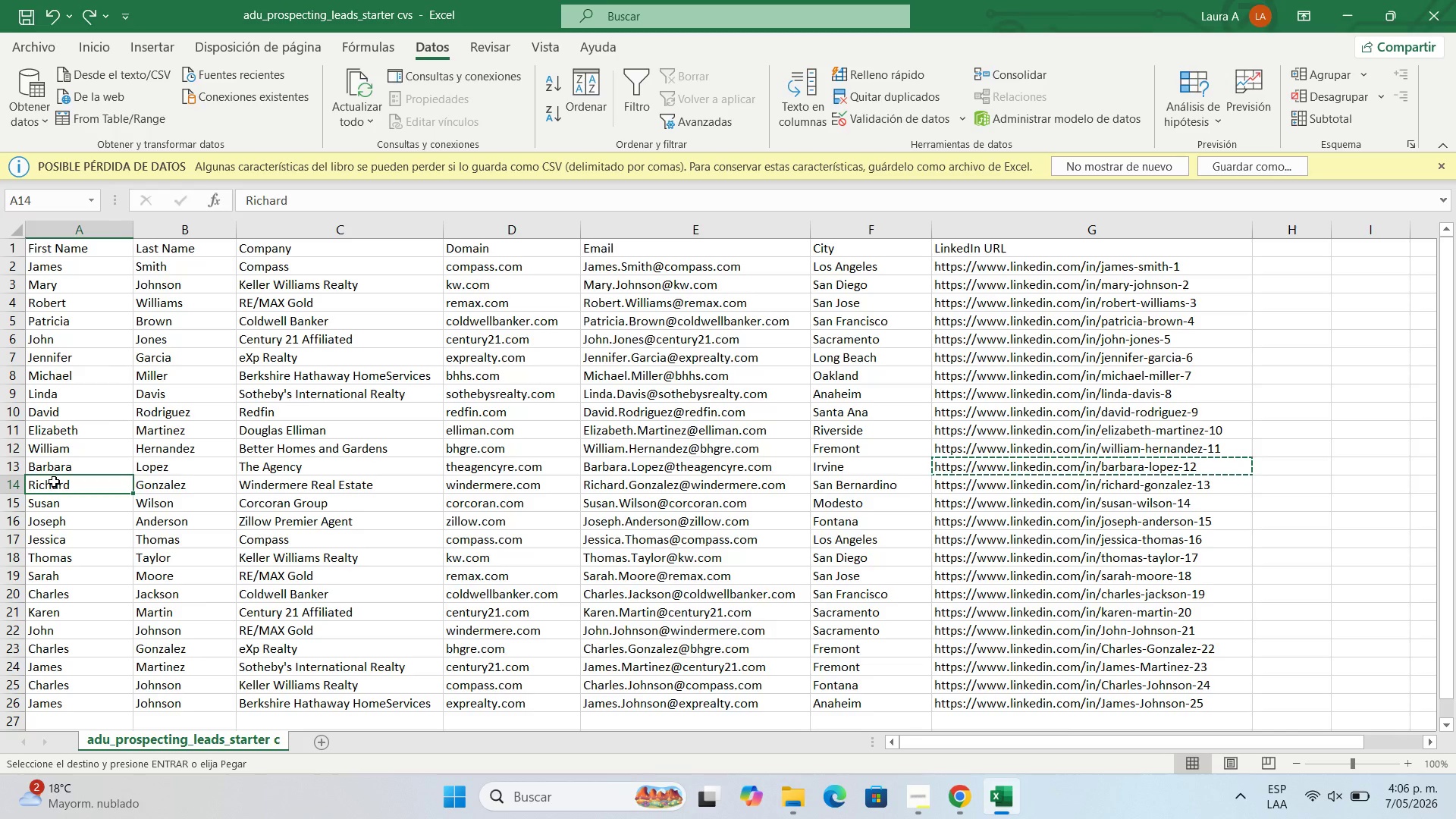 
key(Control+C)
 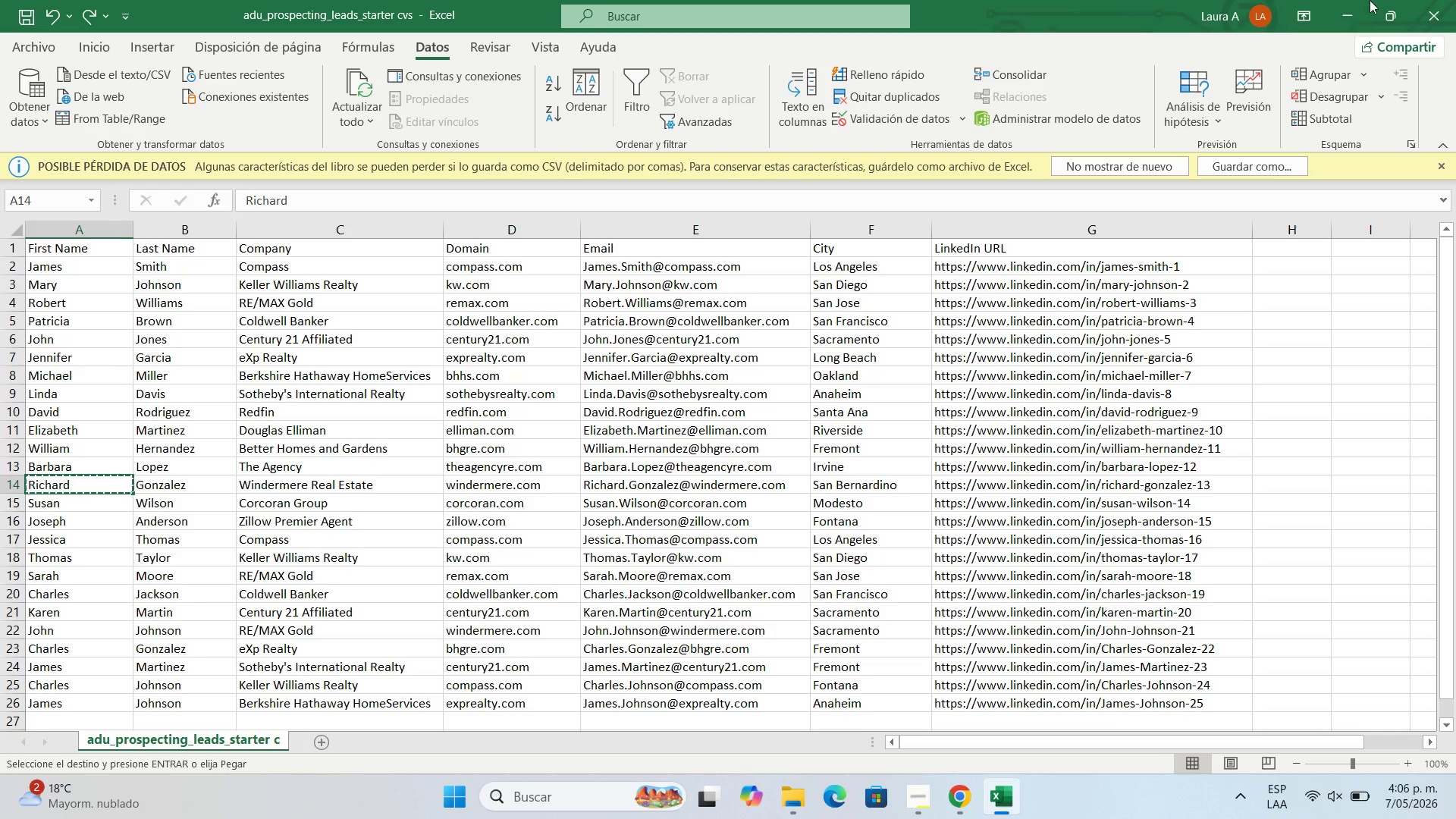 
left_click([1345, 4])
 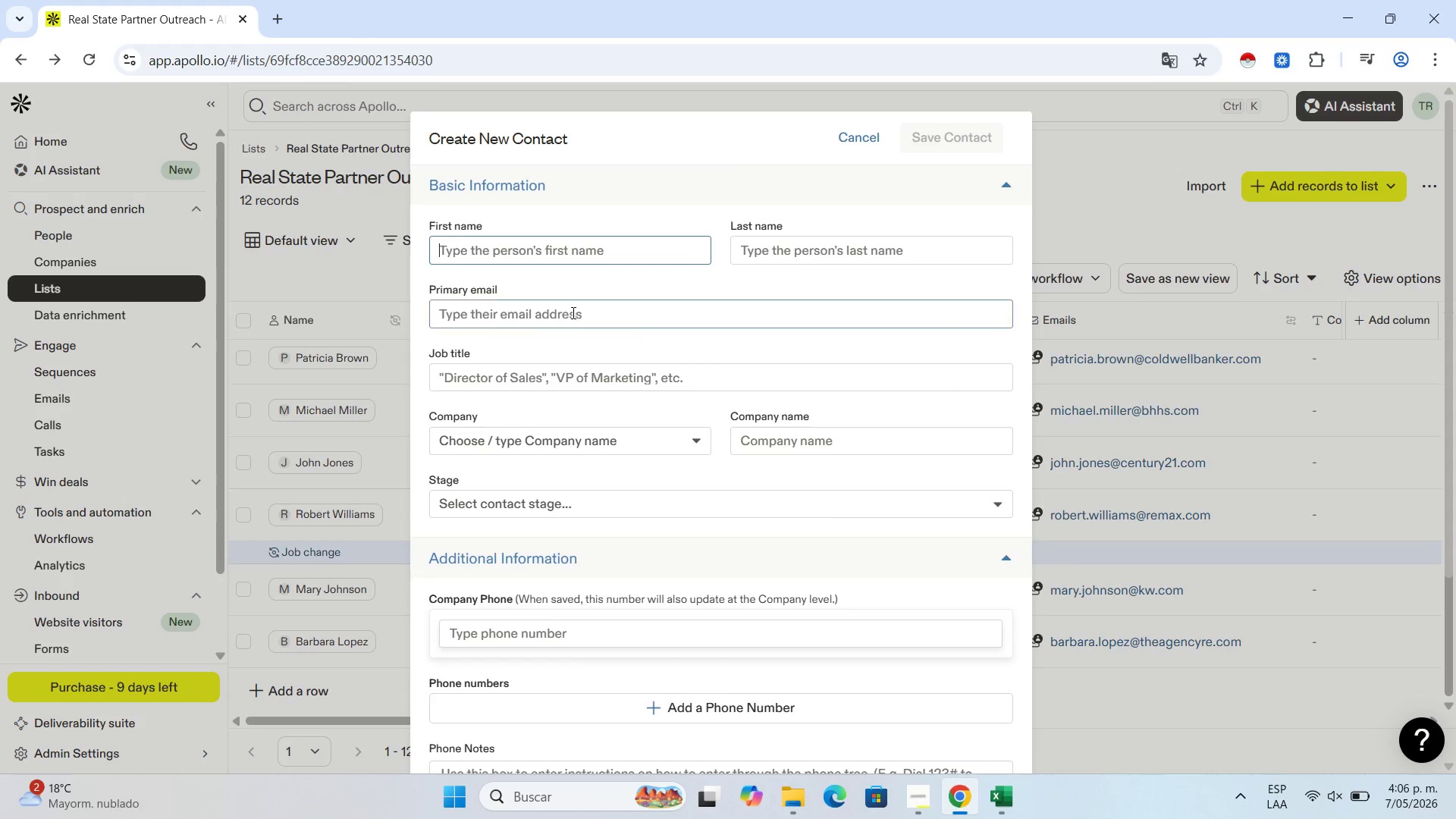 
left_click([579, 238])
 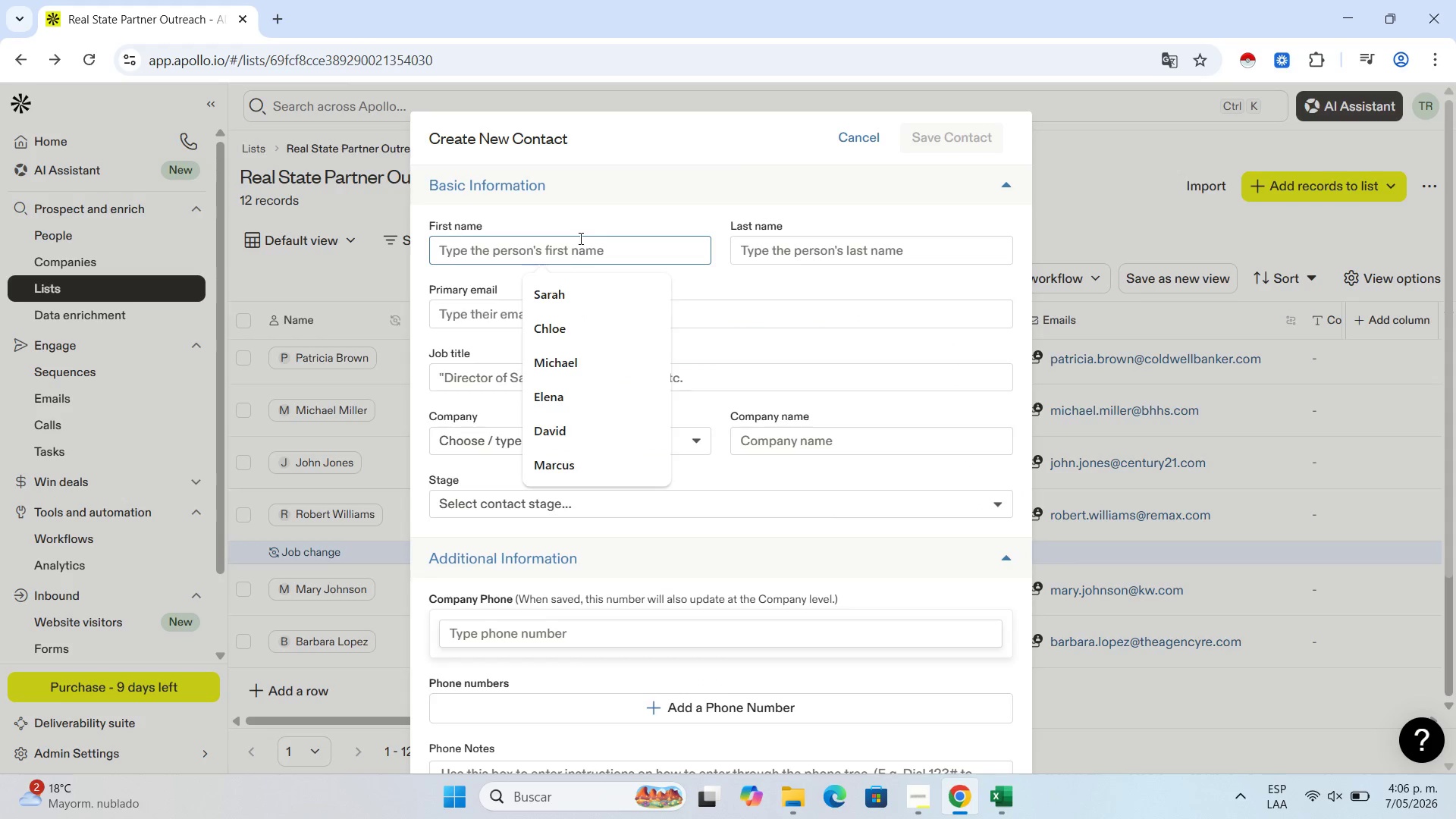 
left_click_drag(start_coordinate=[579, 238], to_coordinate=[566, 254])
 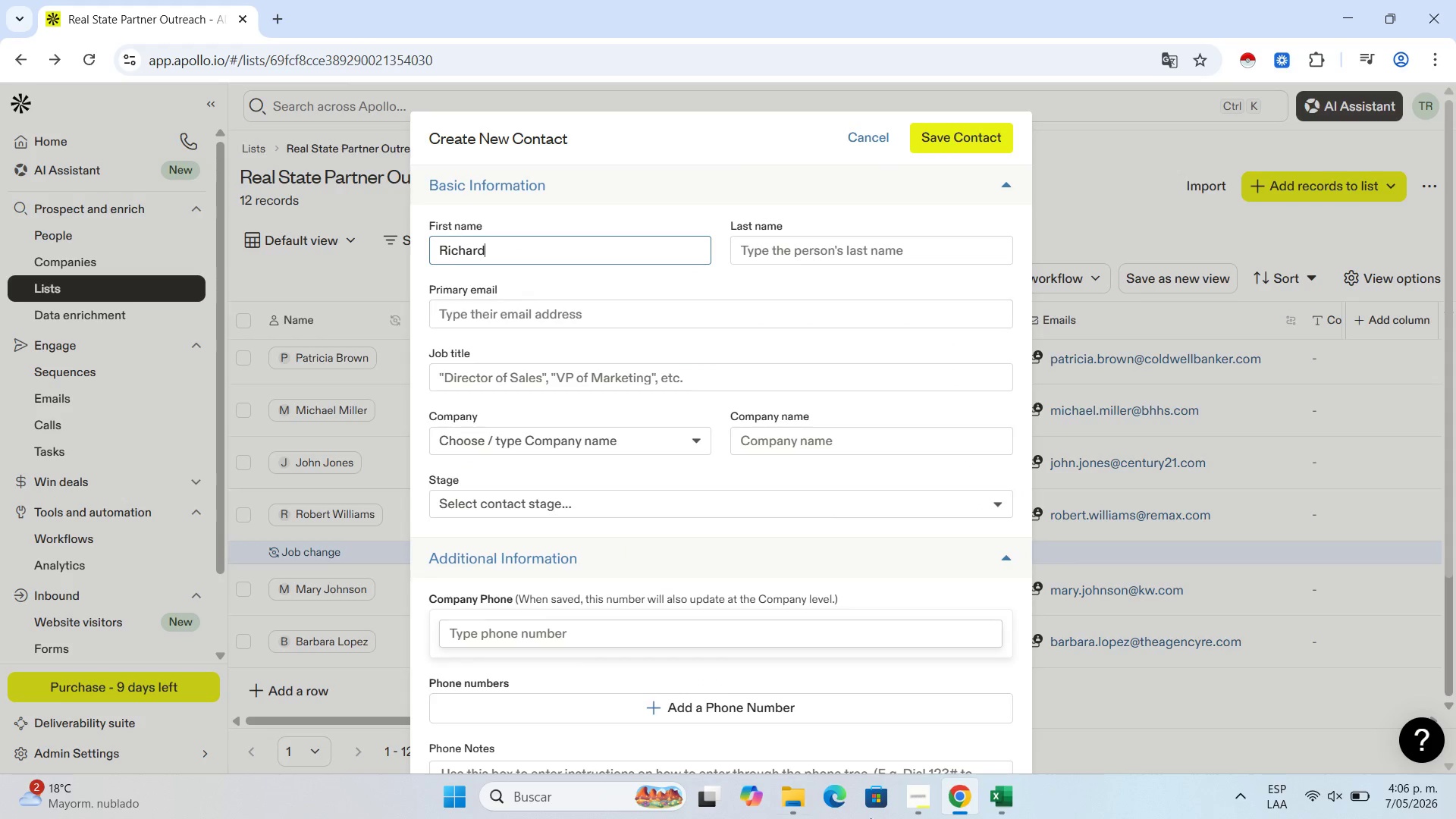 
key(Control+V)
 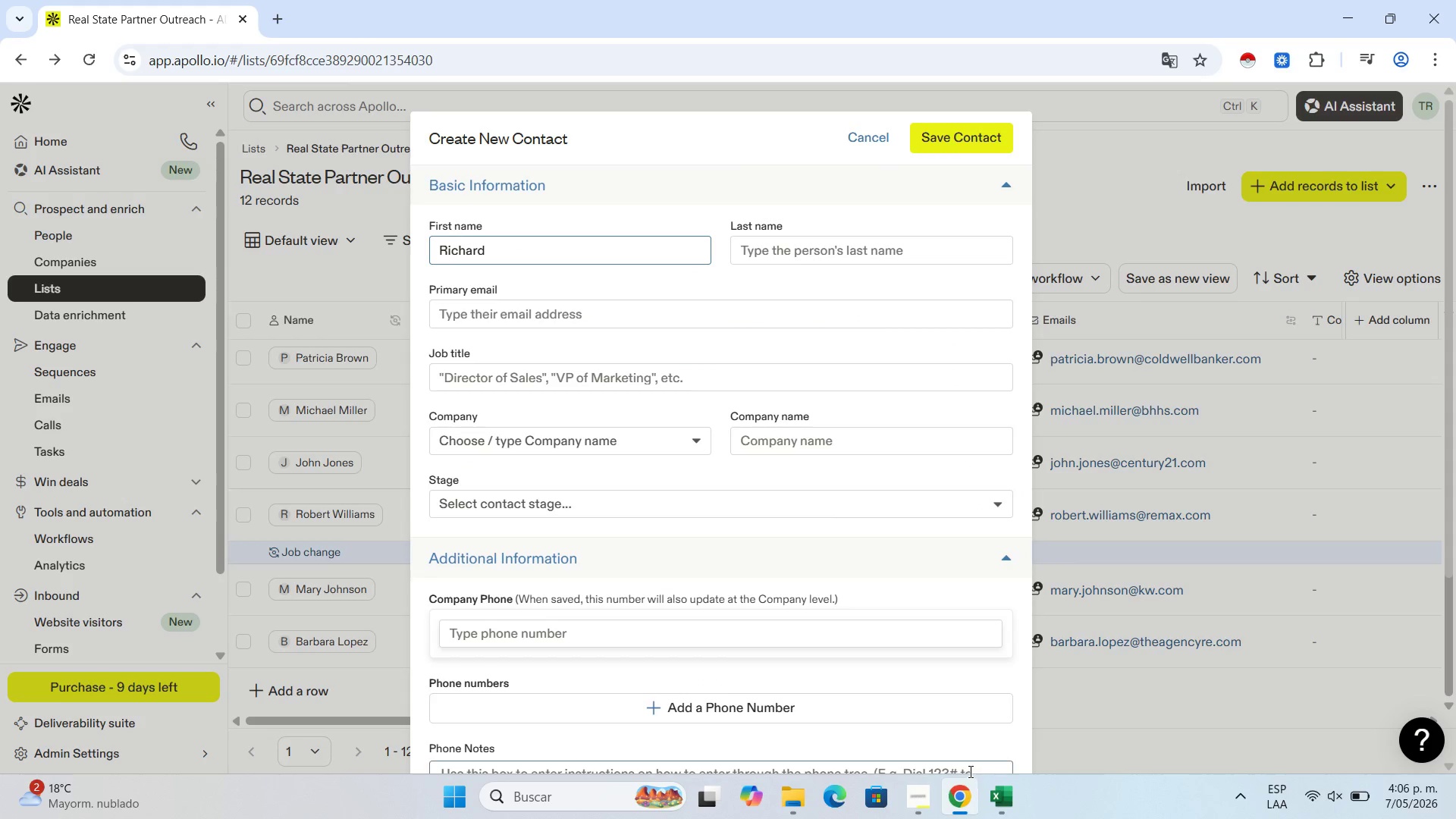 
left_click([993, 794])
 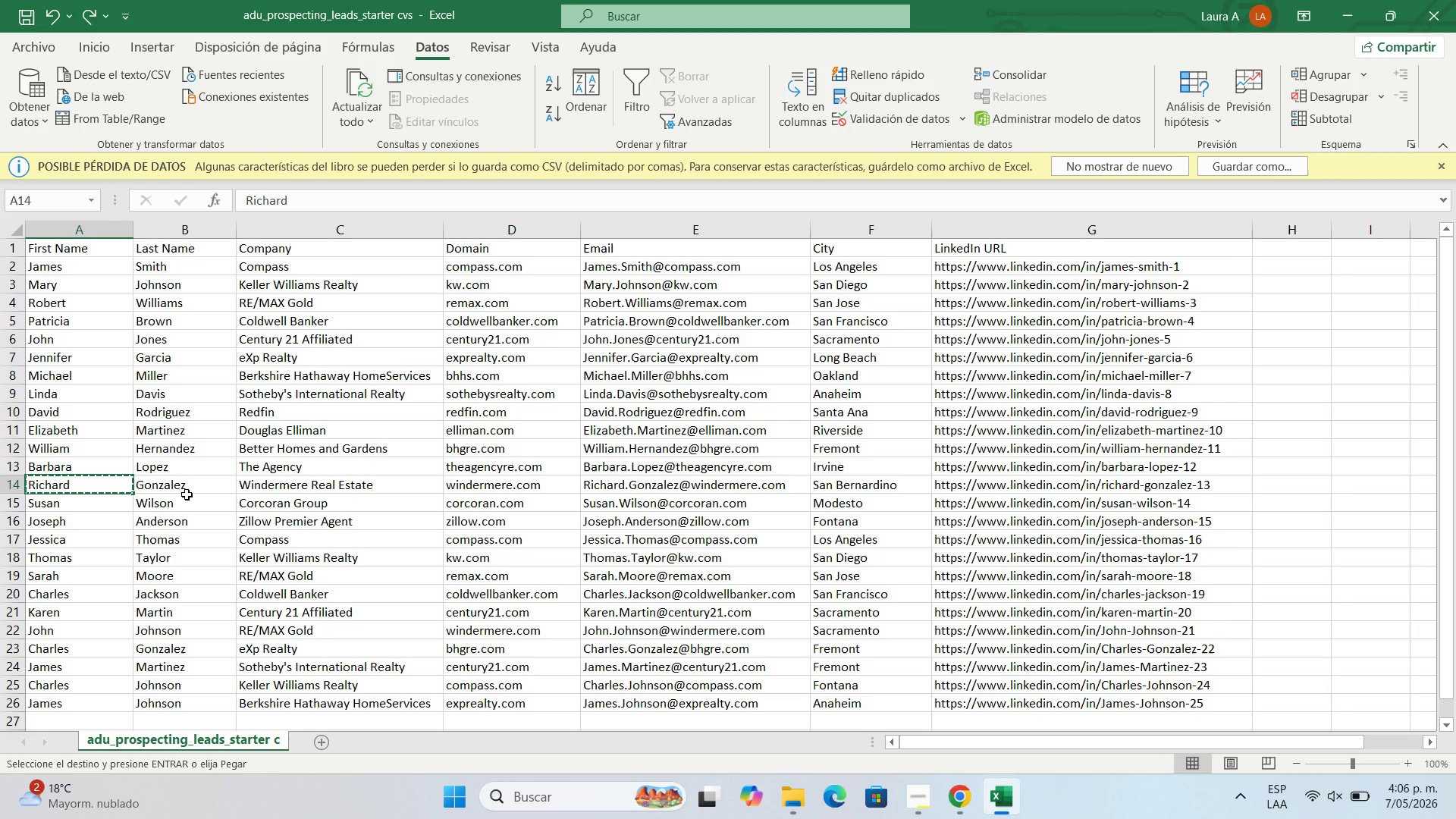 
left_click([194, 485])
 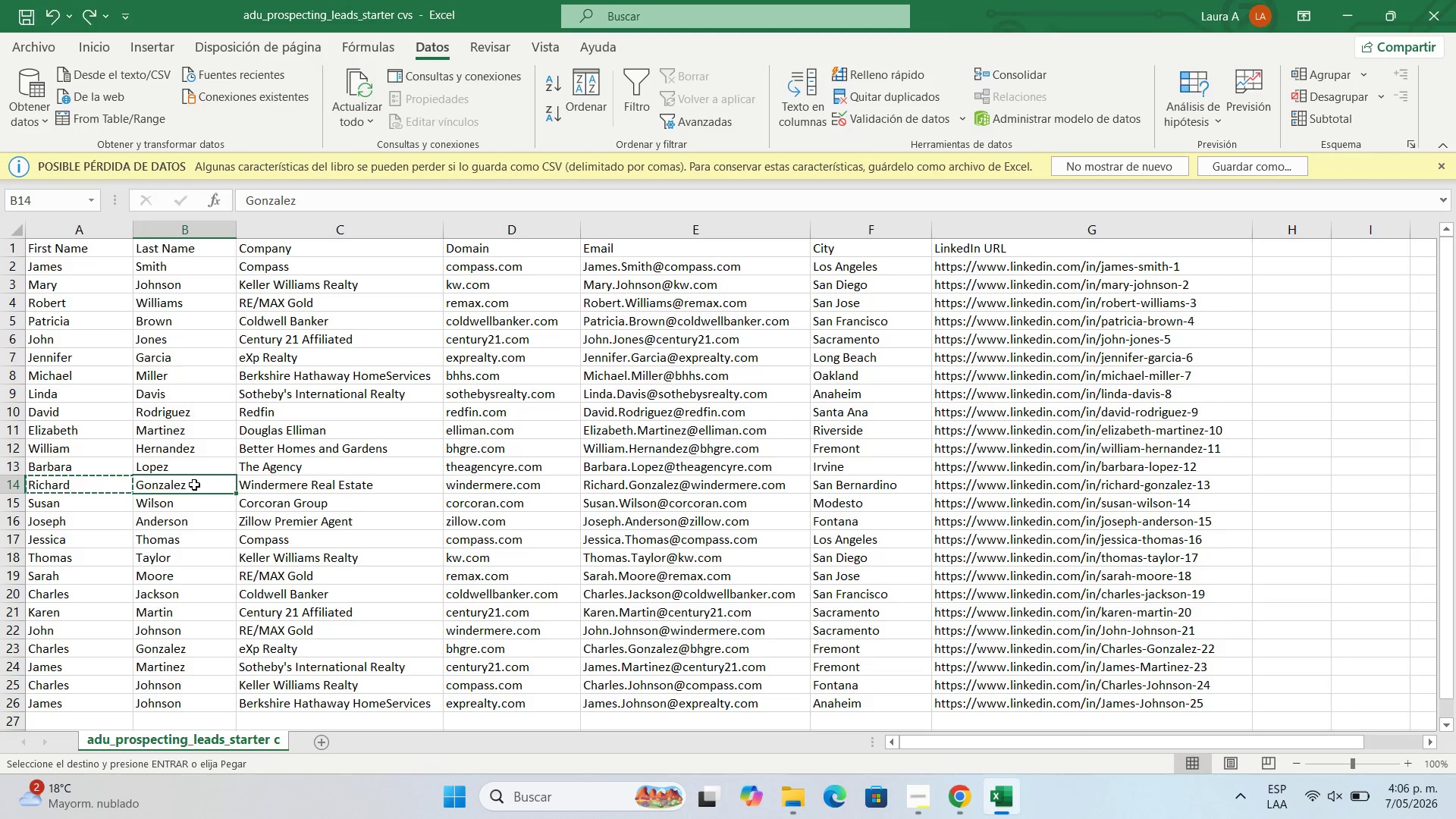 
key(Control+C)
 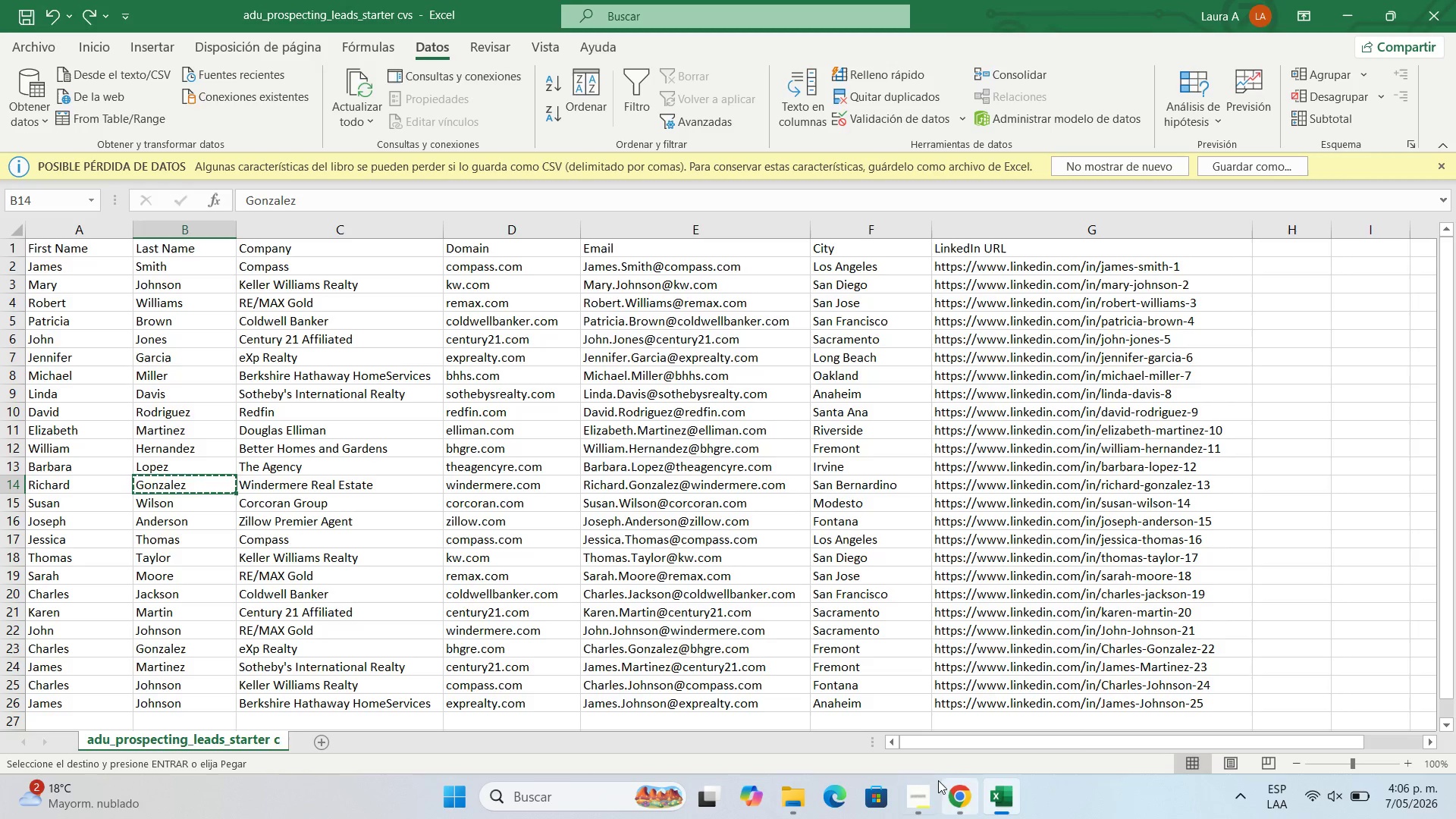 
left_click([959, 801])
 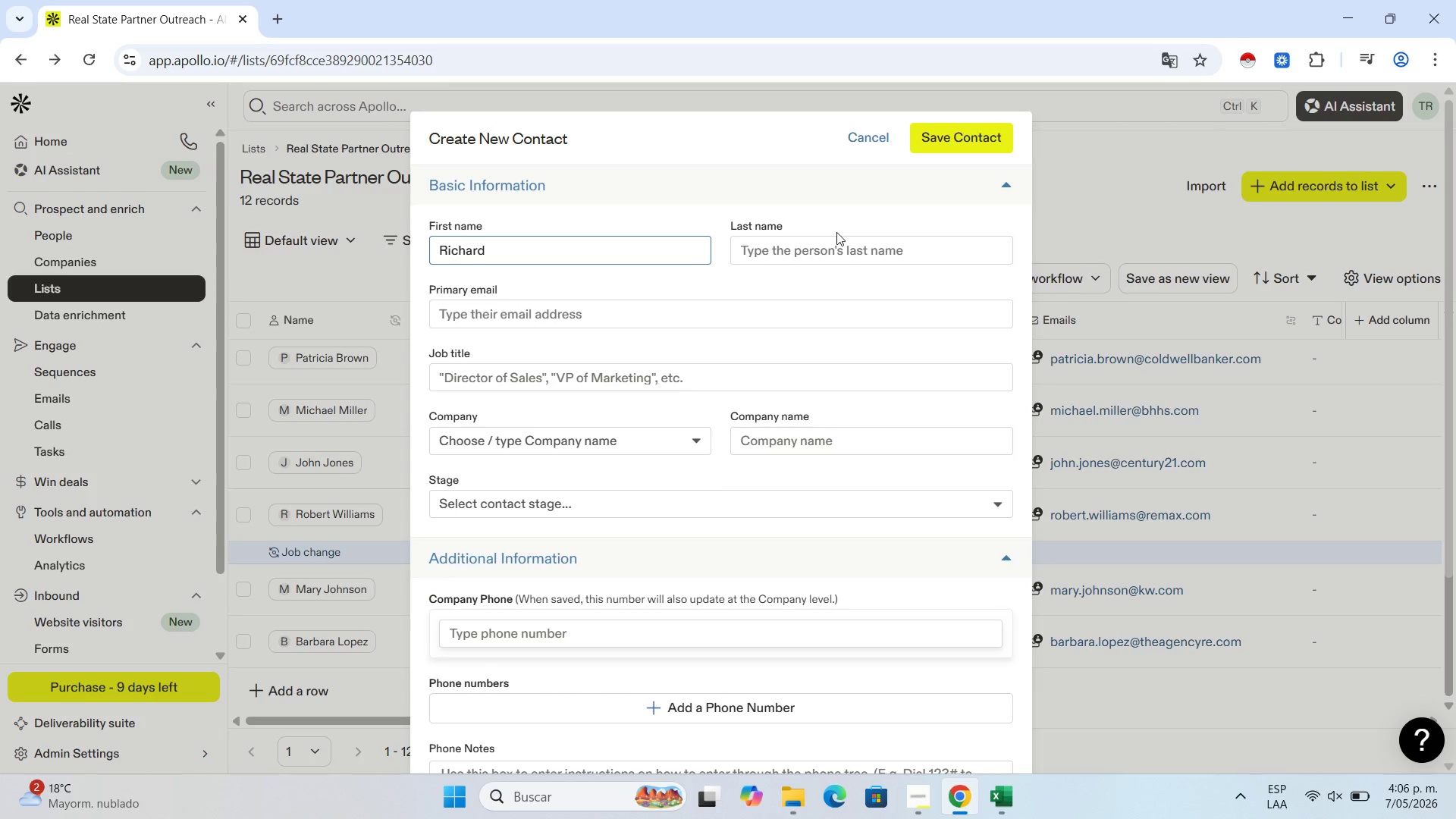 
left_click([829, 256])
 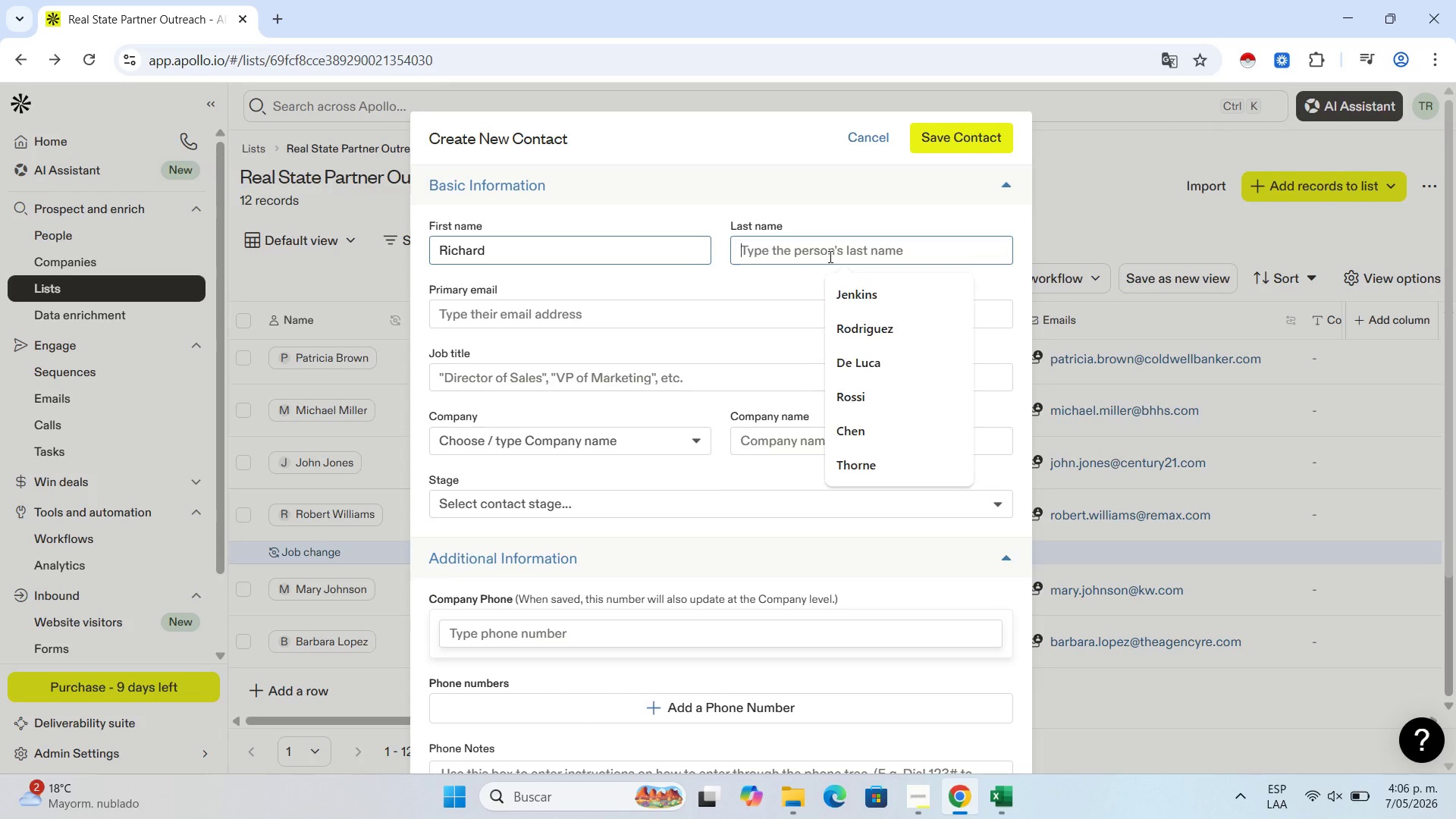 
key(Control+V)
 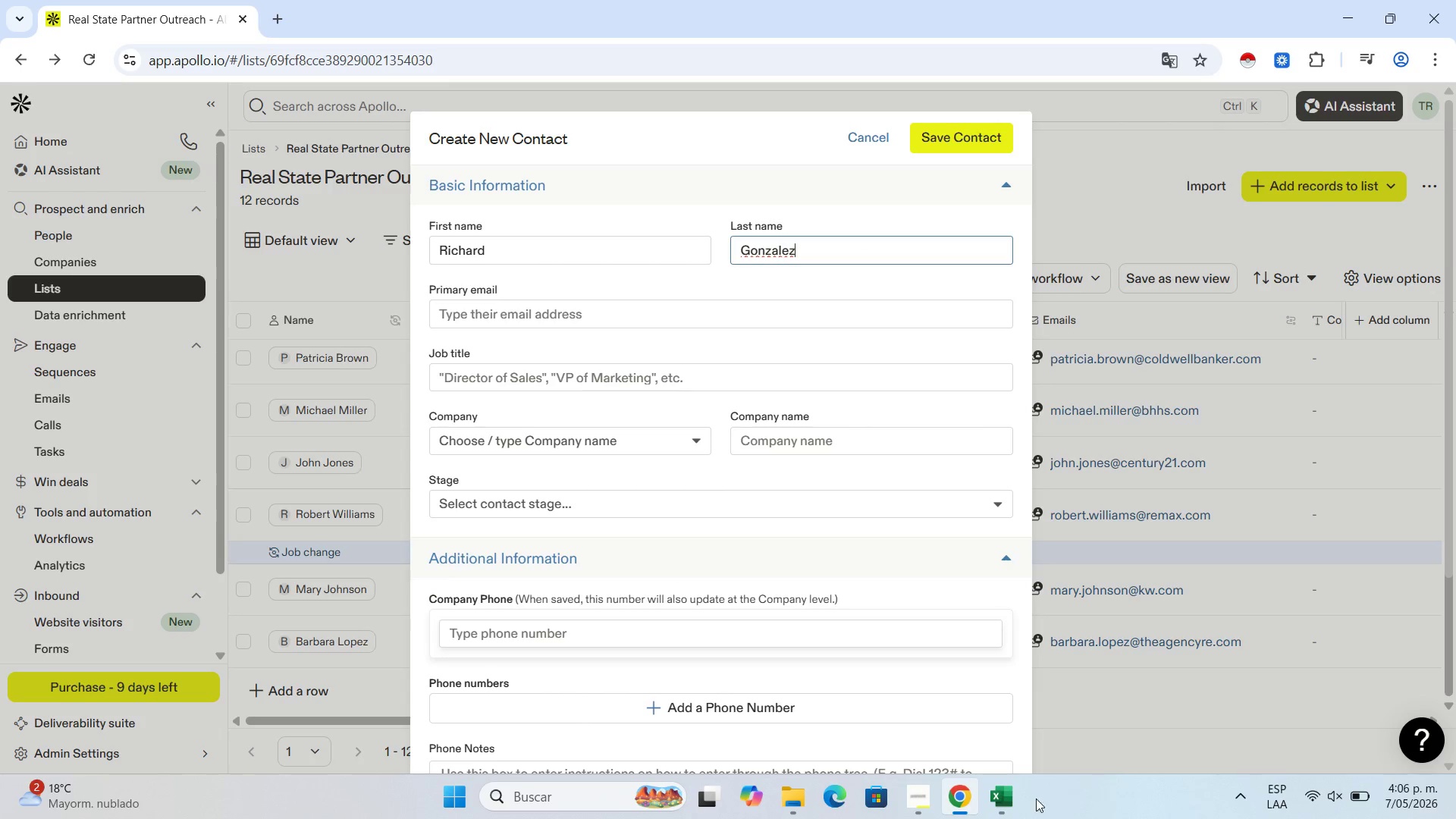 
left_click([1002, 802])
 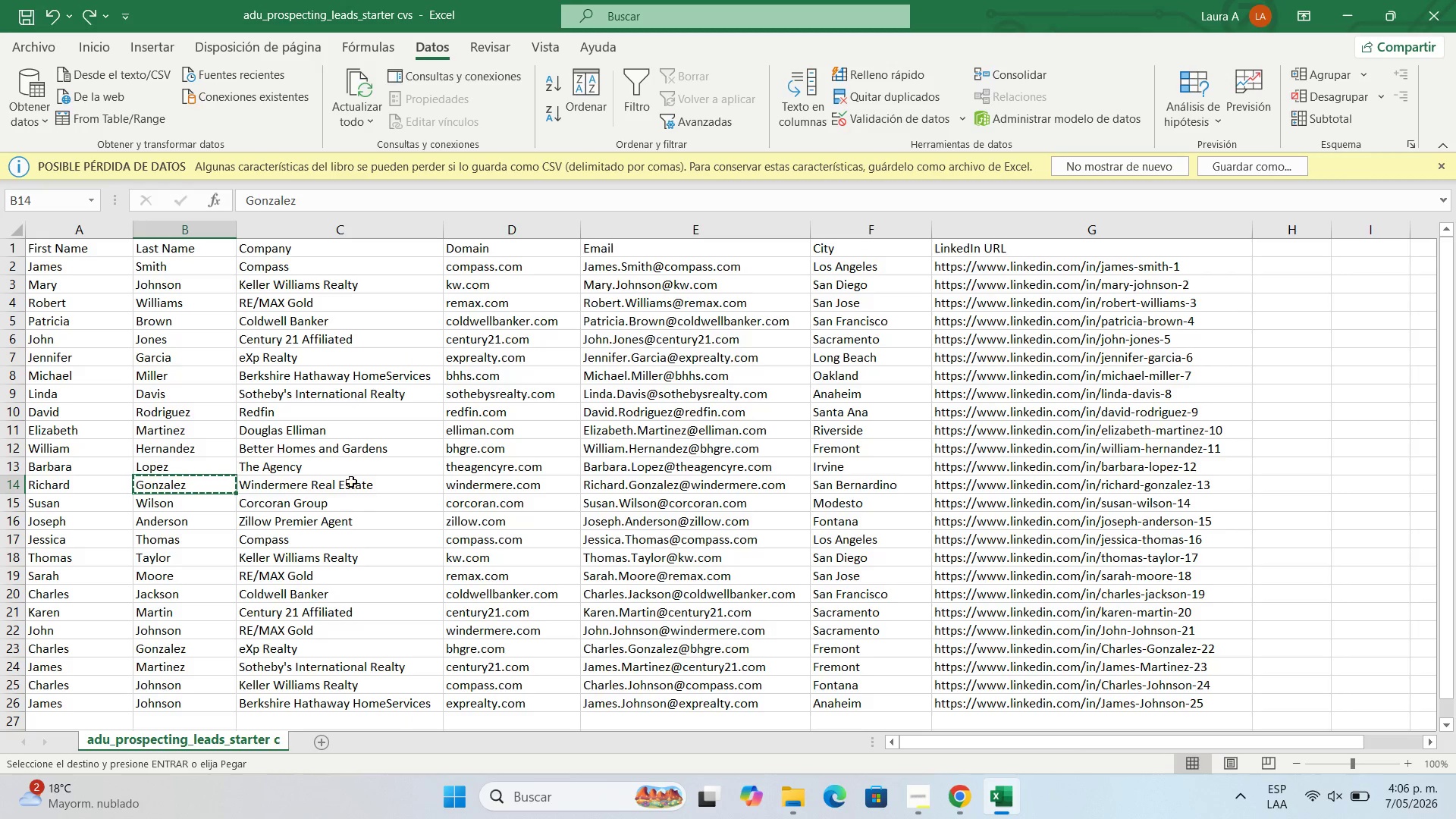 
left_click([351, 480])
 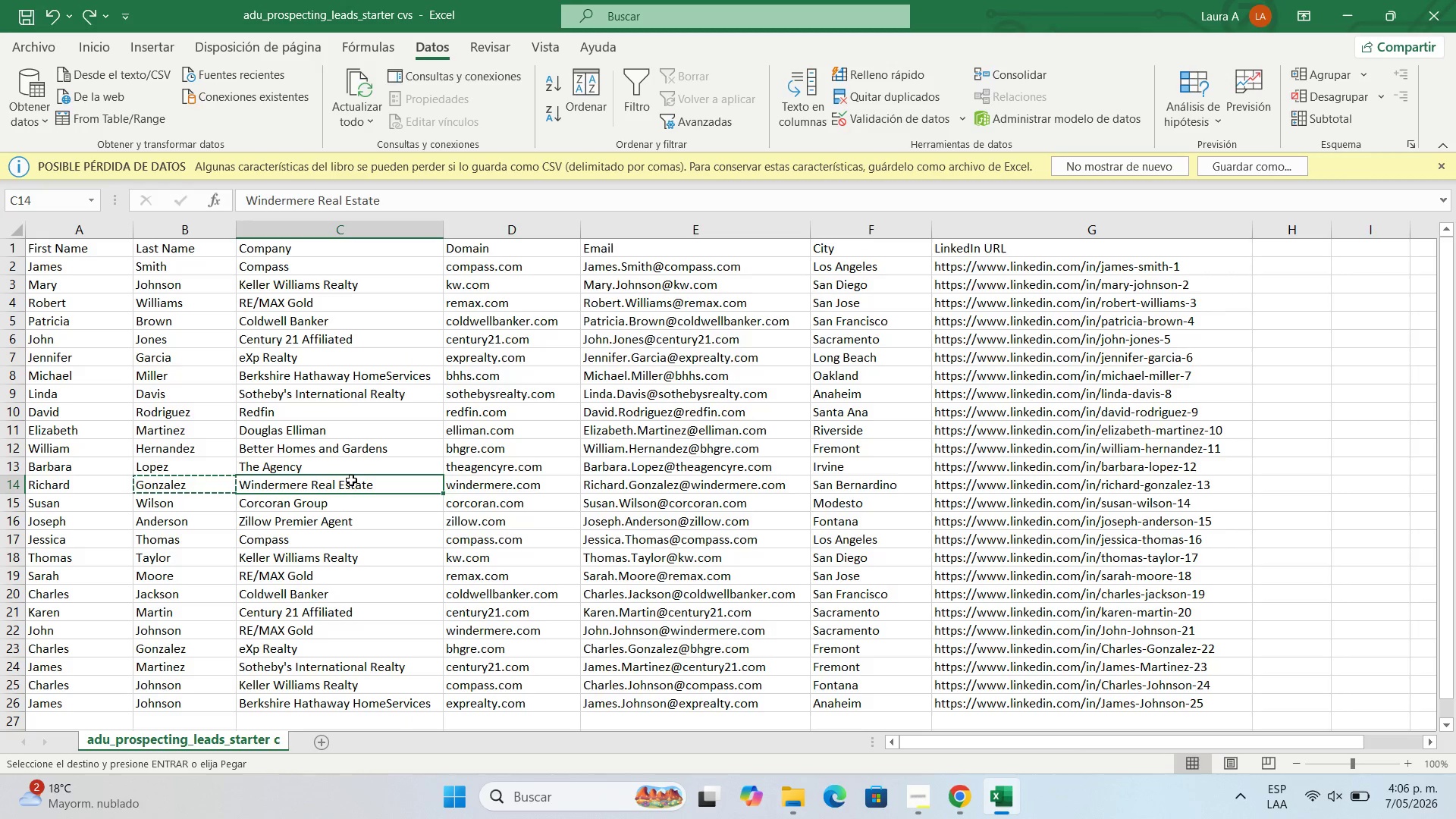 
key(Control+C)
 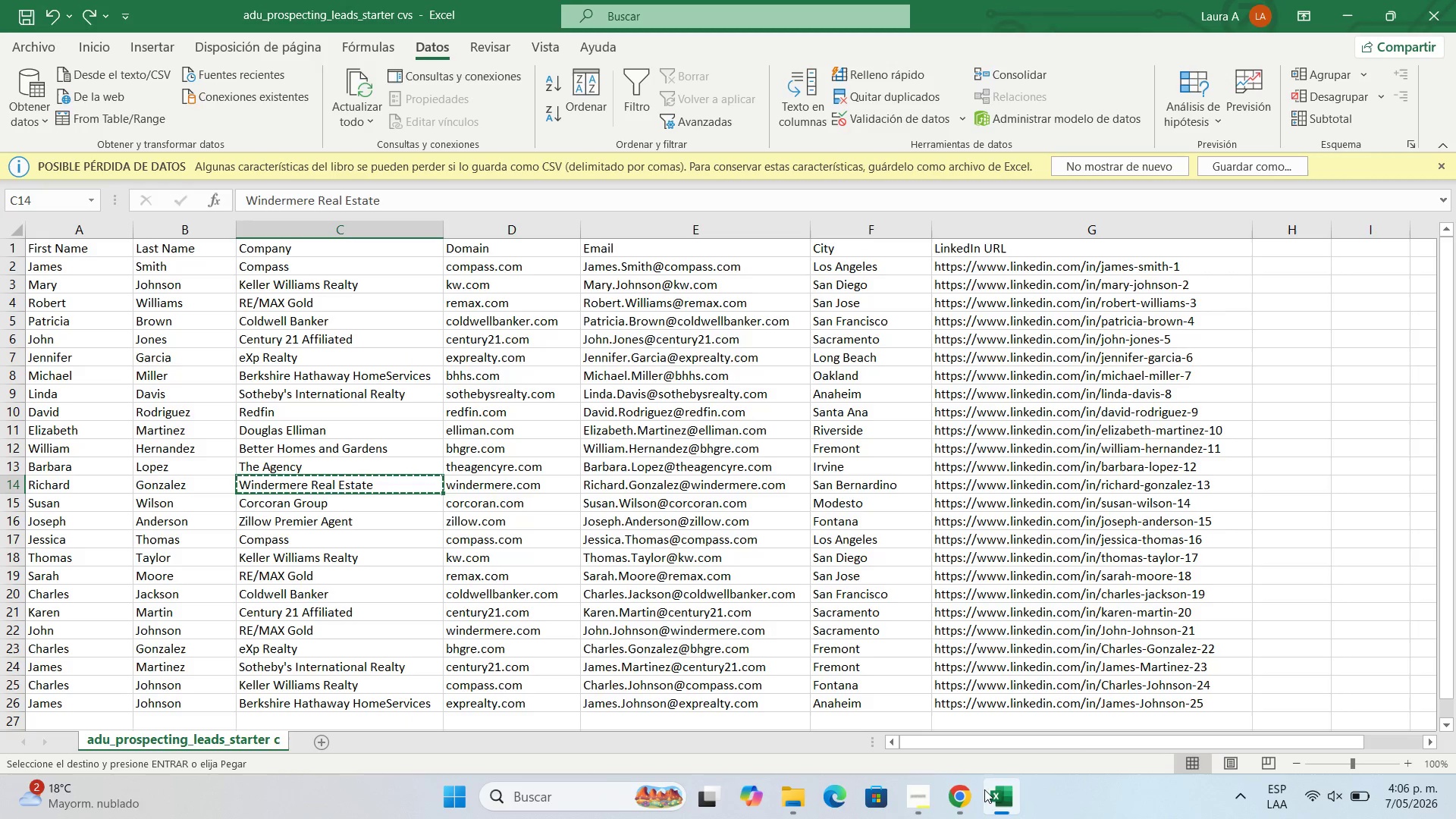 
left_click([962, 789])
 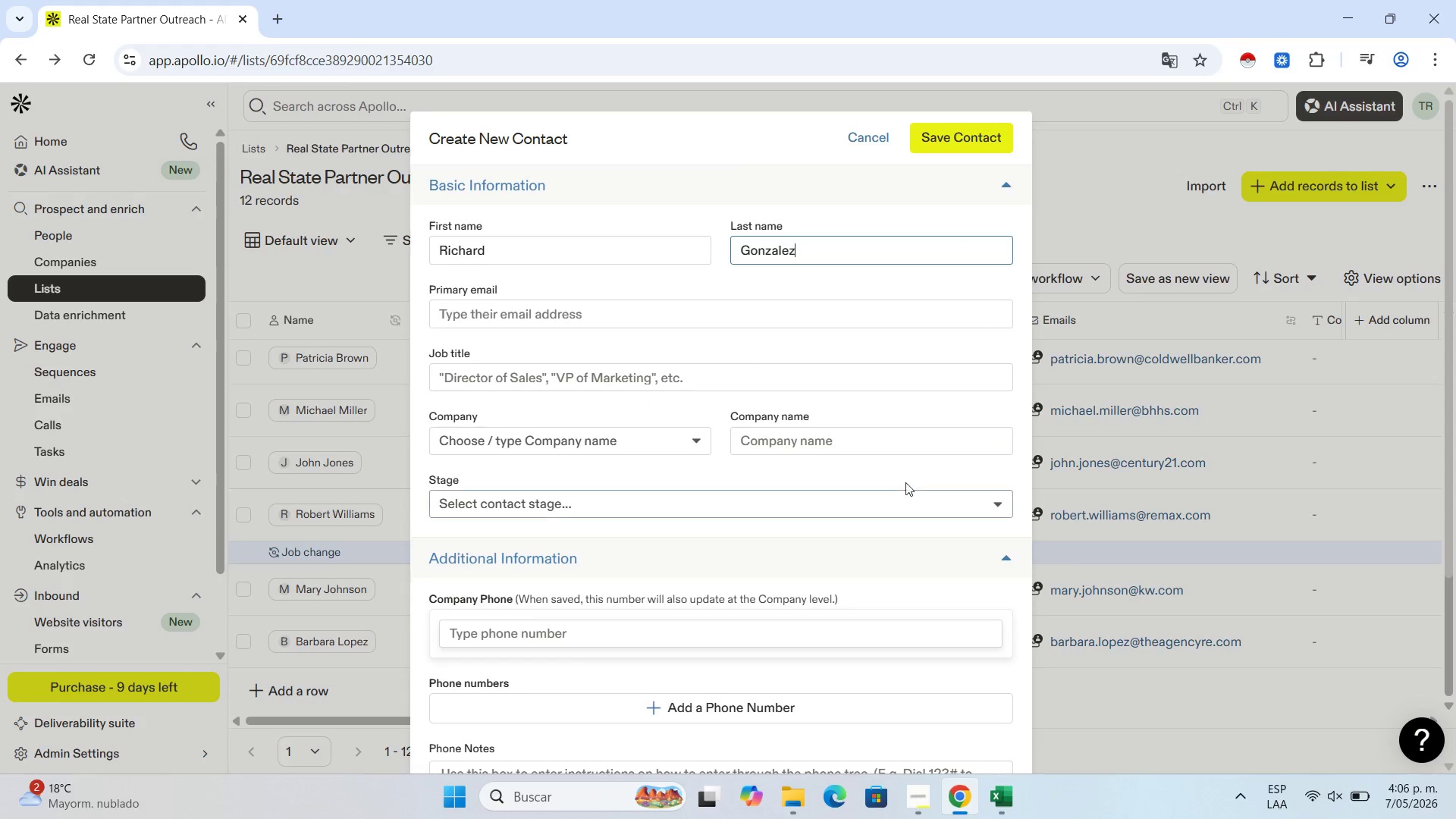 
double_click([886, 444])
 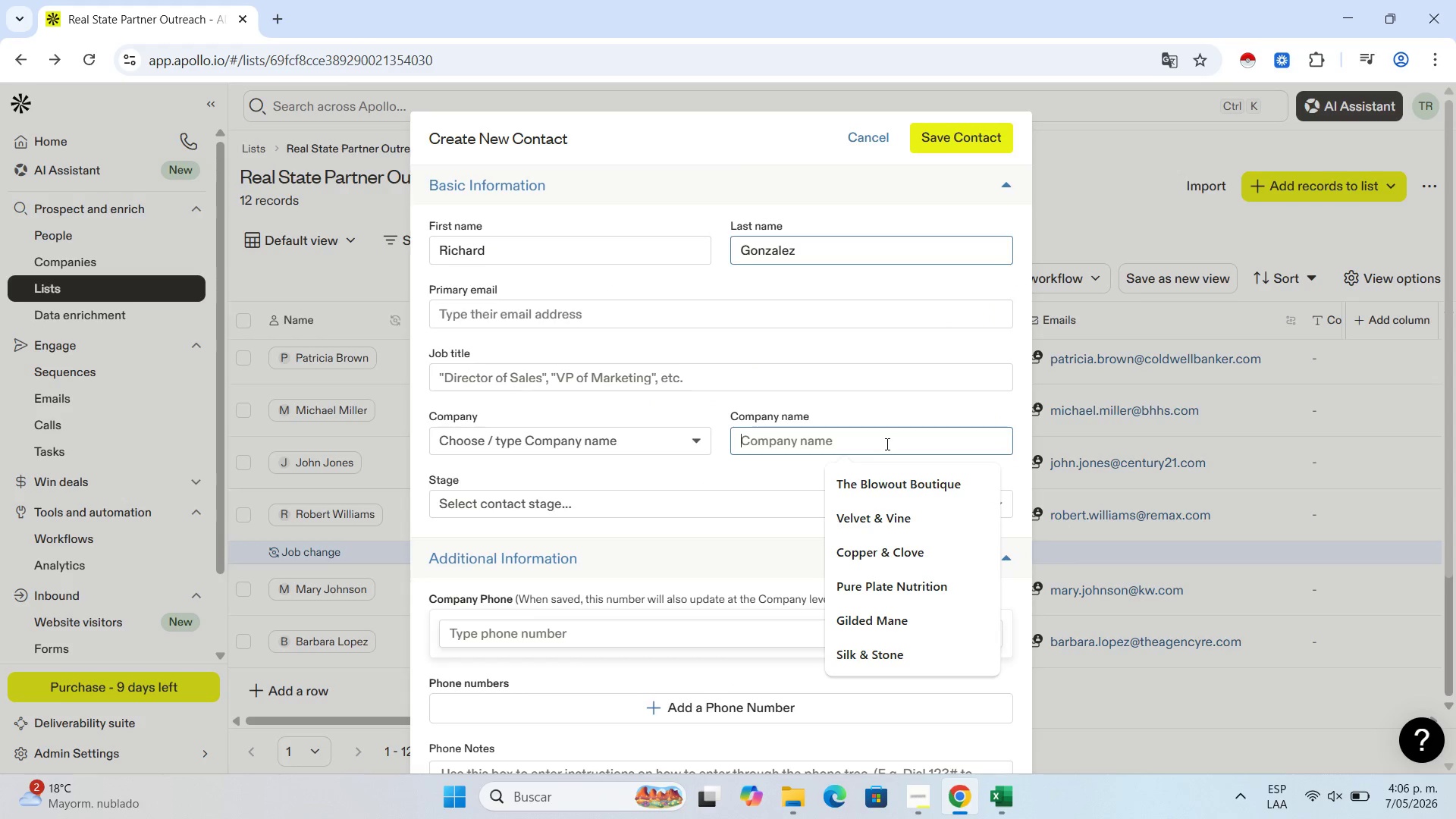 
key(Control+V)
 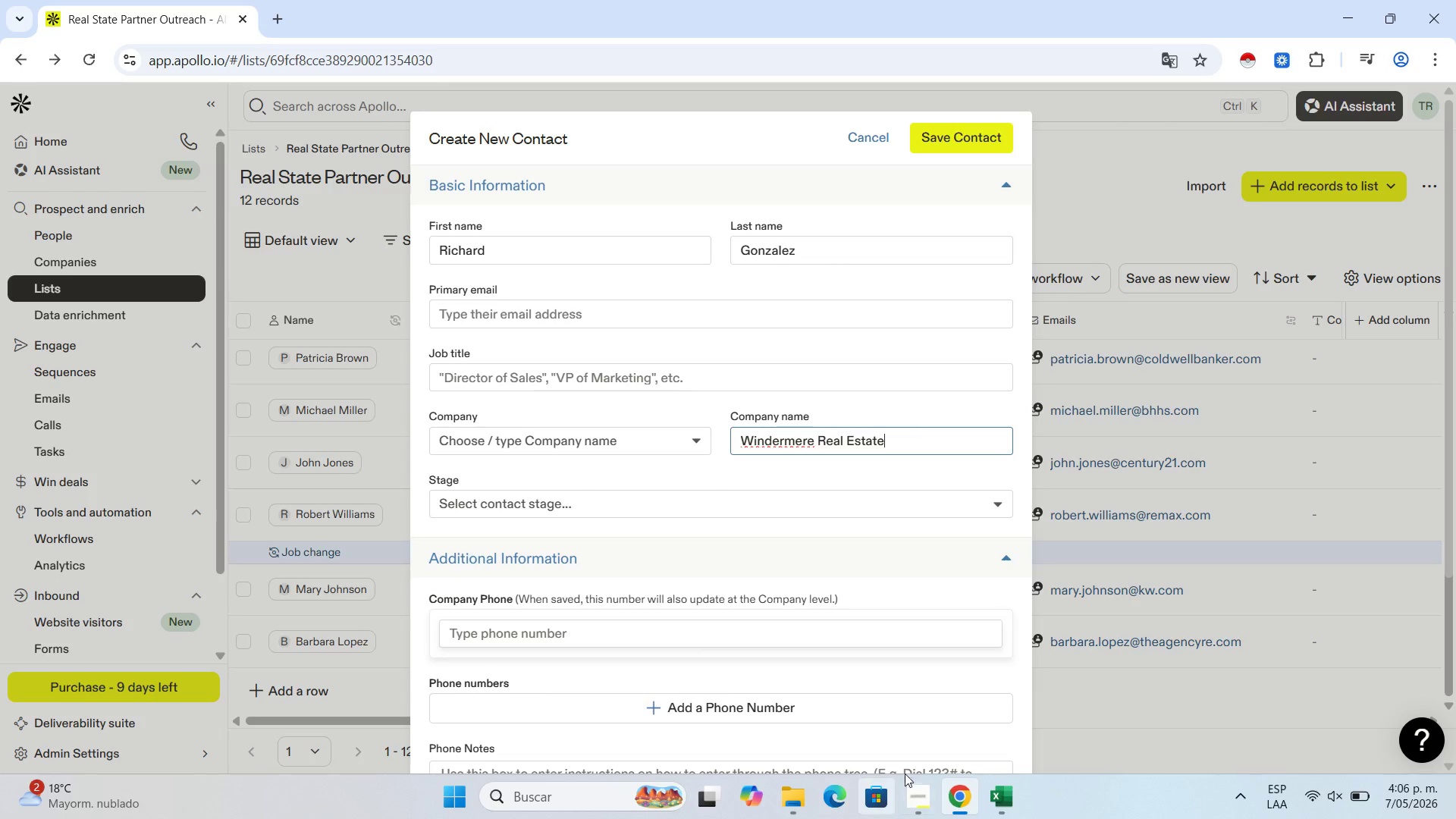 
left_click([999, 791])
 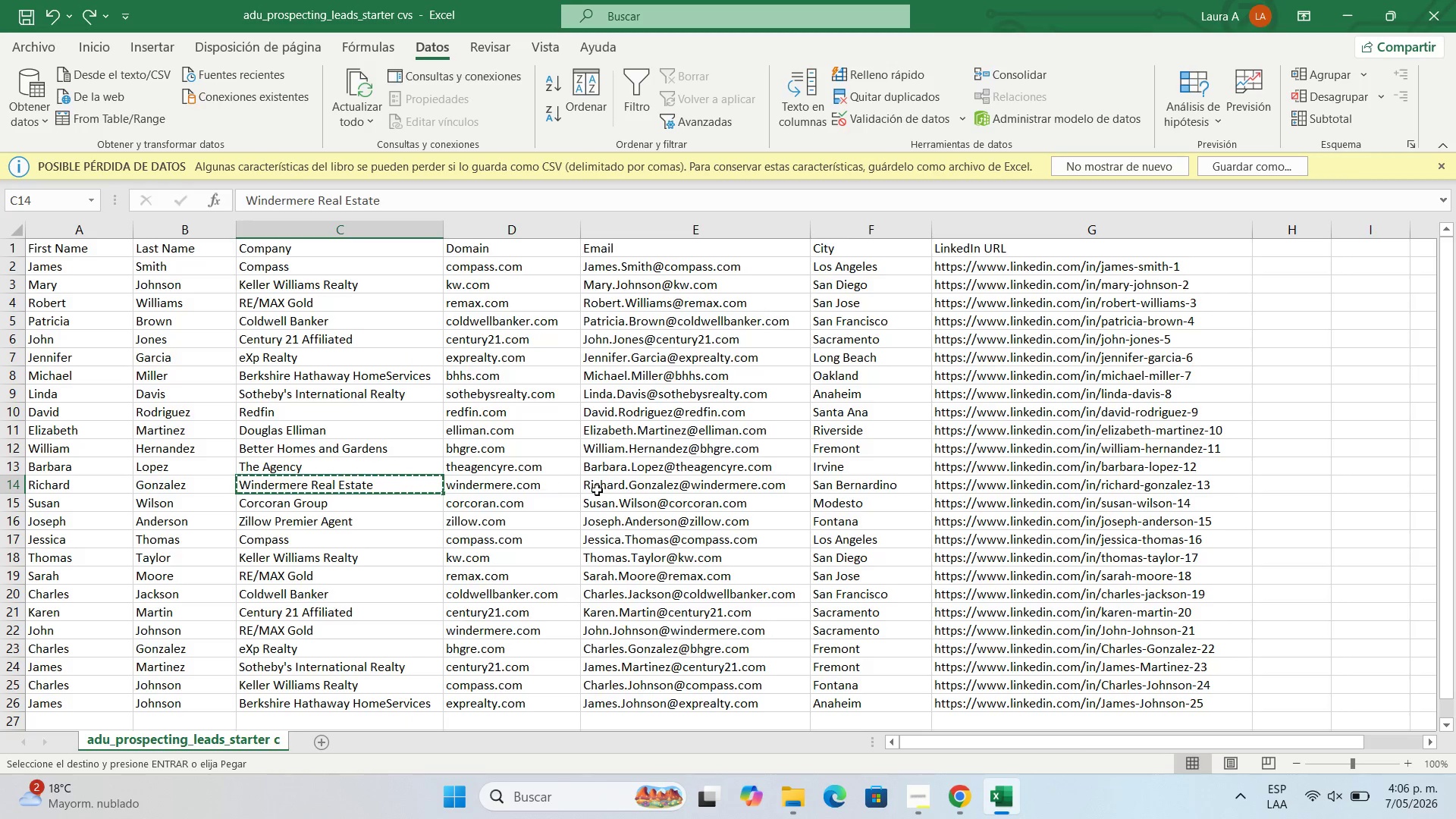 
left_click([701, 481])
 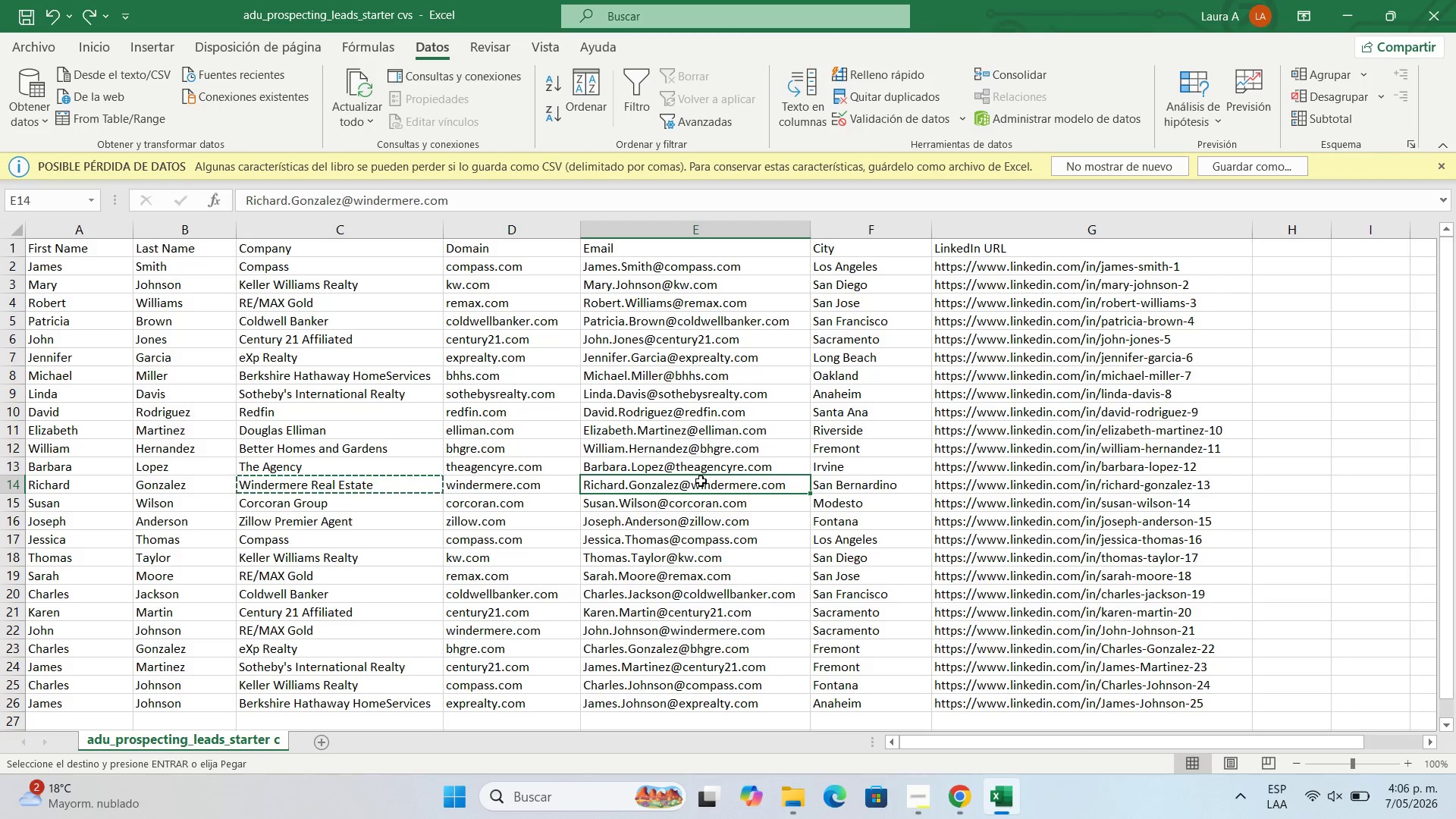 
key(Control+C)
 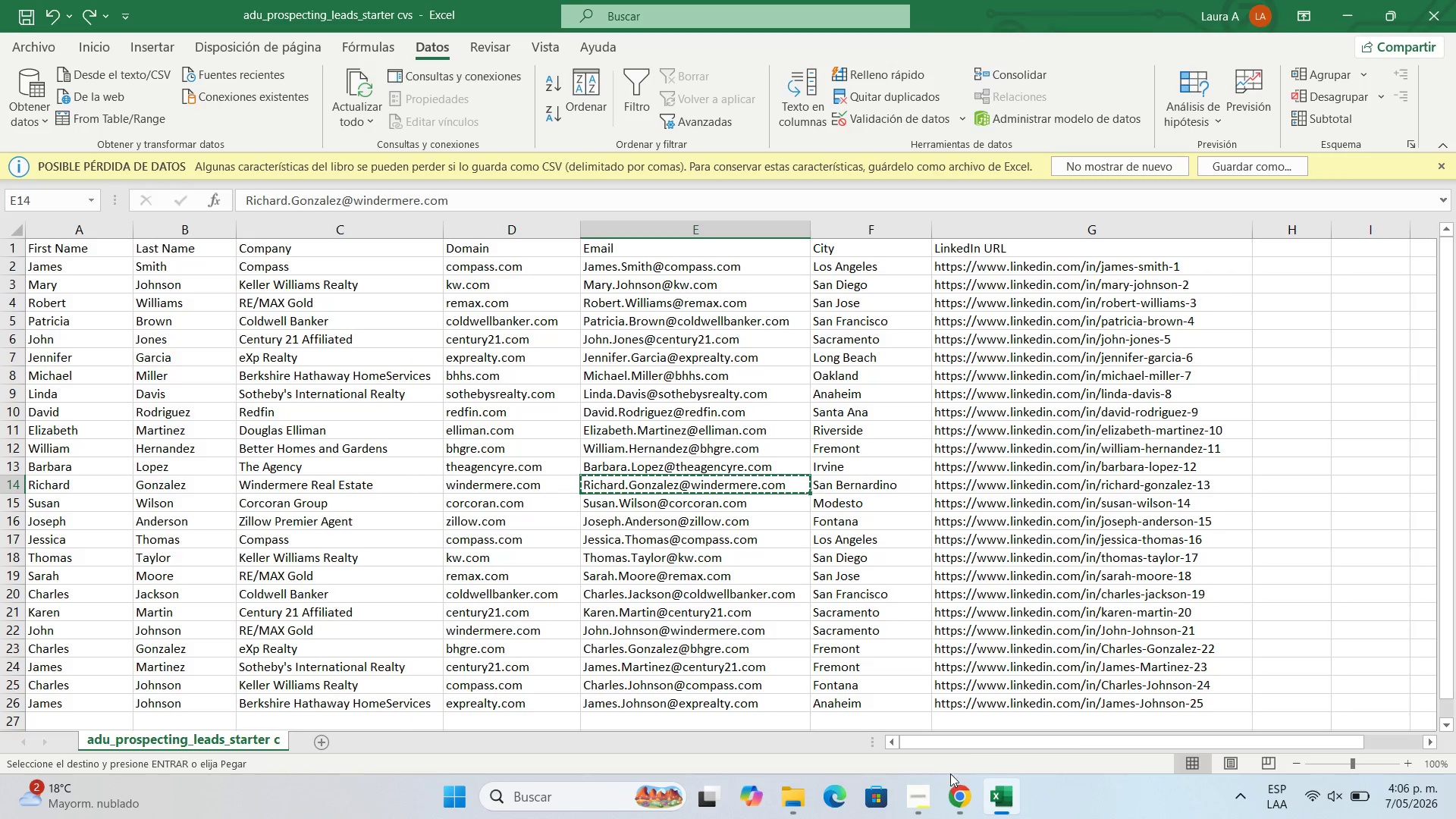 
left_click([955, 785])
 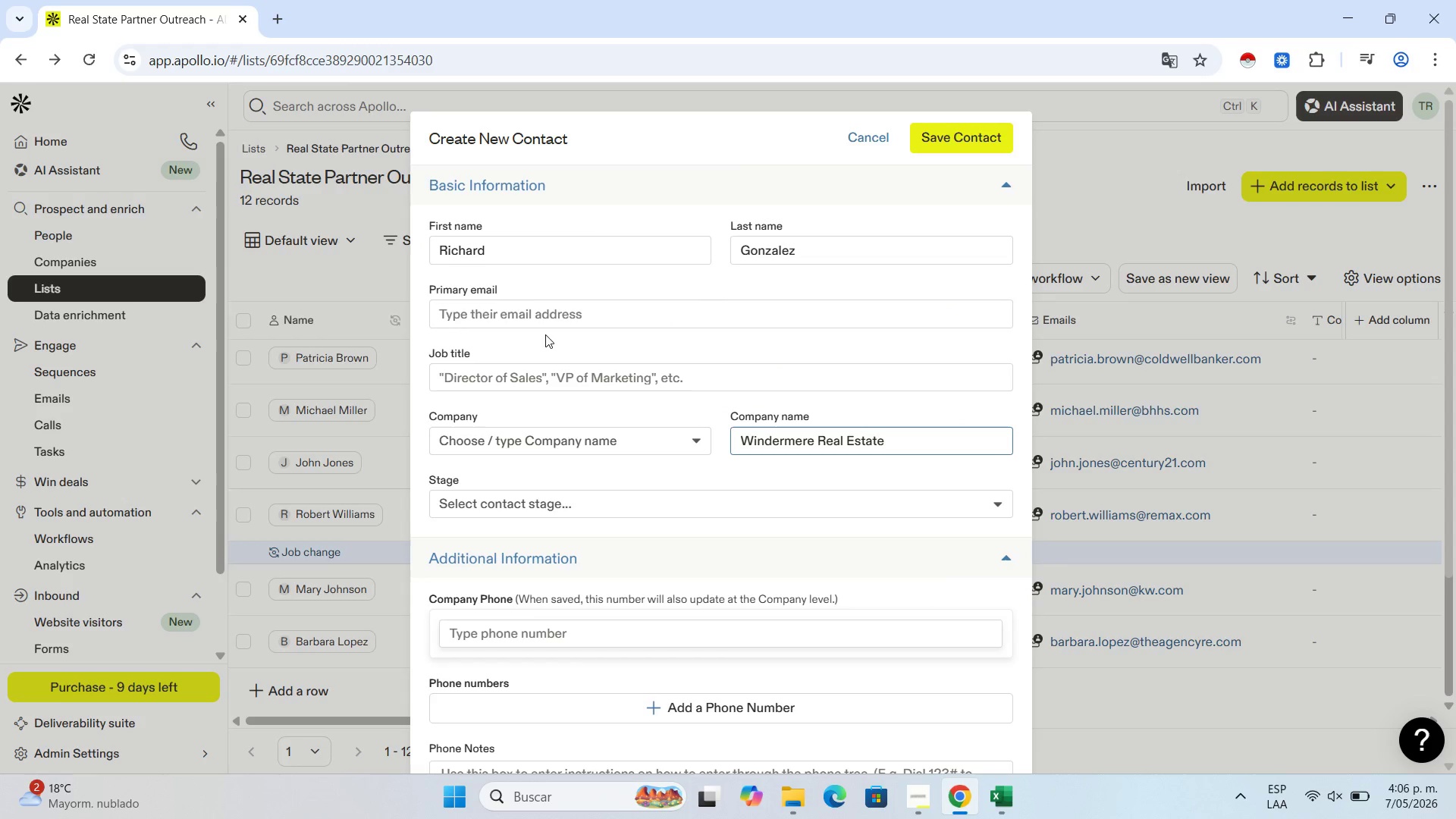 
left_click([577, 312])
 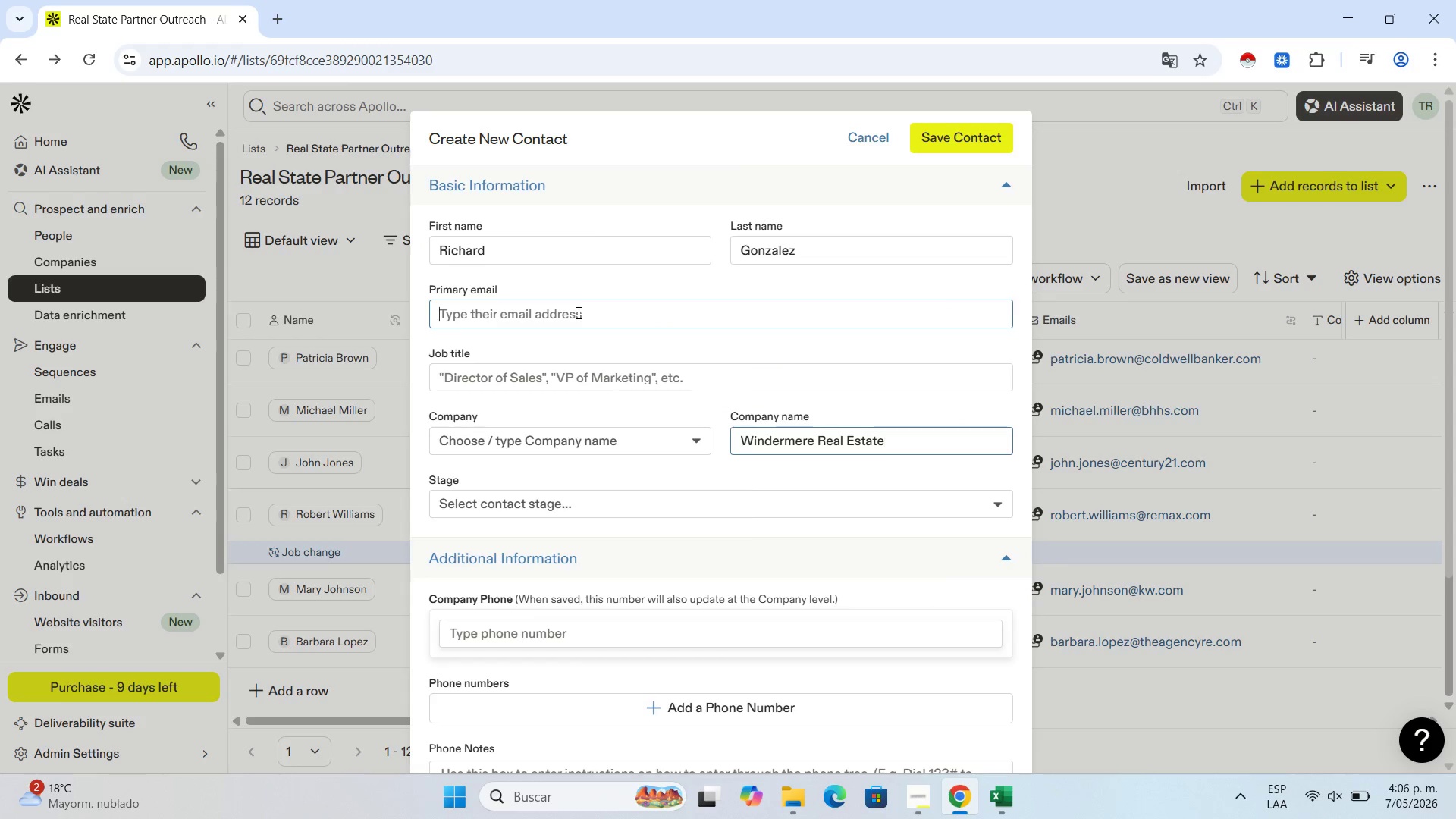 
key(Control+V)
 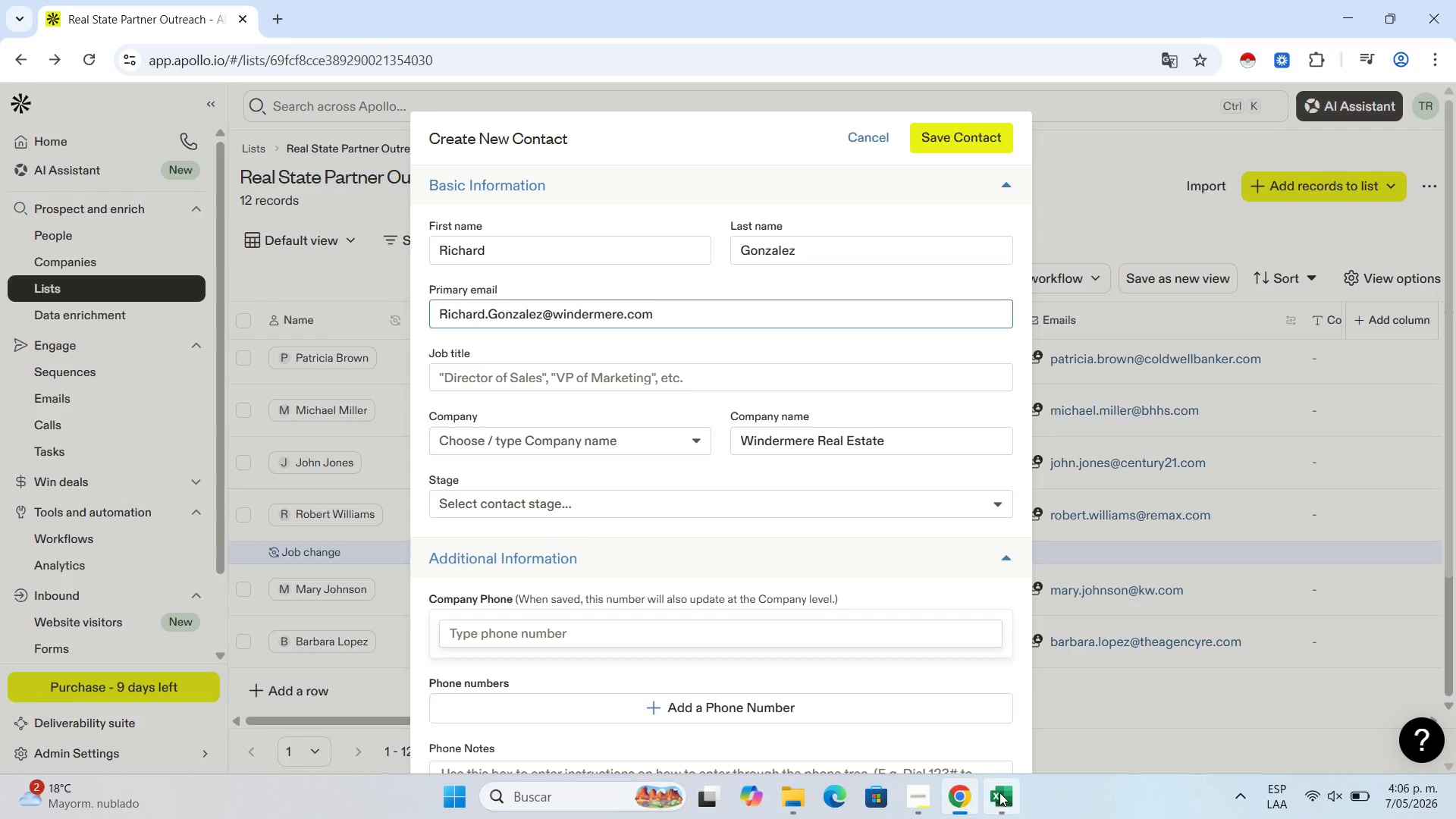 
wait(5.28)
 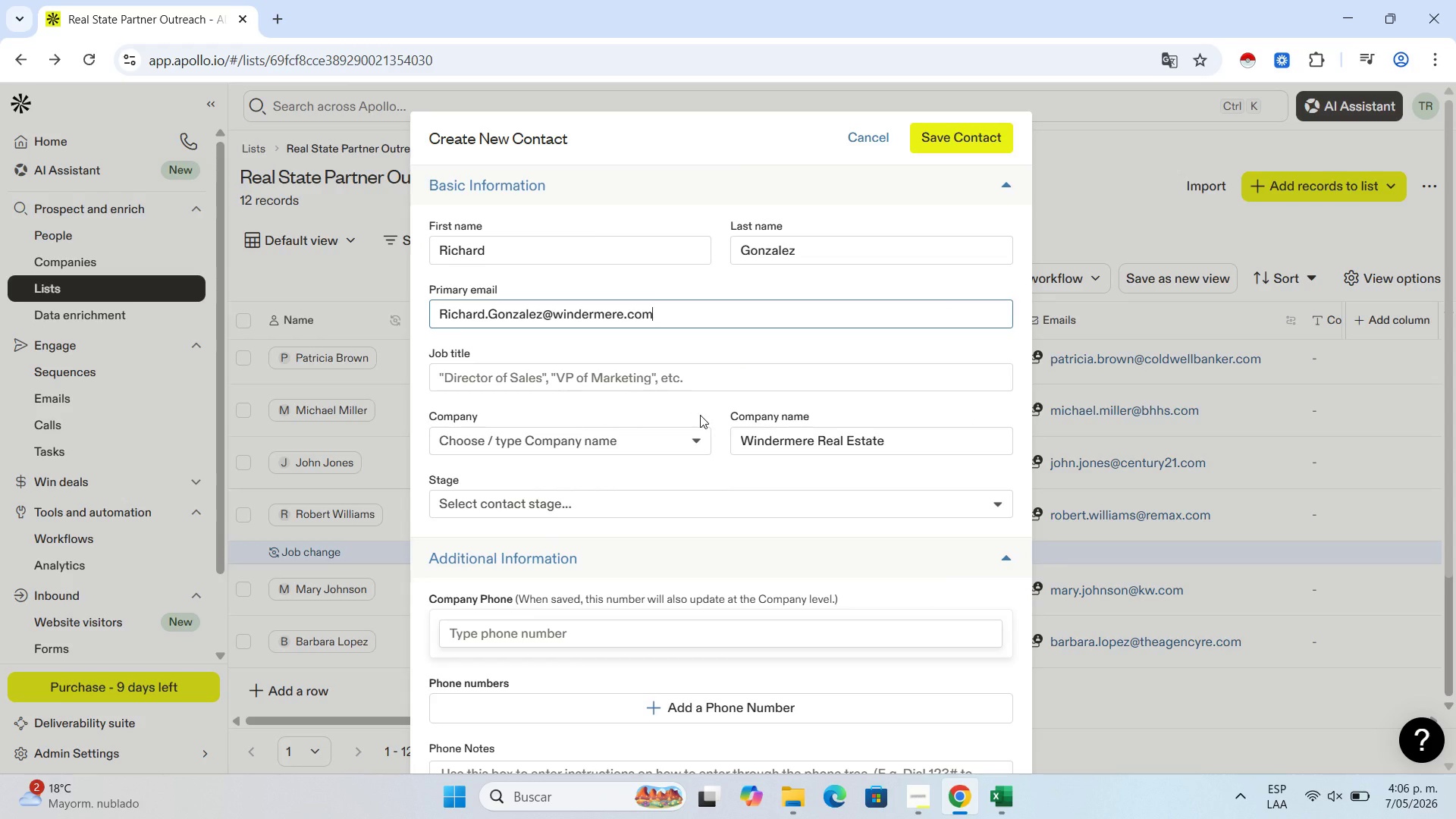 
left_click([875, 484])
 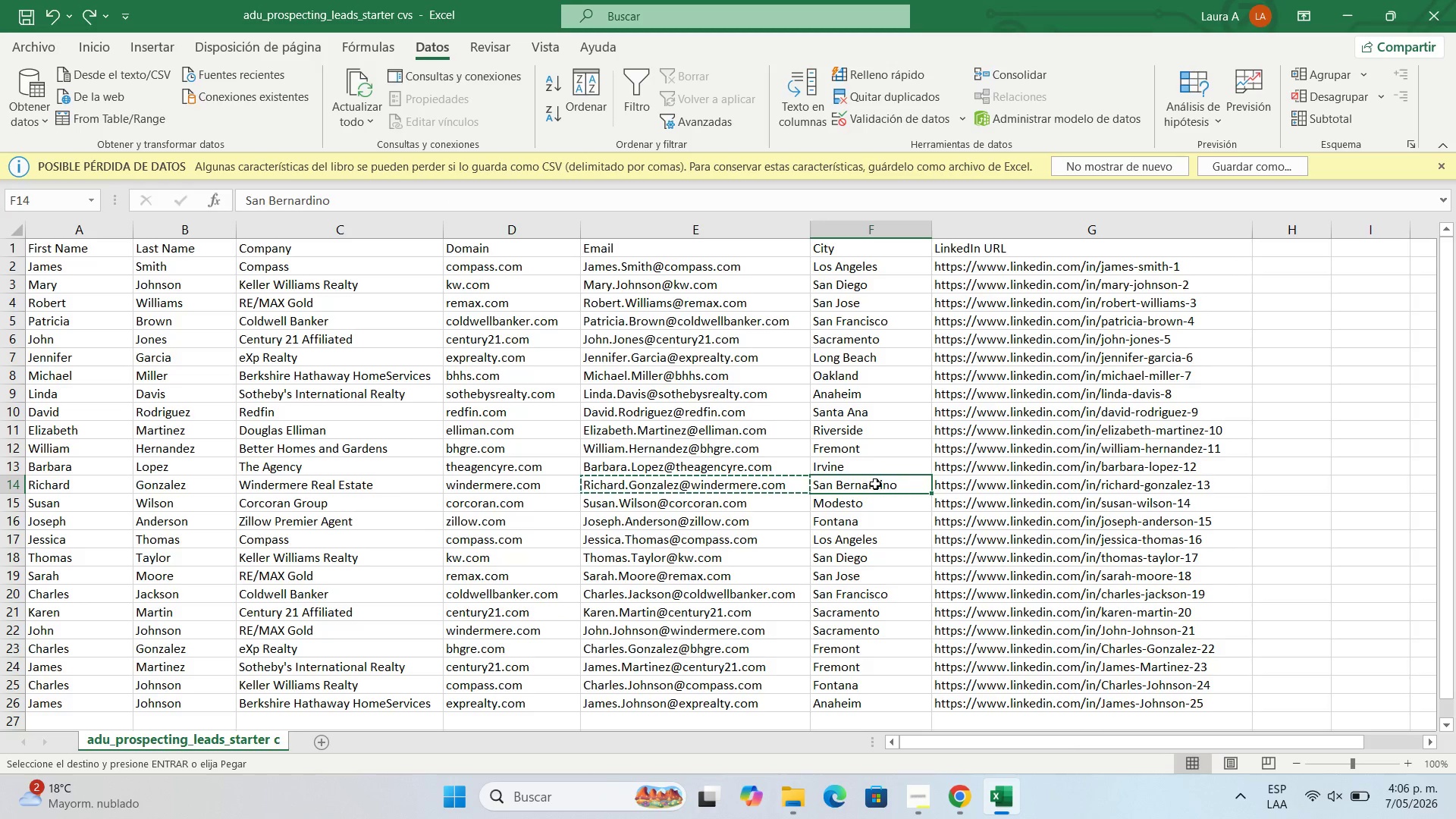 
key(Control+C)
 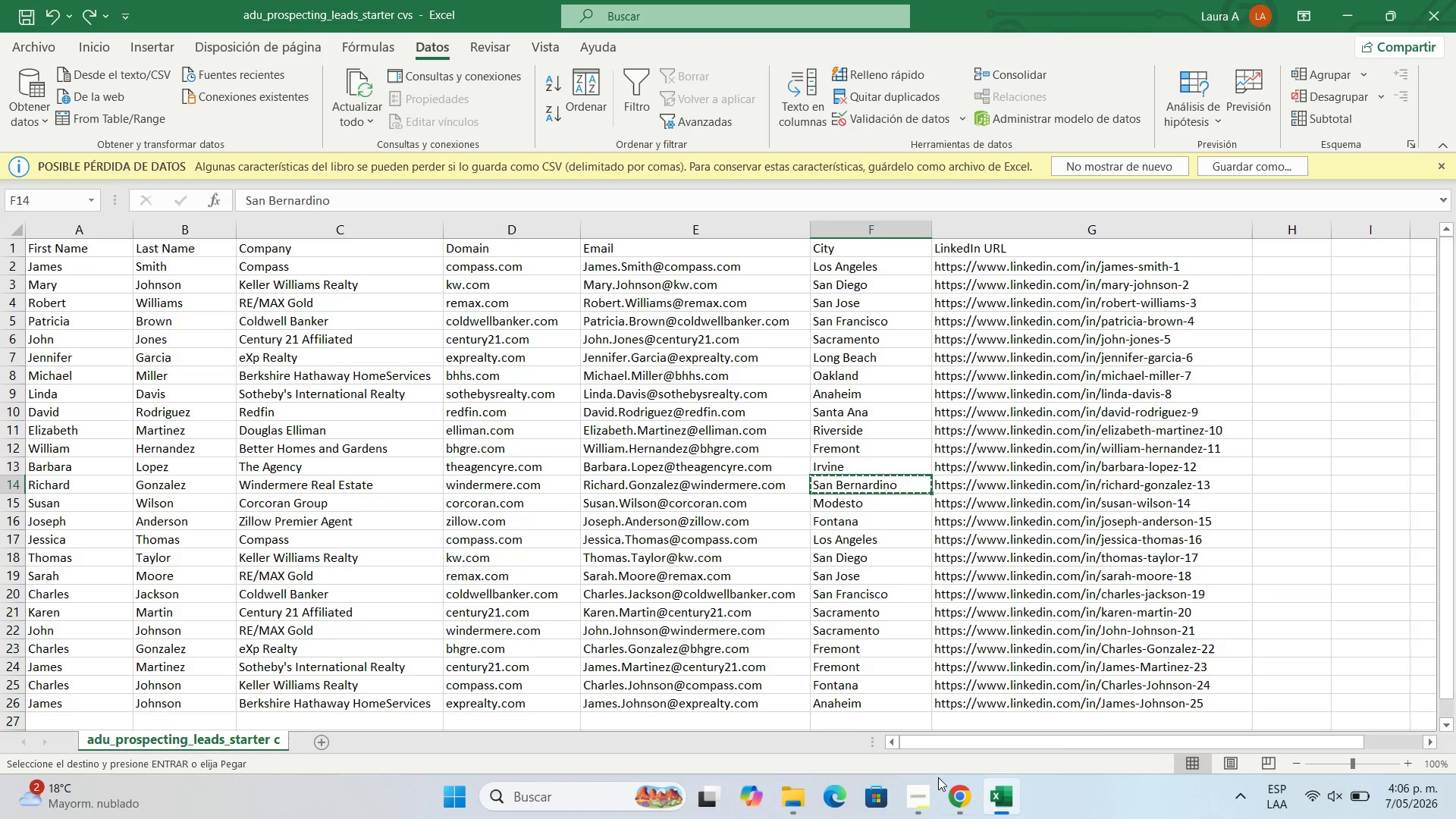 
left_click([958, 789])
 